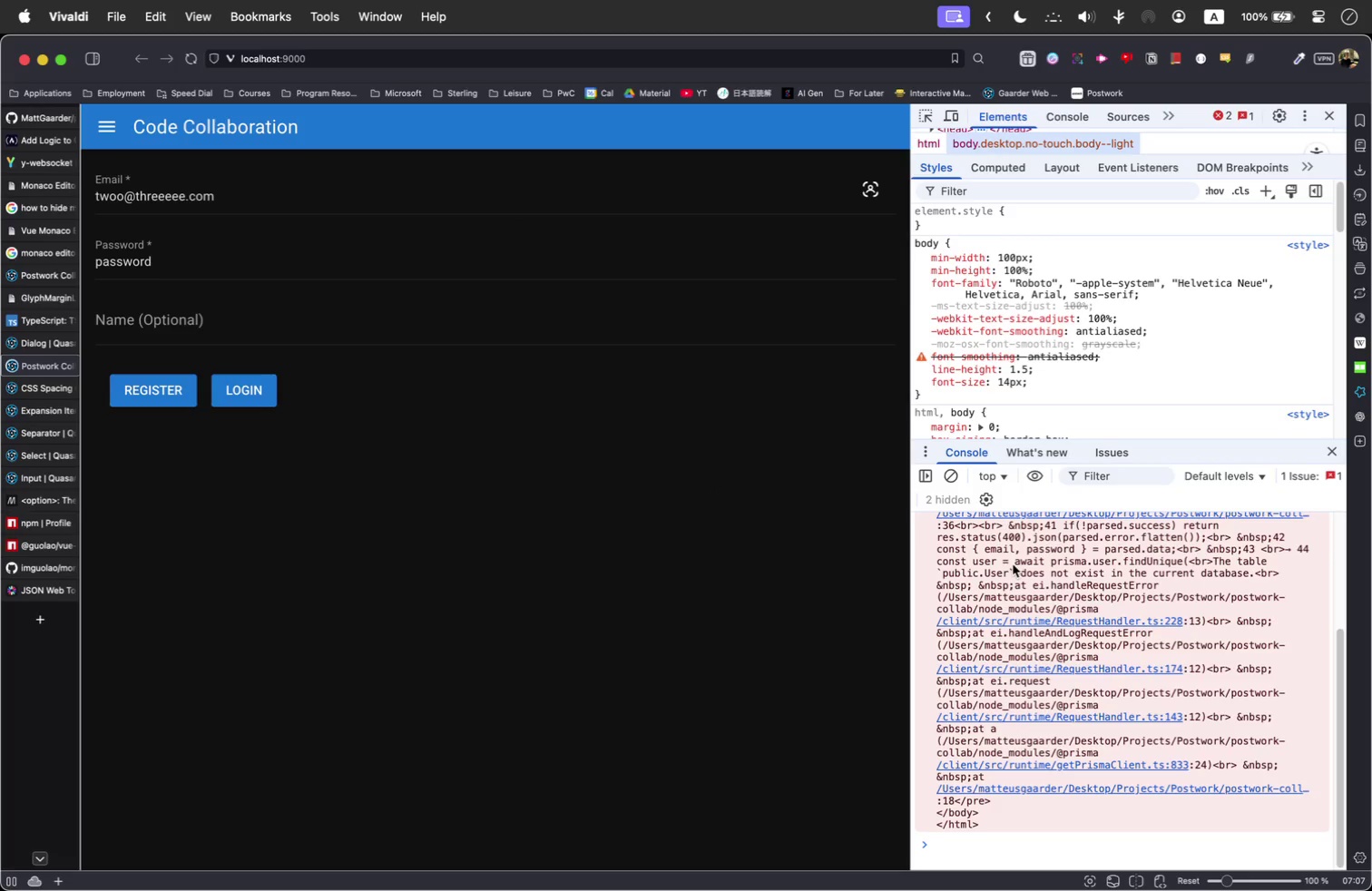 
left_click([159, 387])
 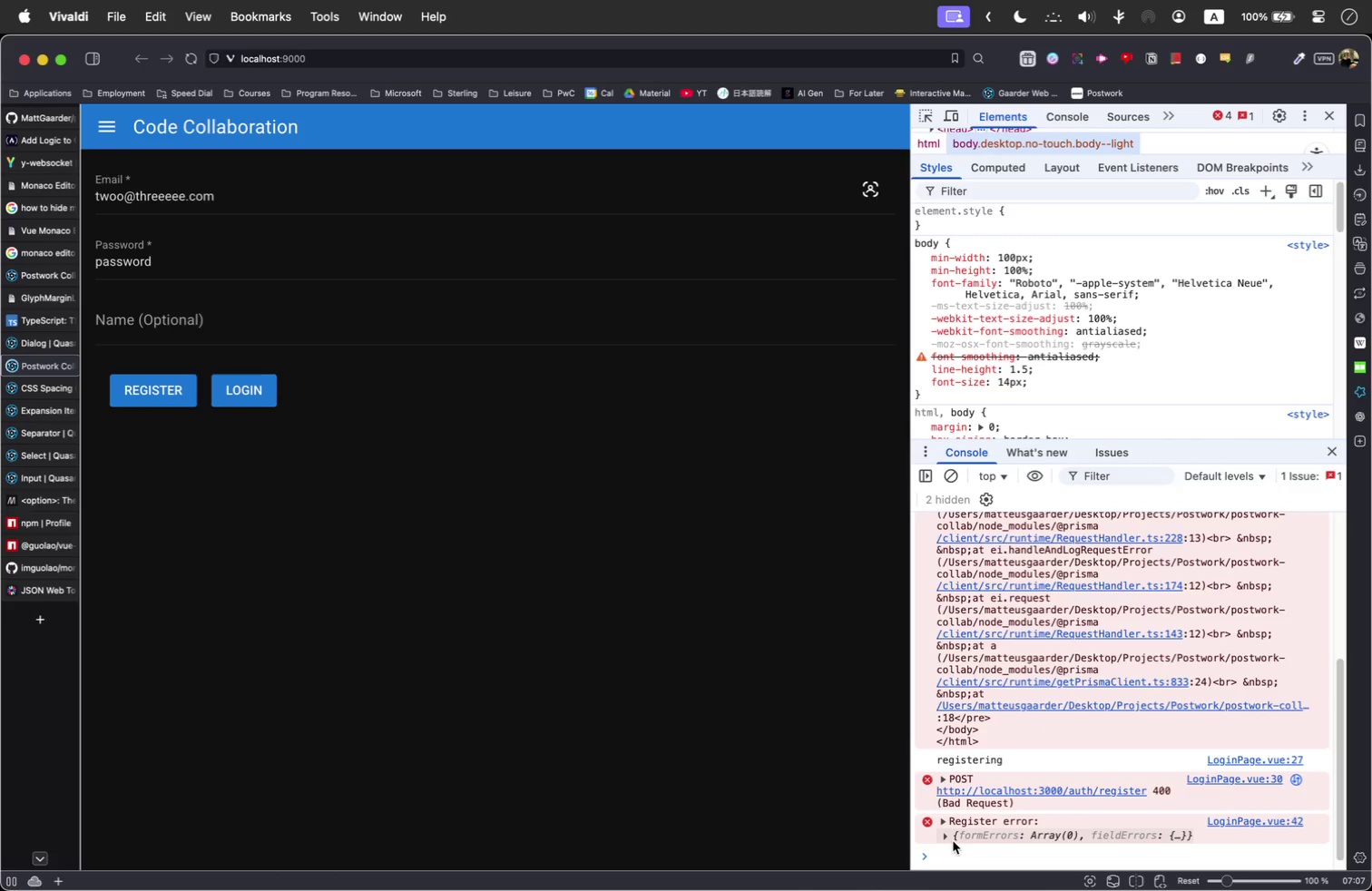 
left_click([945, 838])
 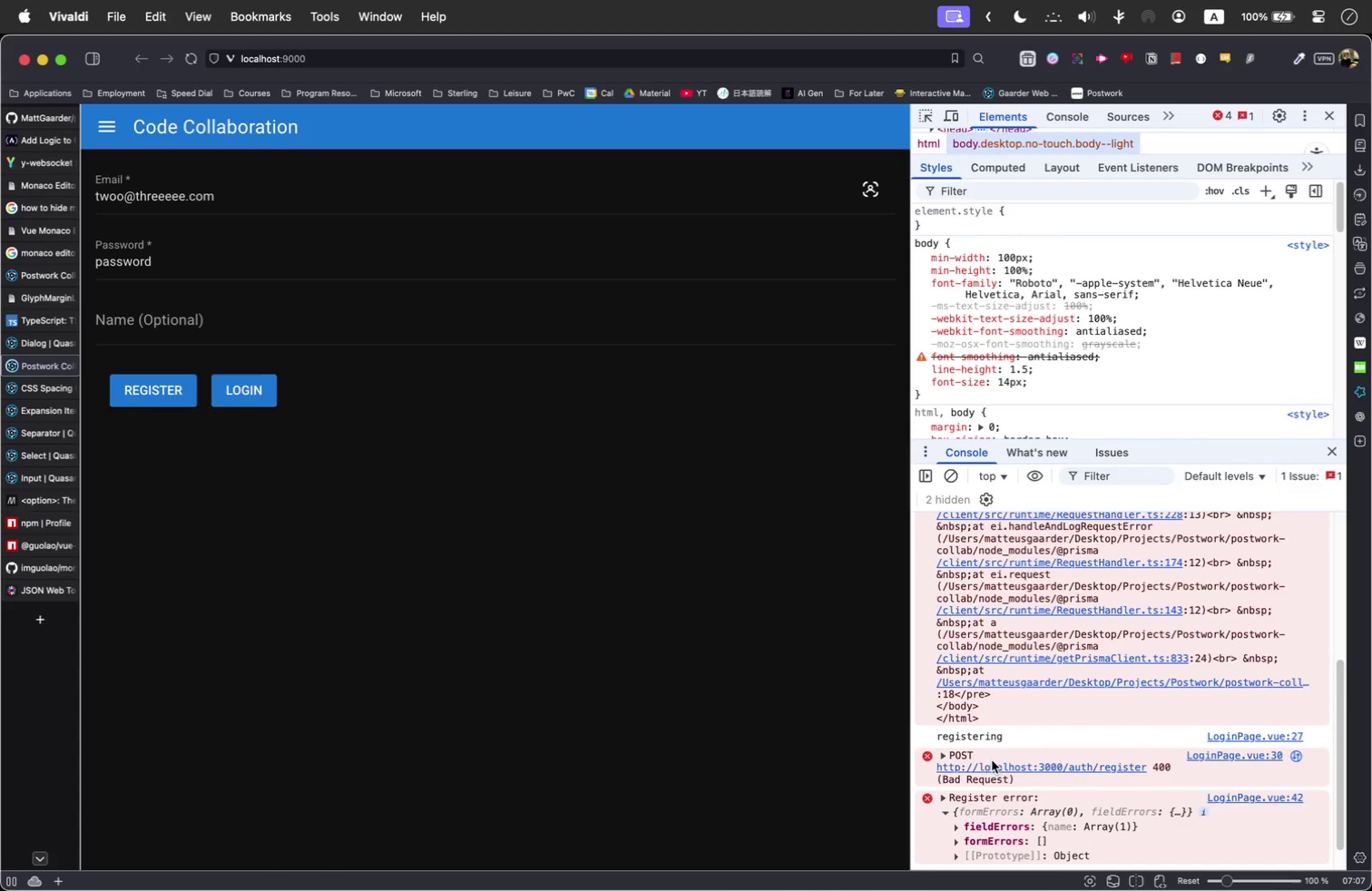 
scroll: coordinate [992, 760], scroll_direction: down, amount: 1.0
 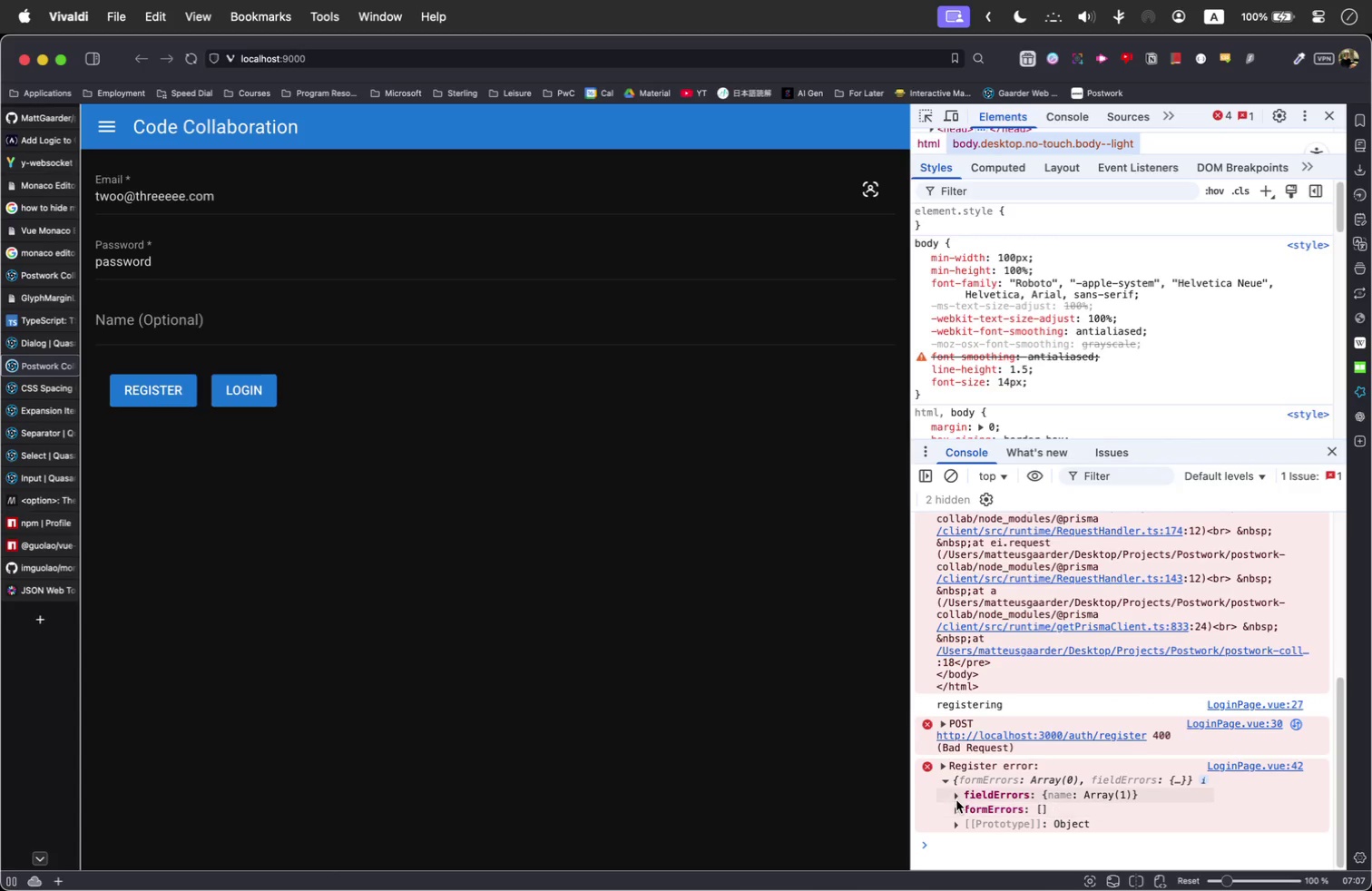 
left_click([956, 795])
 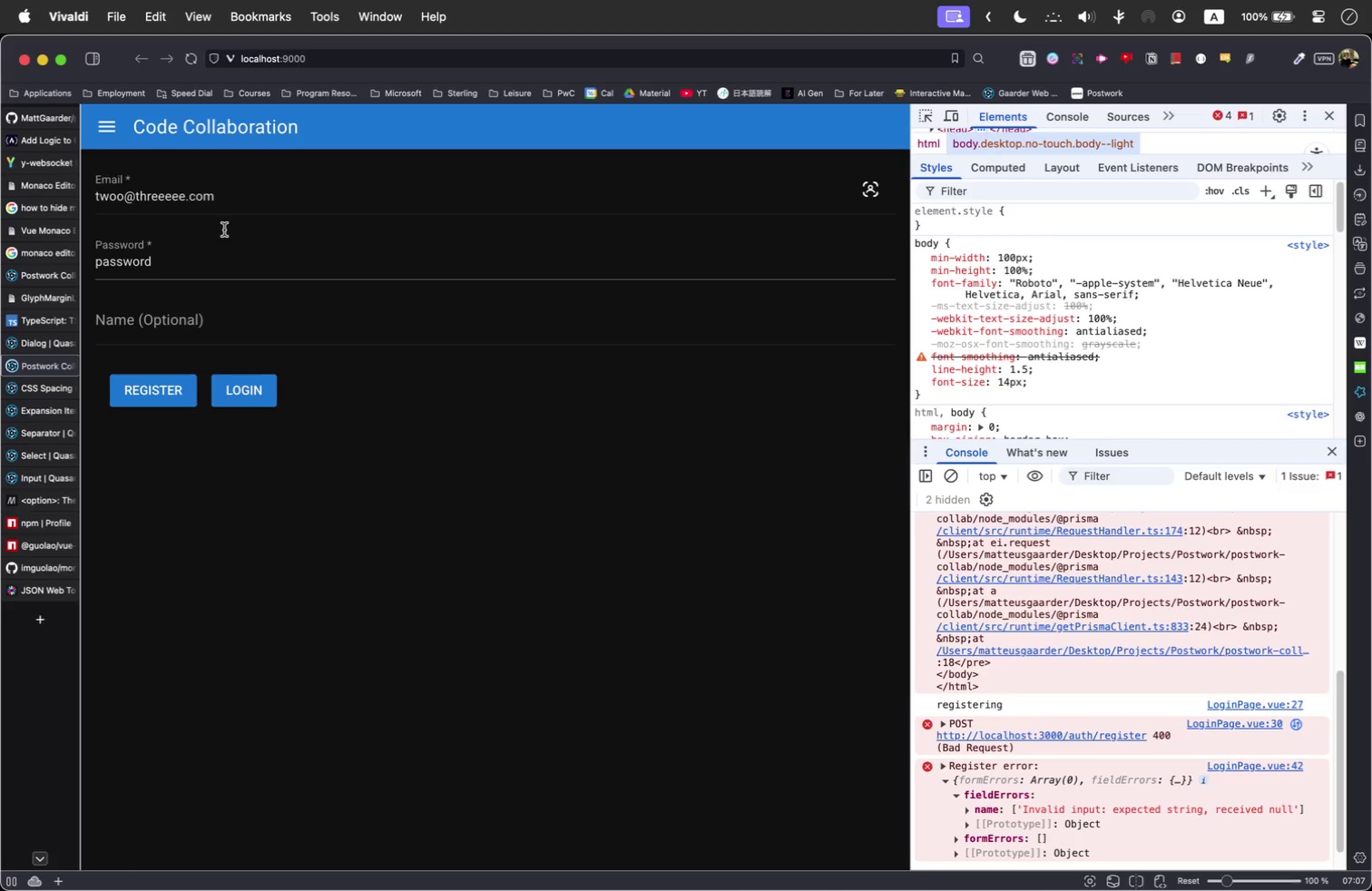 
wait(6.21)
 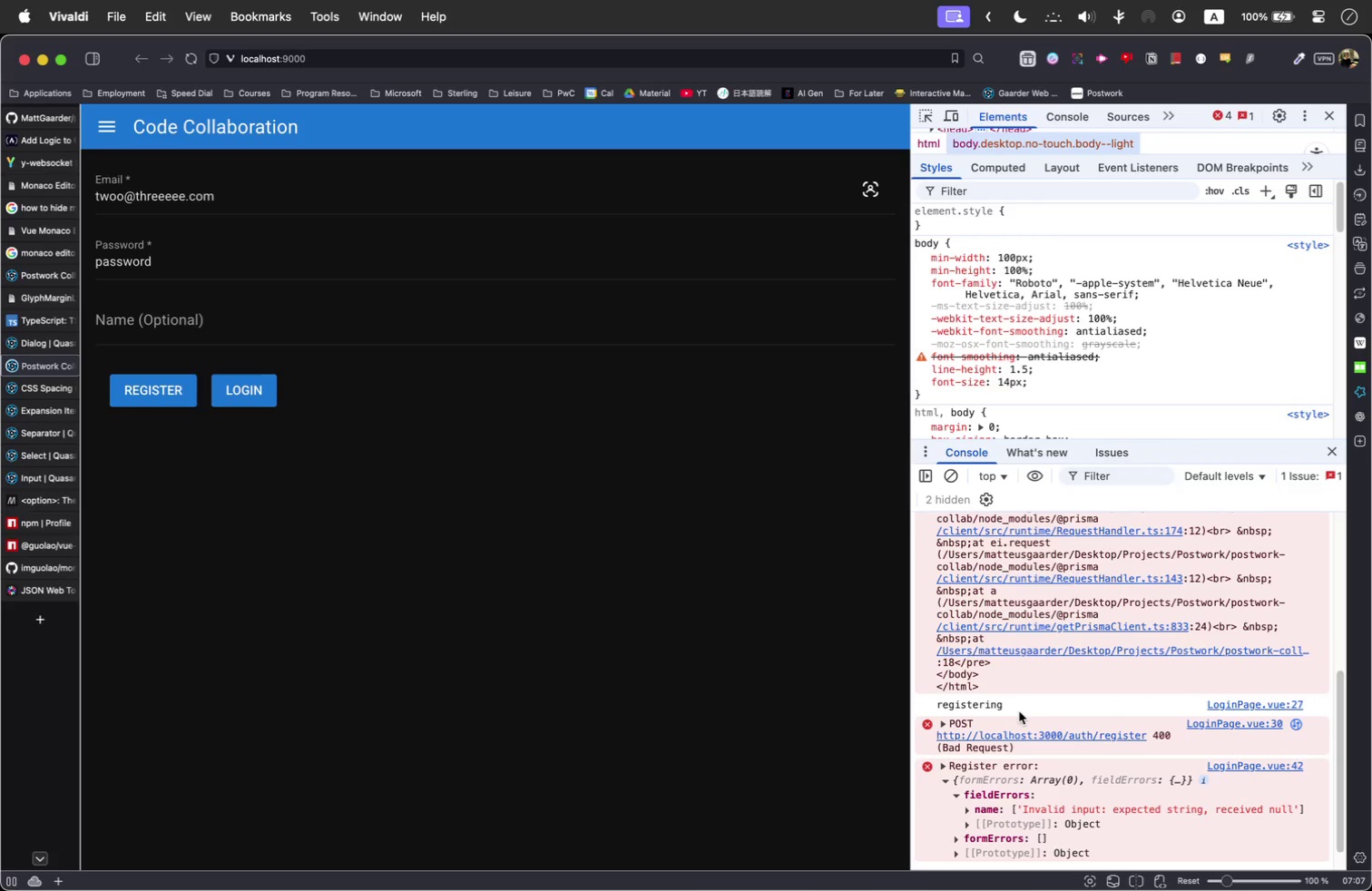 
left_click([268, 325])
 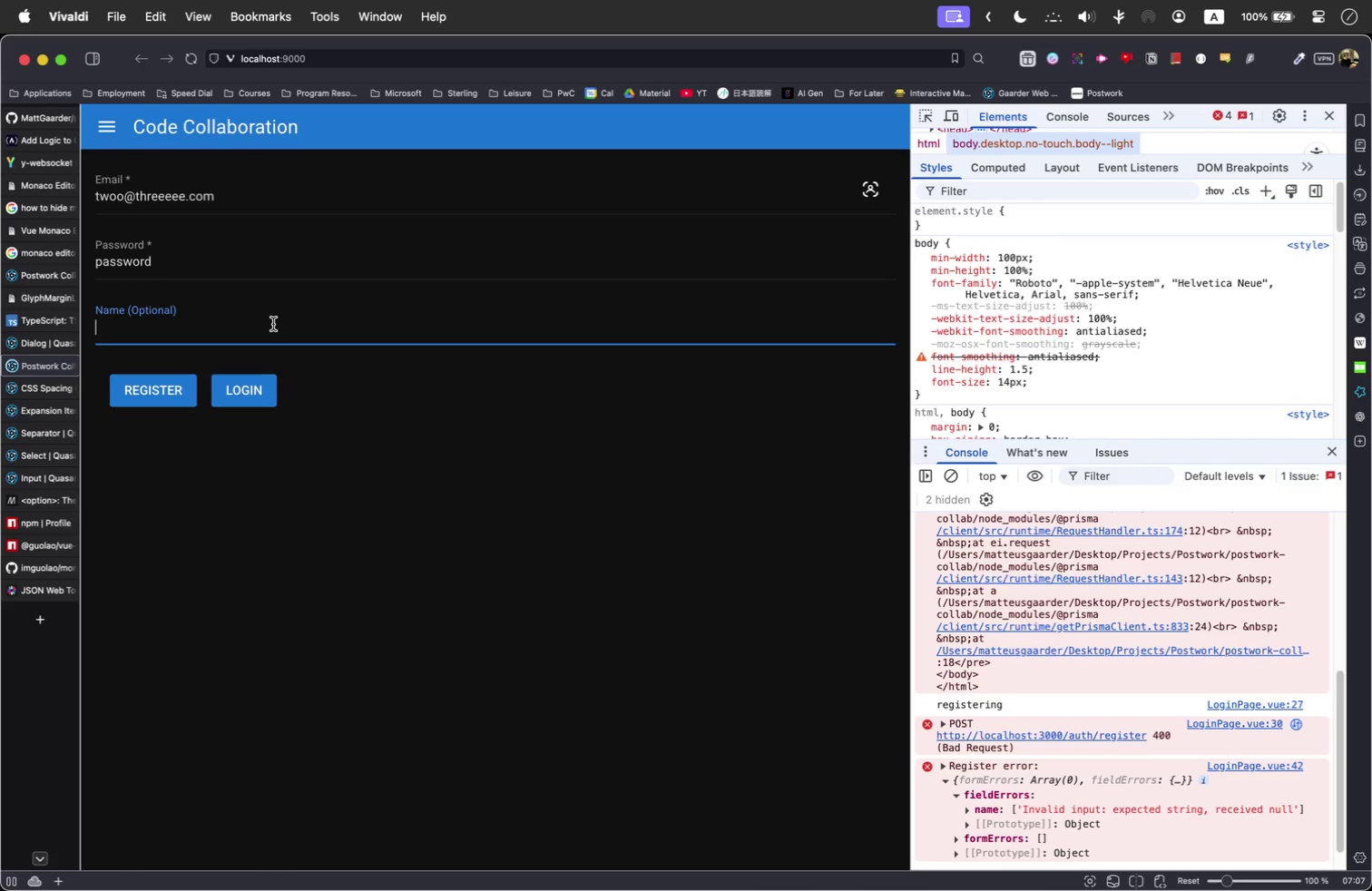 
type(Optionak)
key(Backspace)
type(?)
 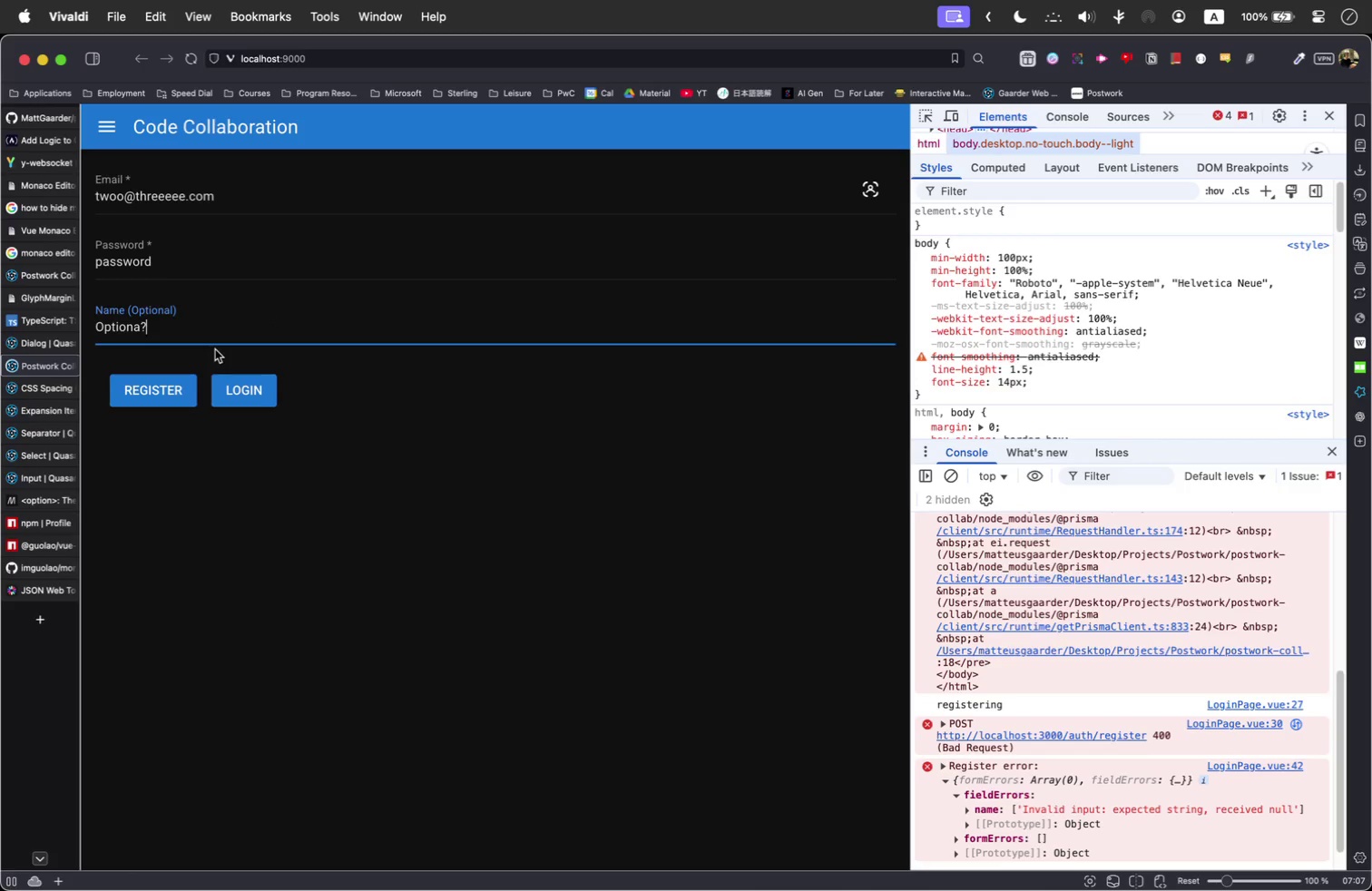 
key(ArrowLeft)
 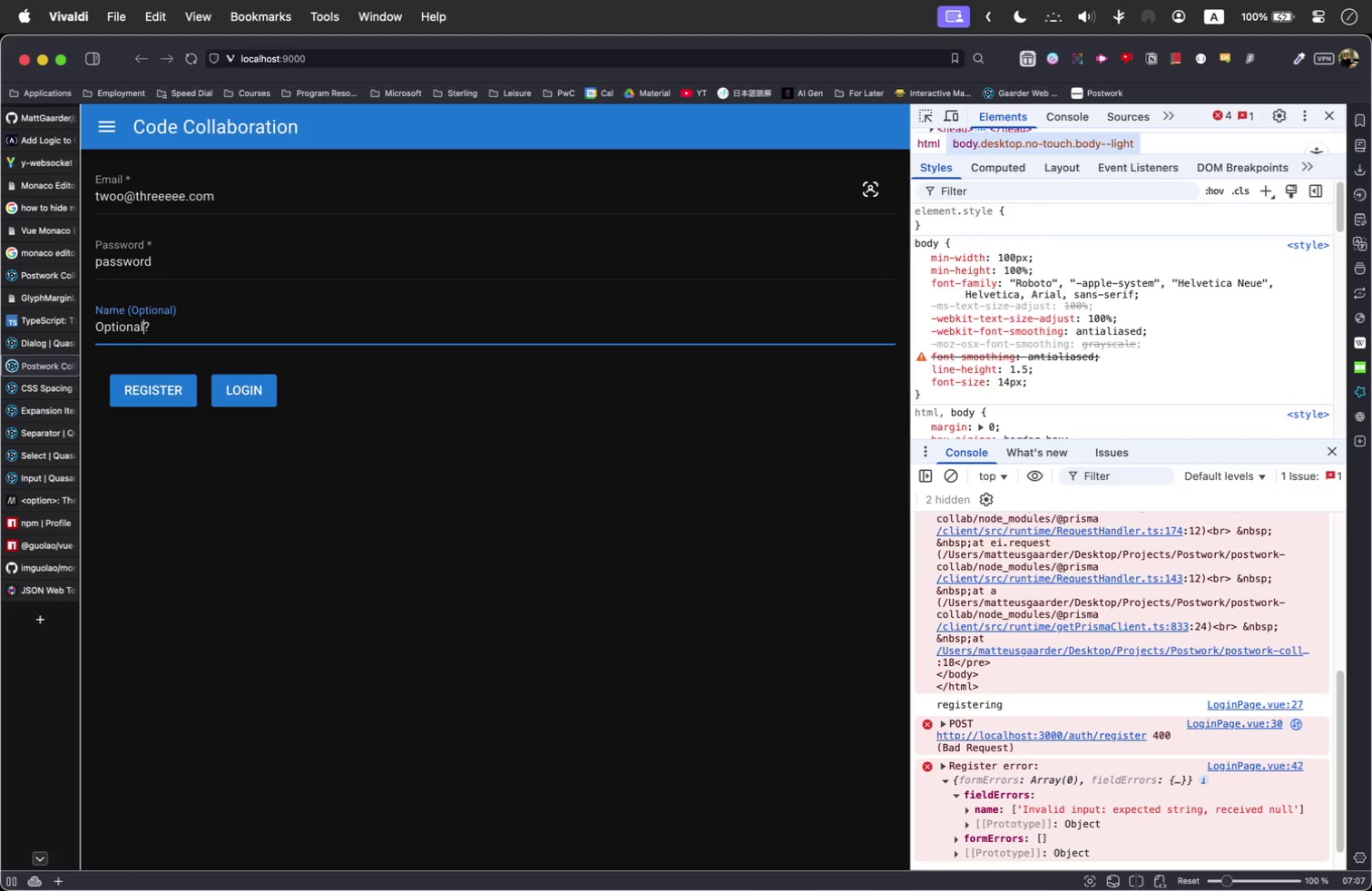 
key(L)
 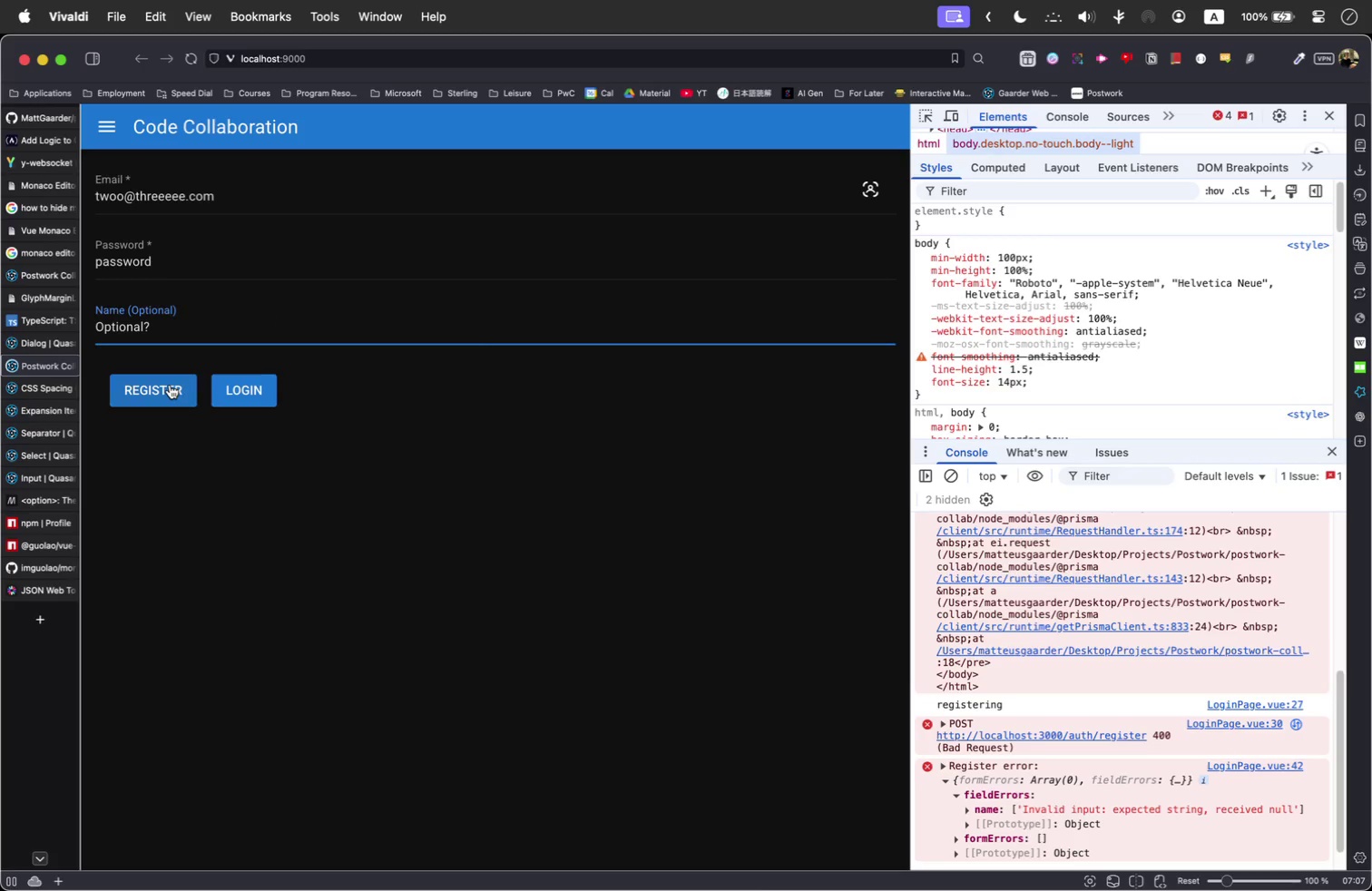 
left_click([170, 385])
 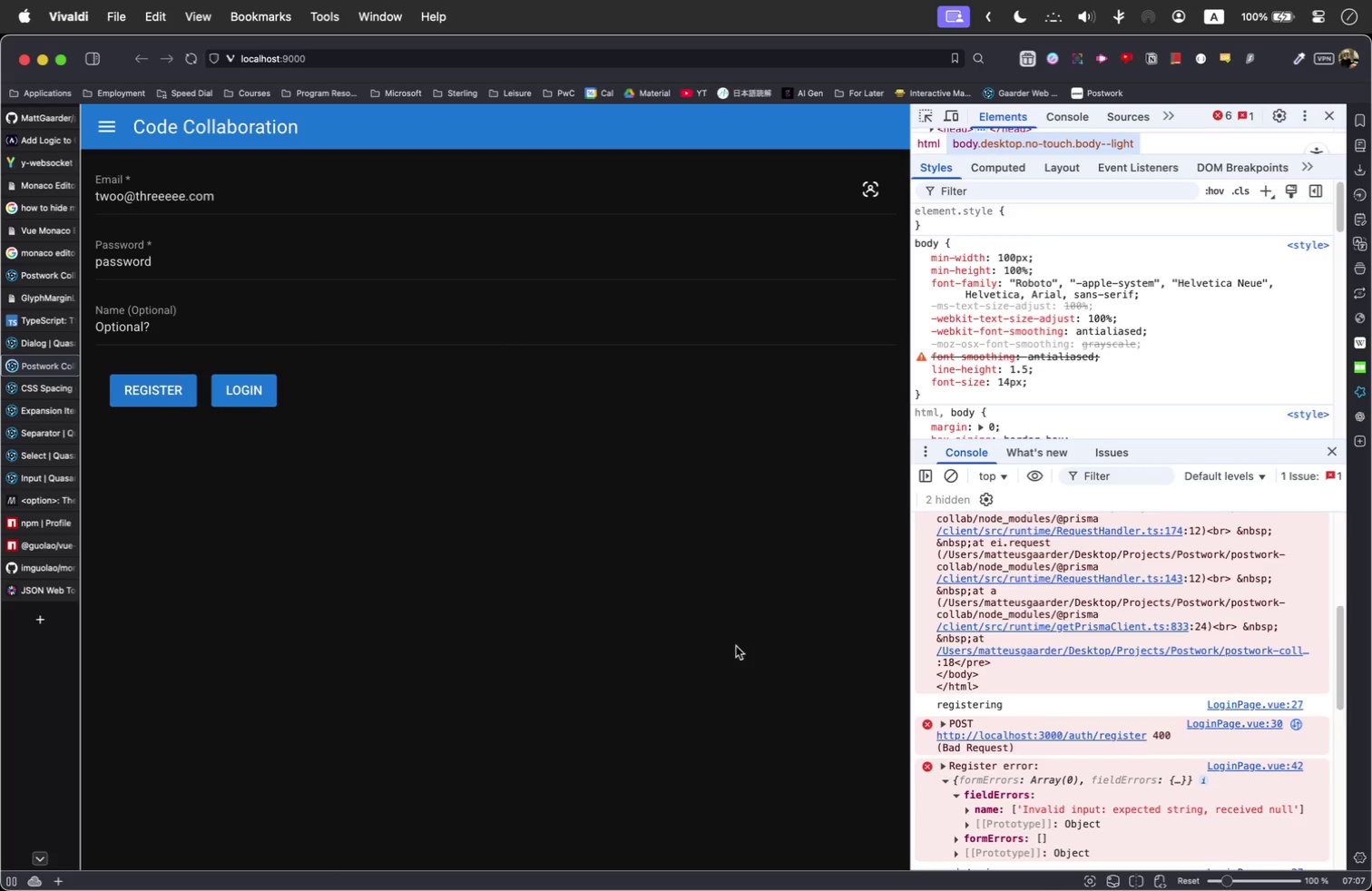 
scroll: coordinate [1228, 773], scroll_direction: down, amount: 21.0
 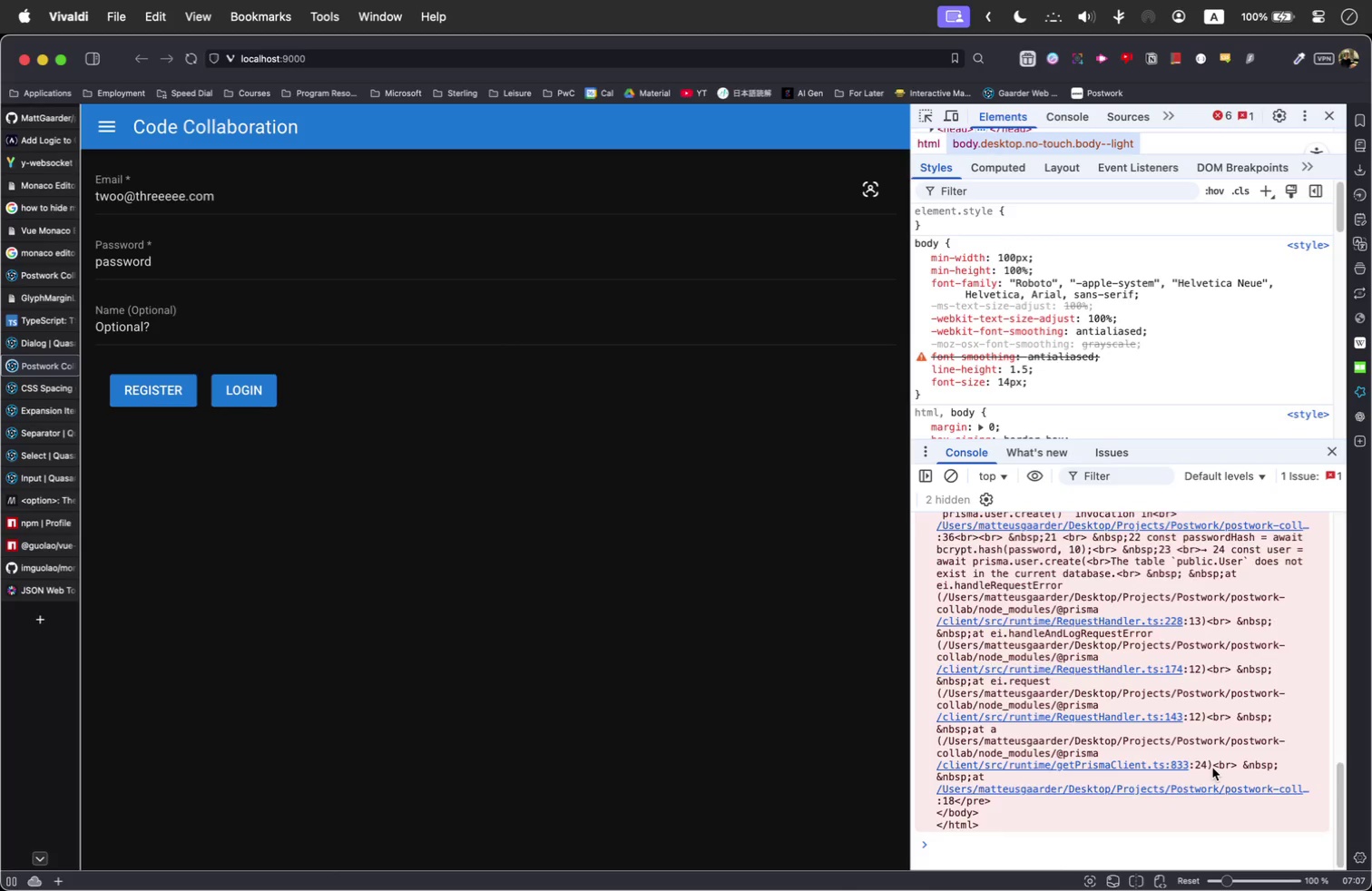 
scroll: coordinate [1212, 768], scroll_direction: up, amount: 1.0
 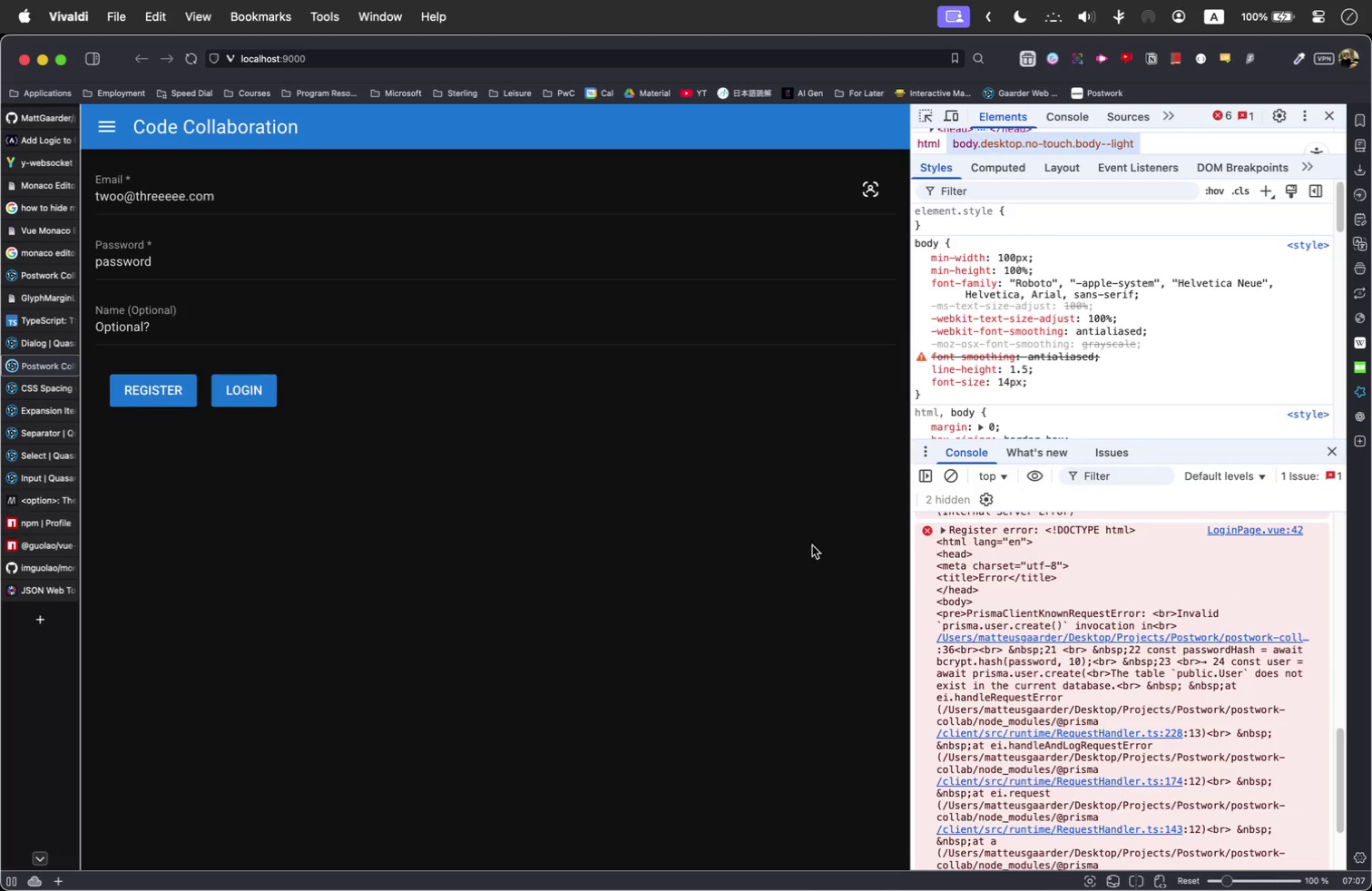 
wait(6.5)
 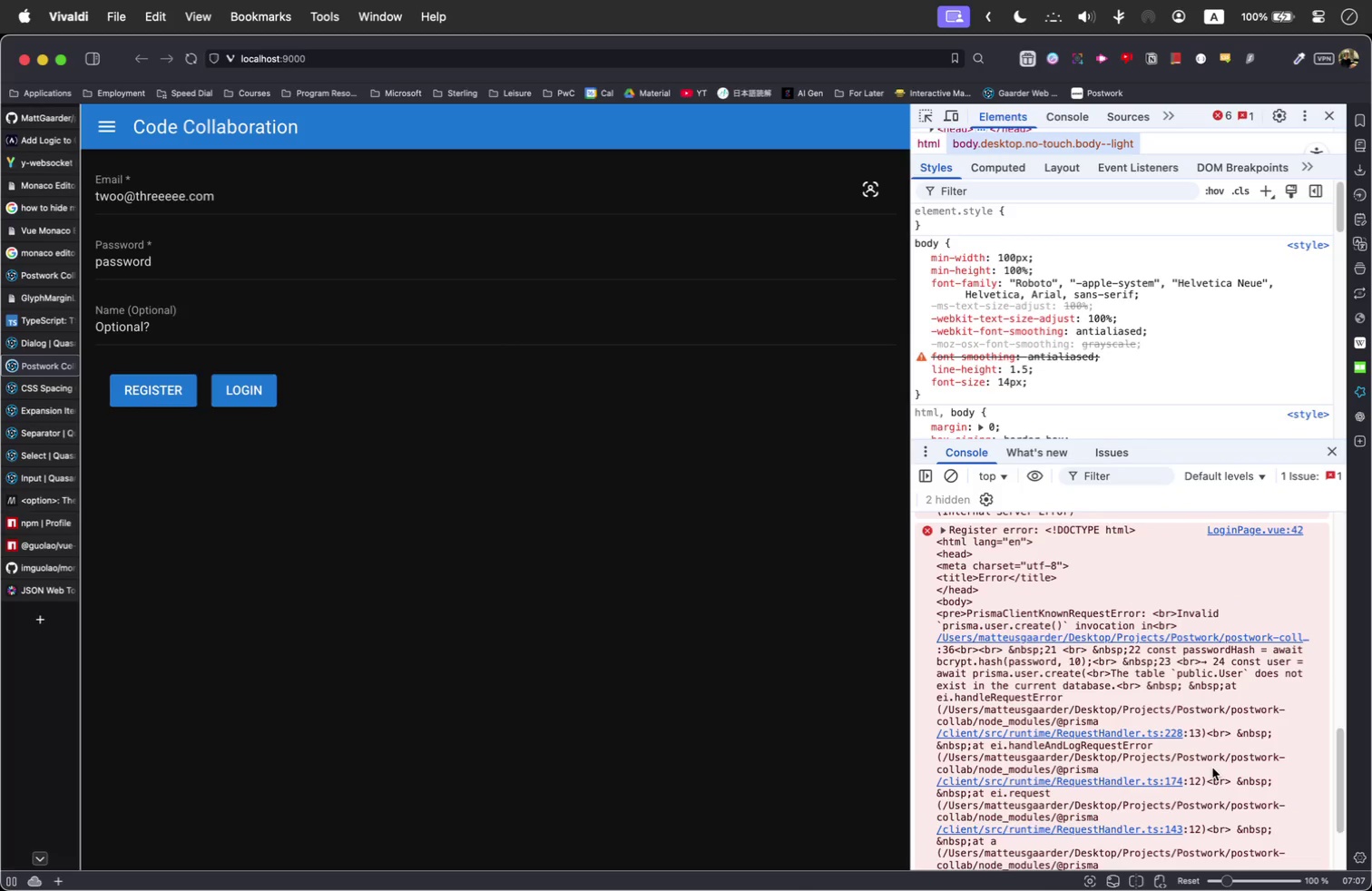 
double_click([117, 191])
 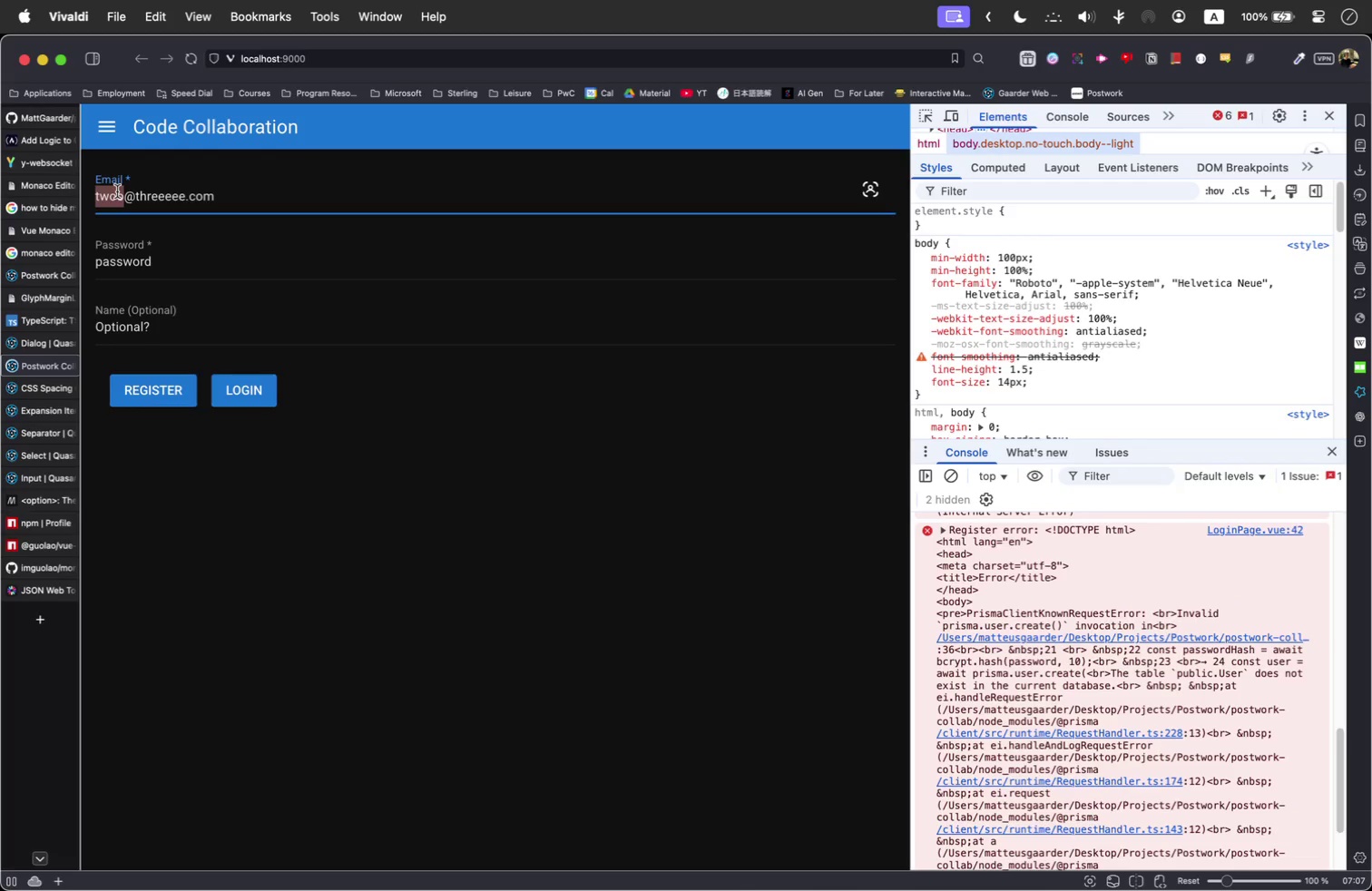 
type(new)
 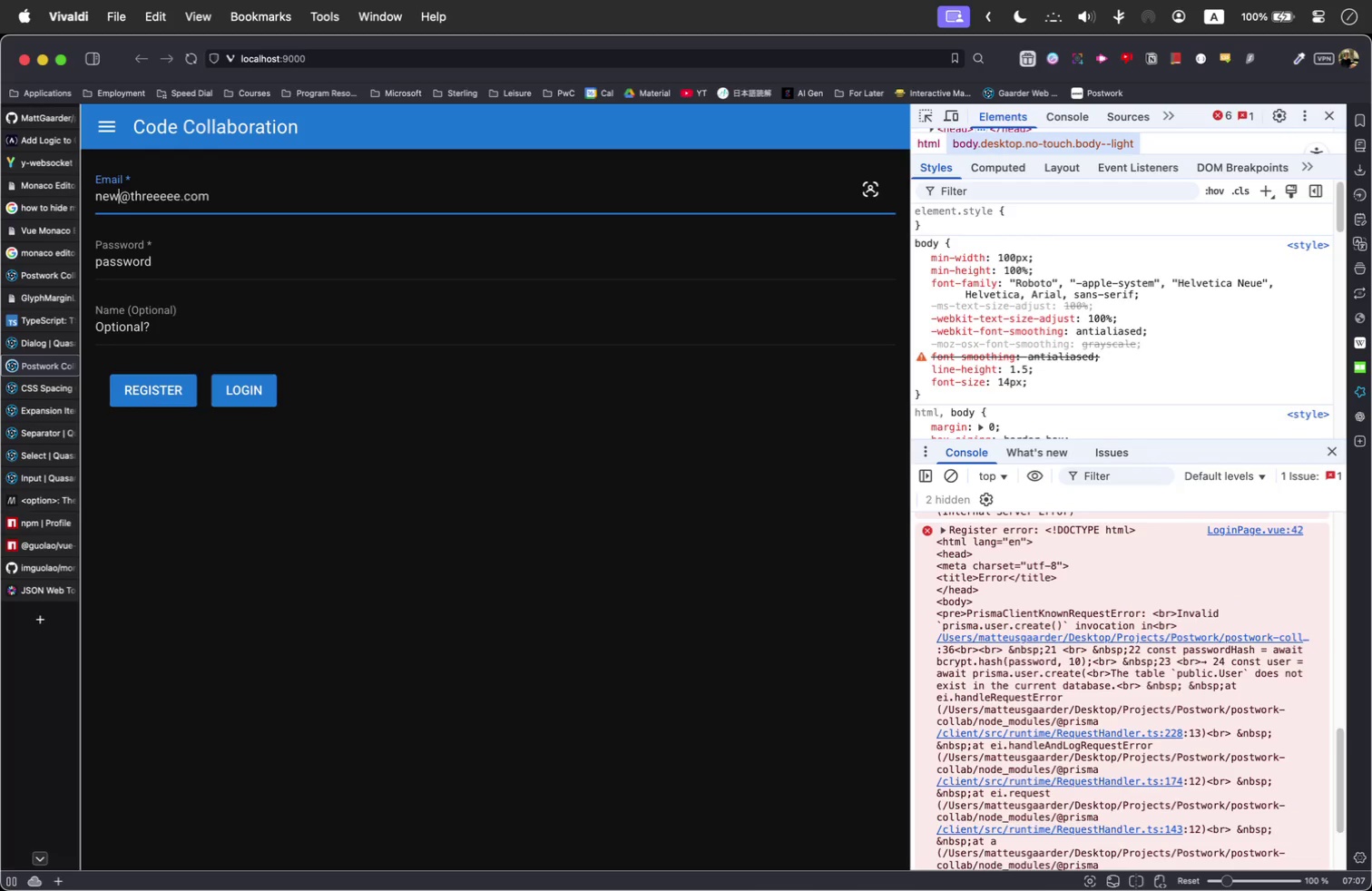 
key(ArrowRight)
 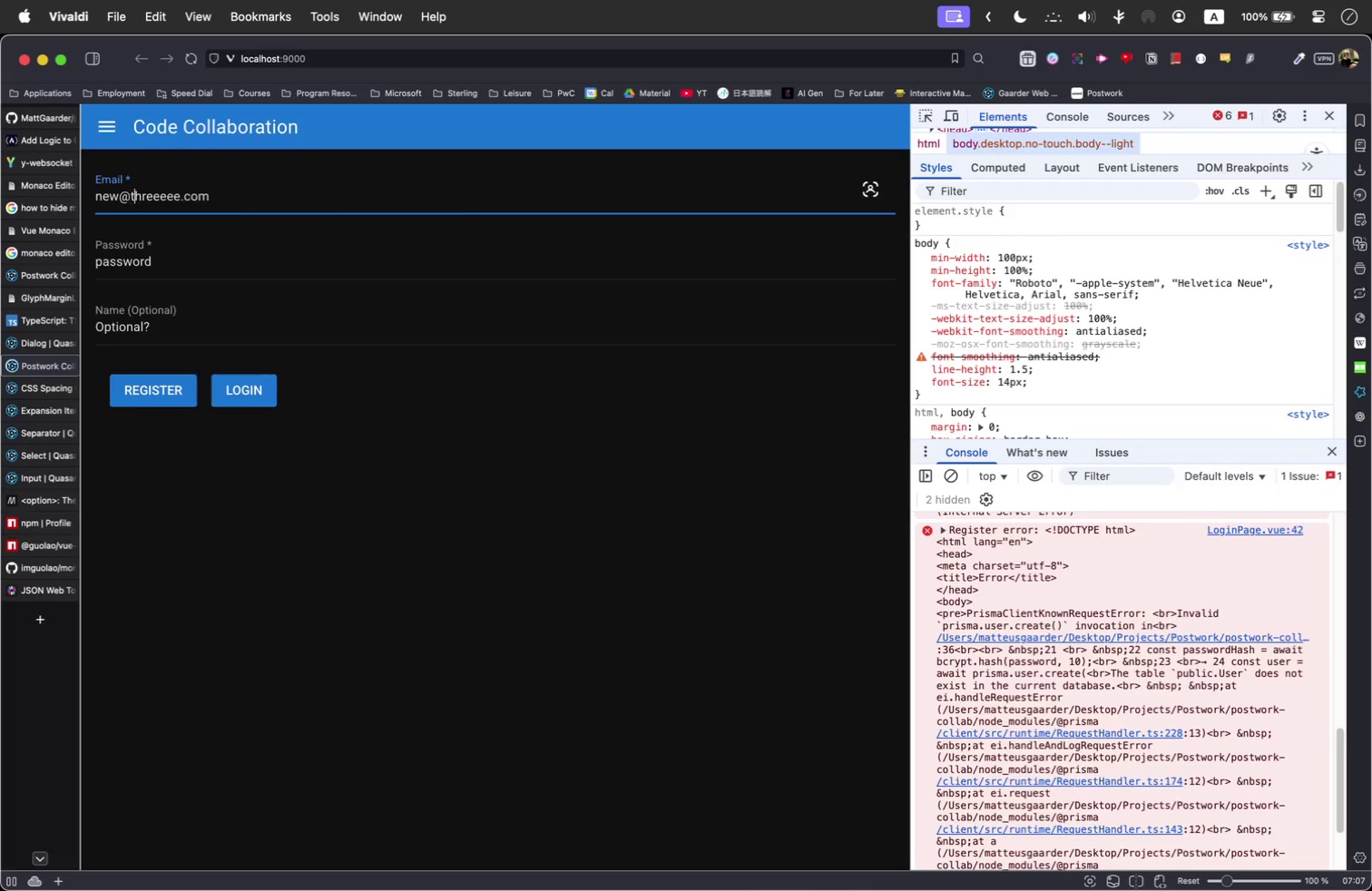 
key(ArrowRight)
 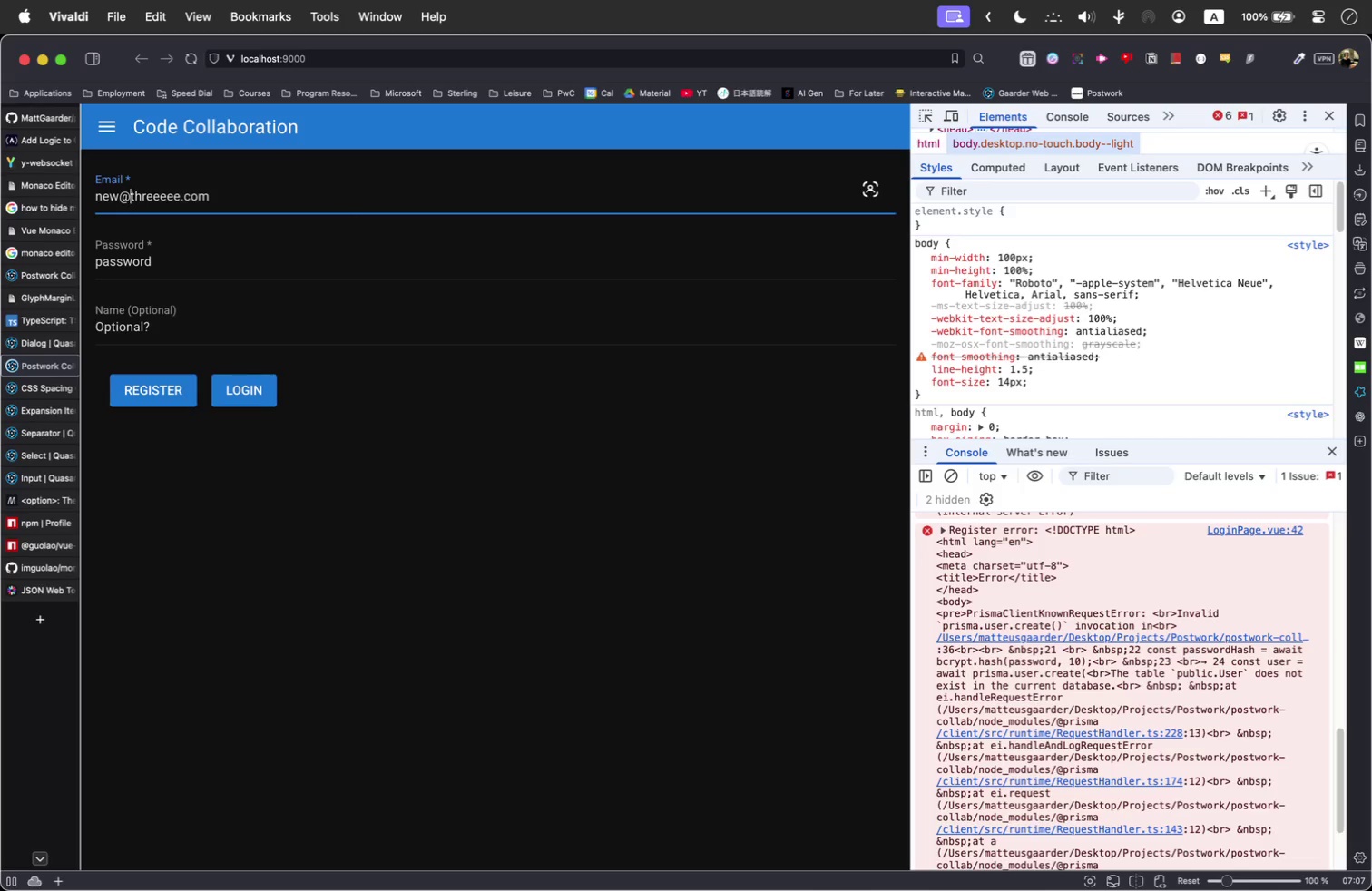 
key(ArrowLeft)
 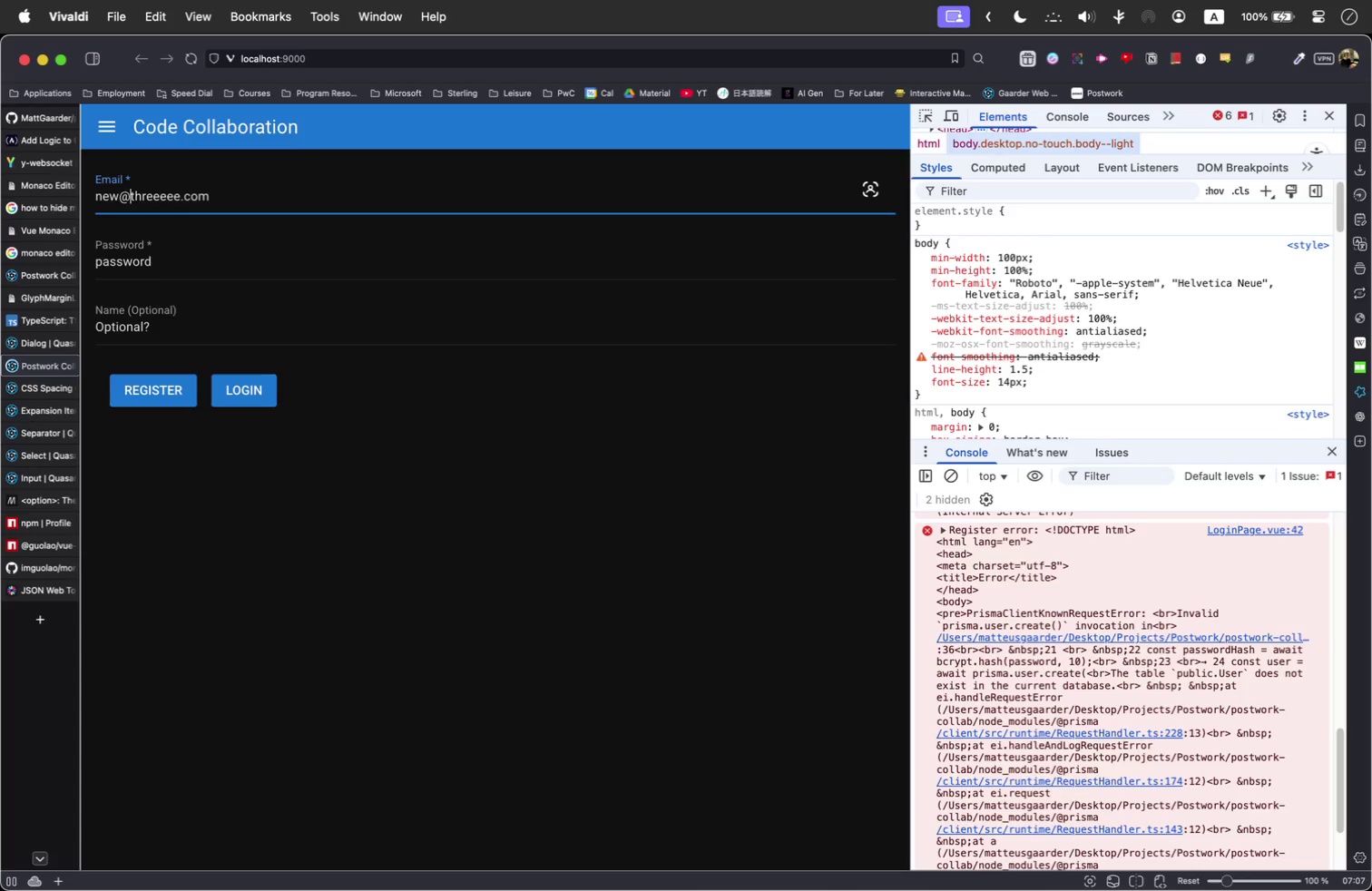 
key(Shift+ArrowRight)
 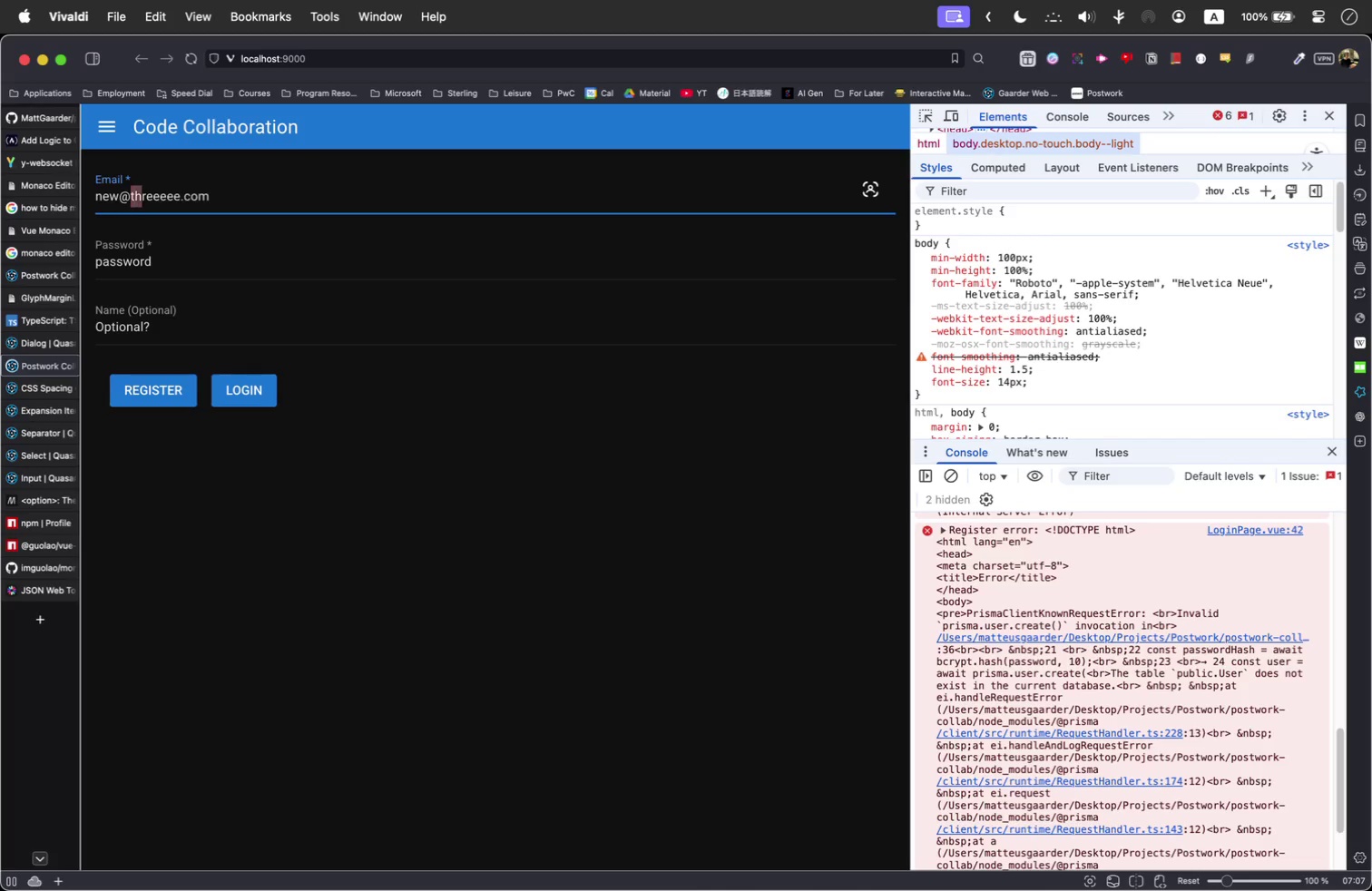 
key(Shift+ArrowRight)
 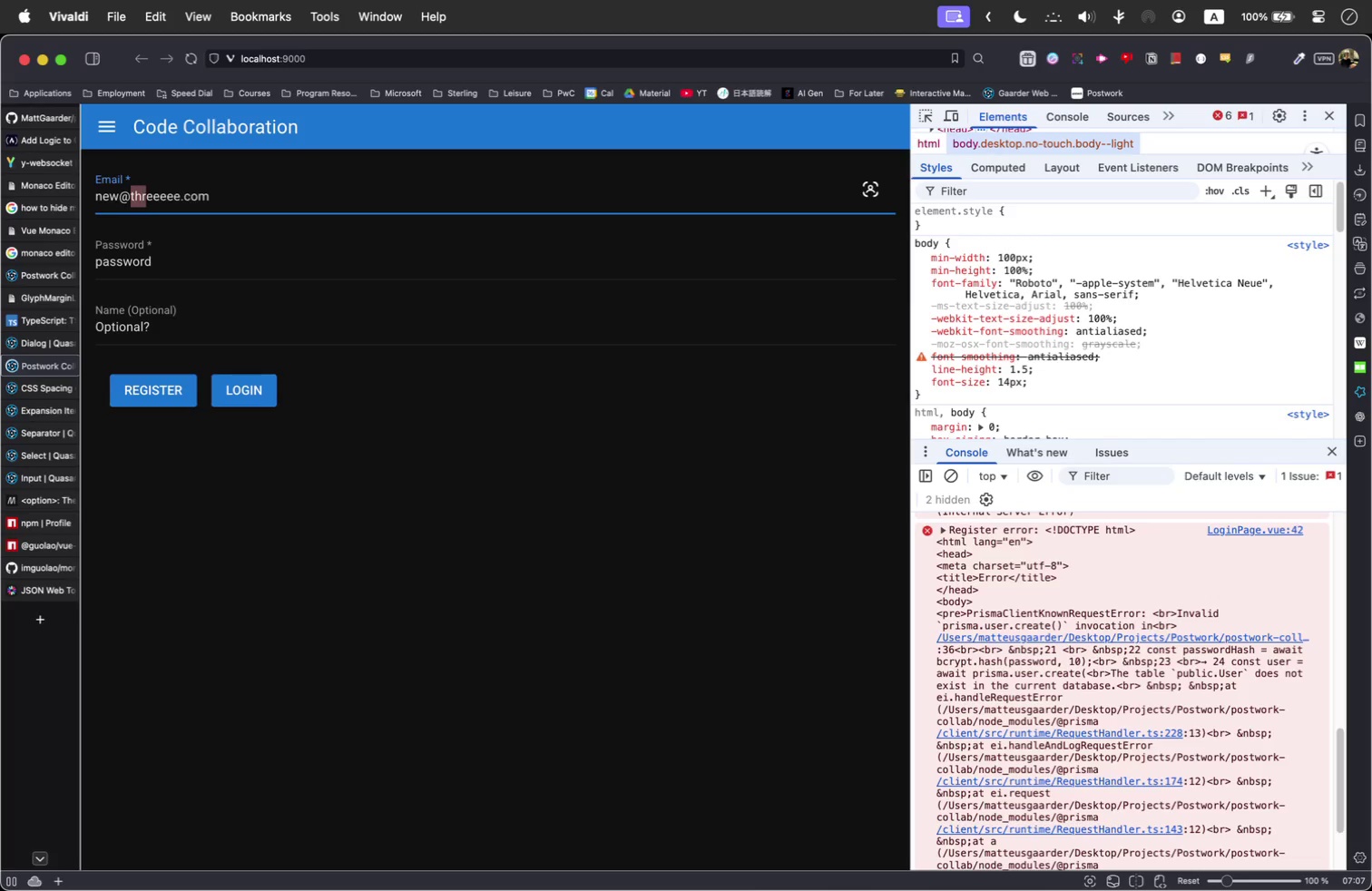 
key(Shift+ArrowRight)
 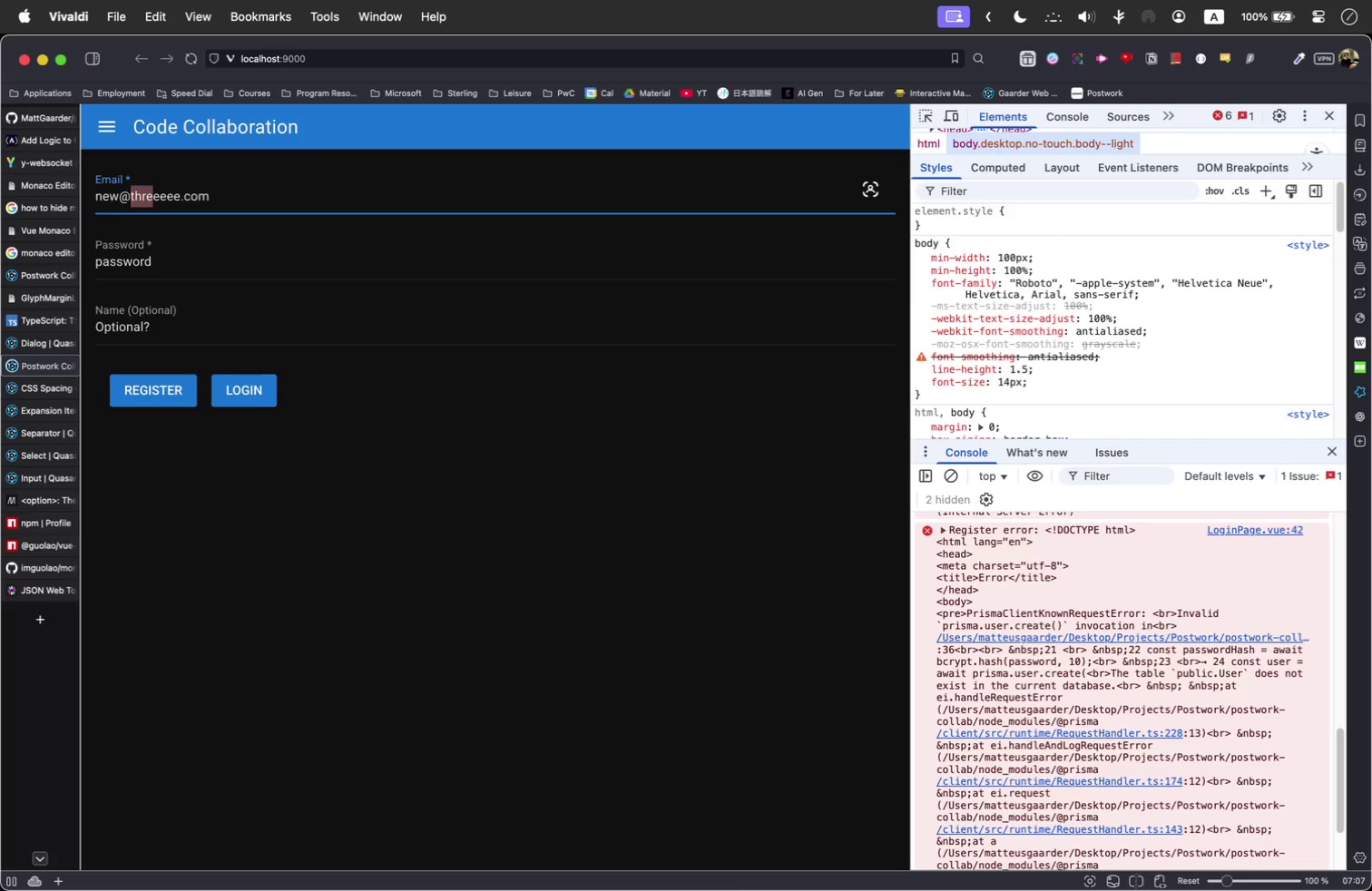 
key(Shift+ArrowRight)
 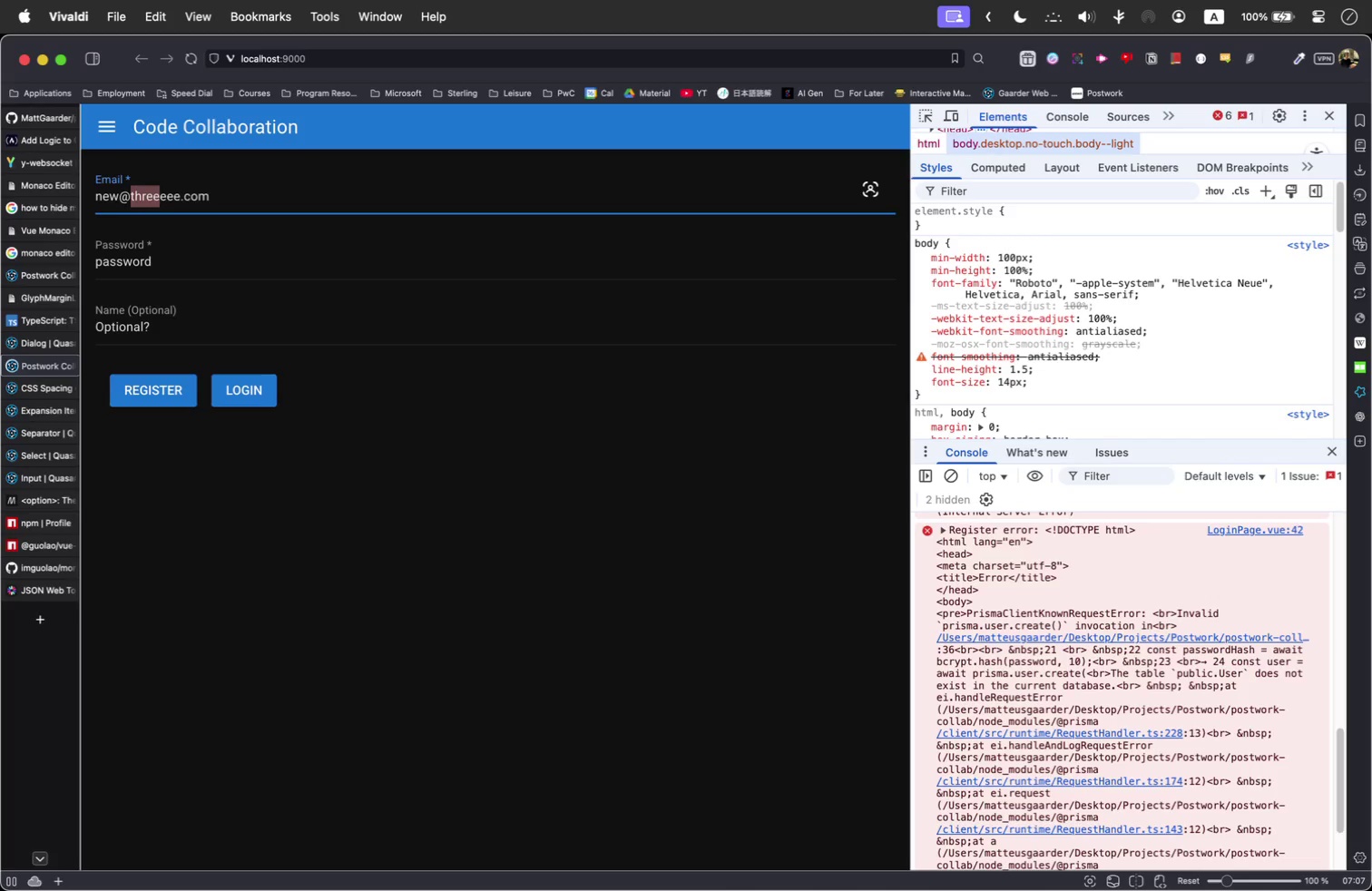 
key(Shift+ArrowRight)
 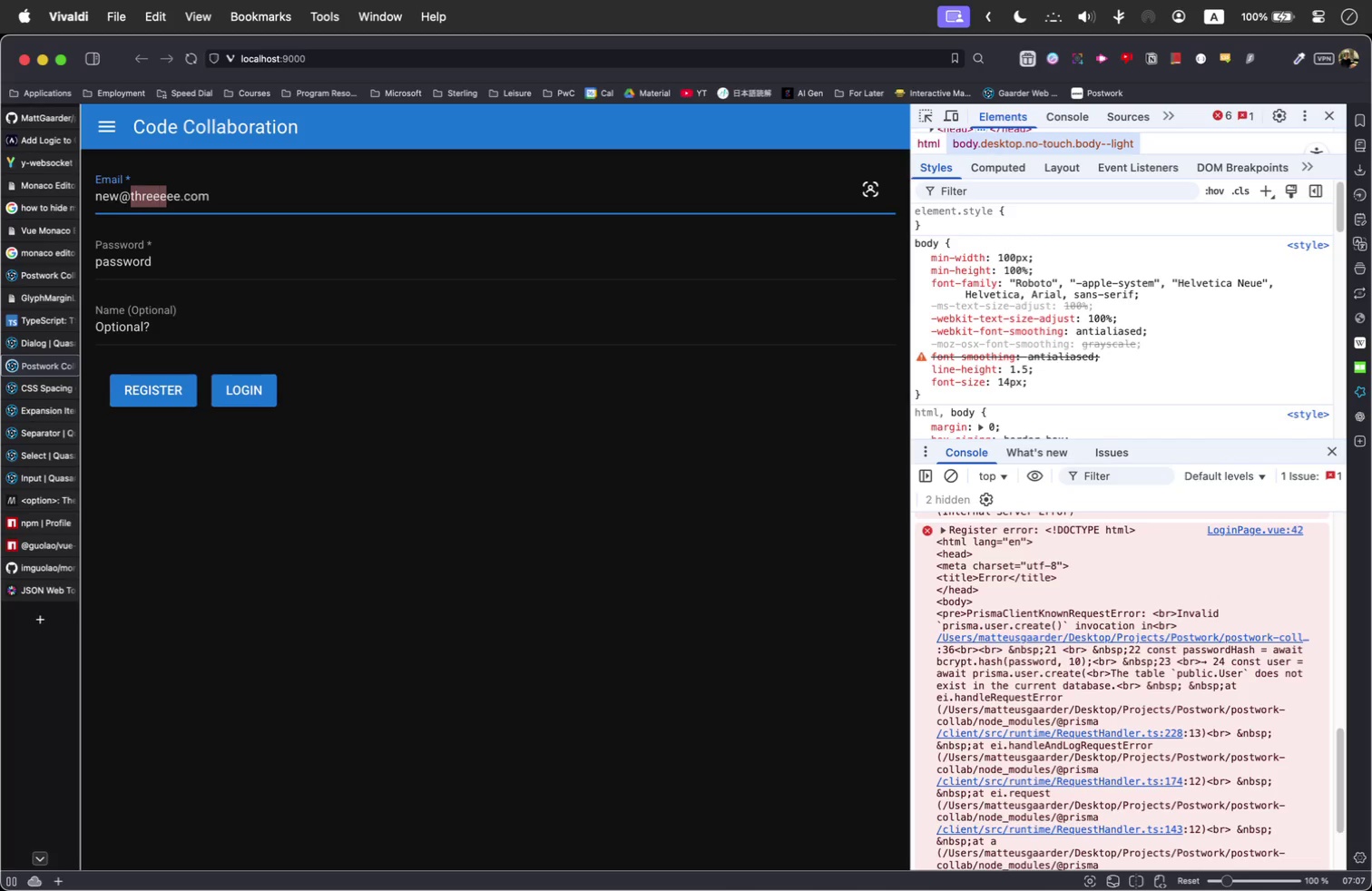 
key(Shift+ArrowRight)
 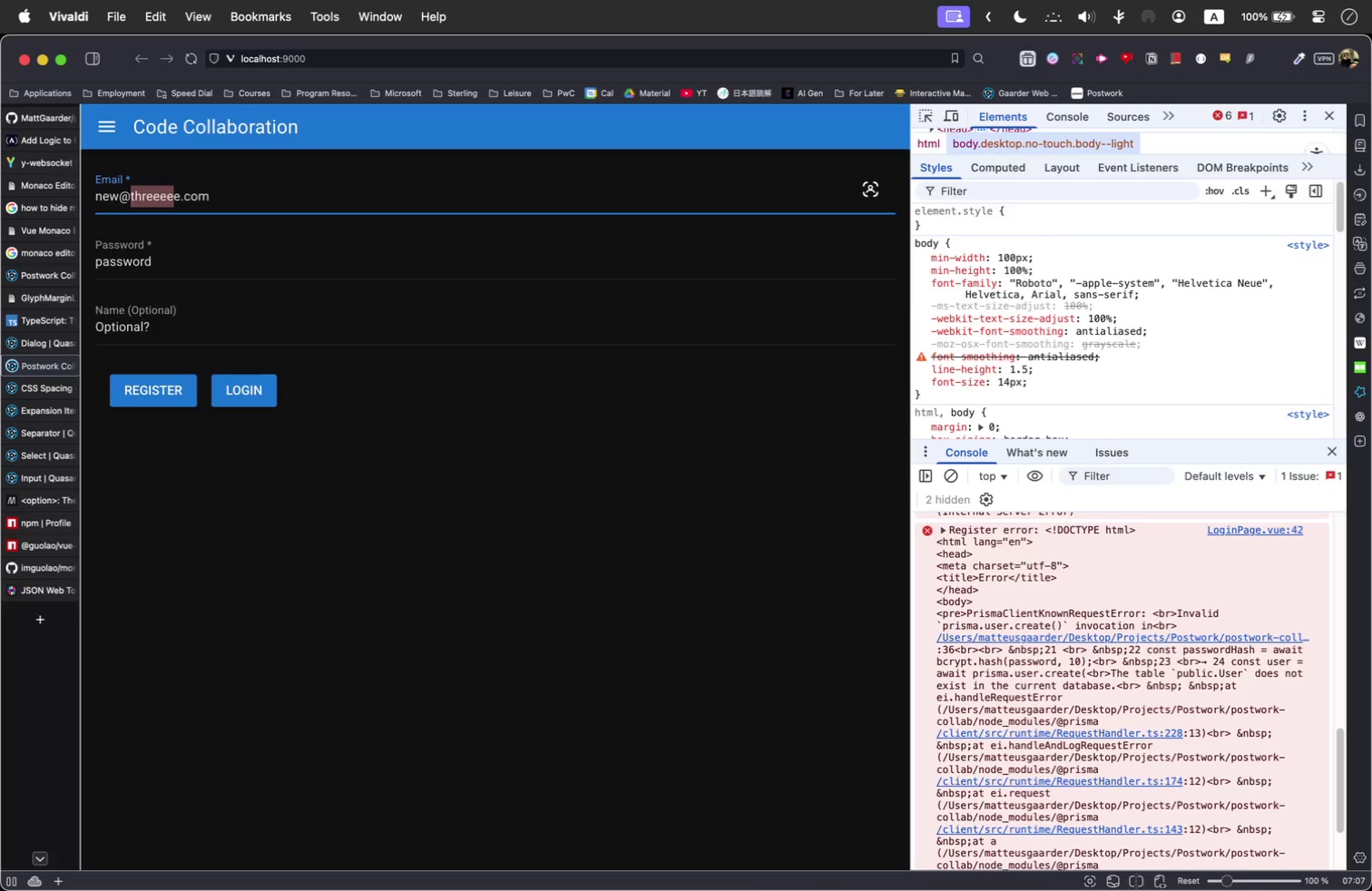 
key(Shift+ArrowRight)
 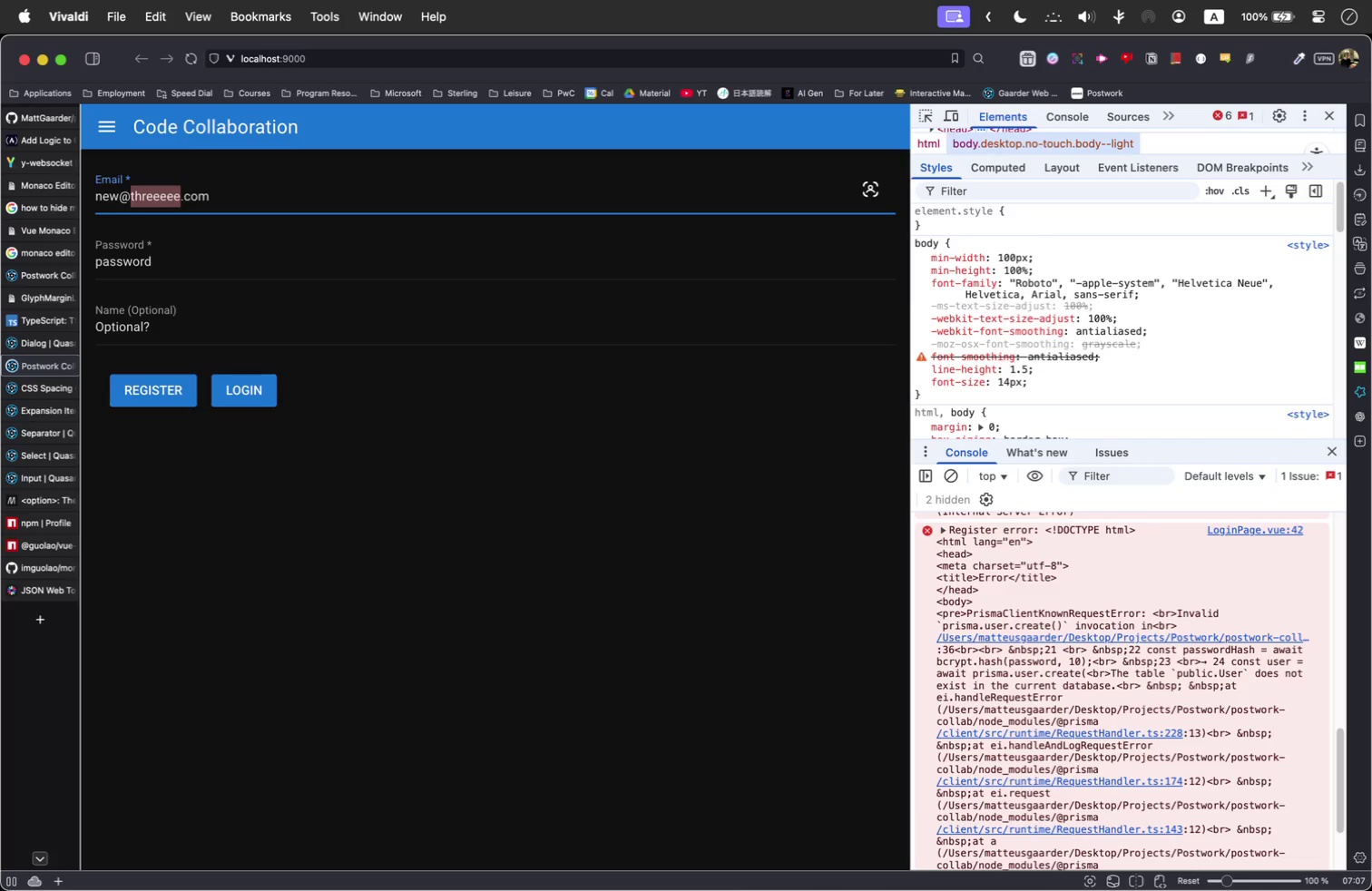 
key(Shift+ArrowRight)
 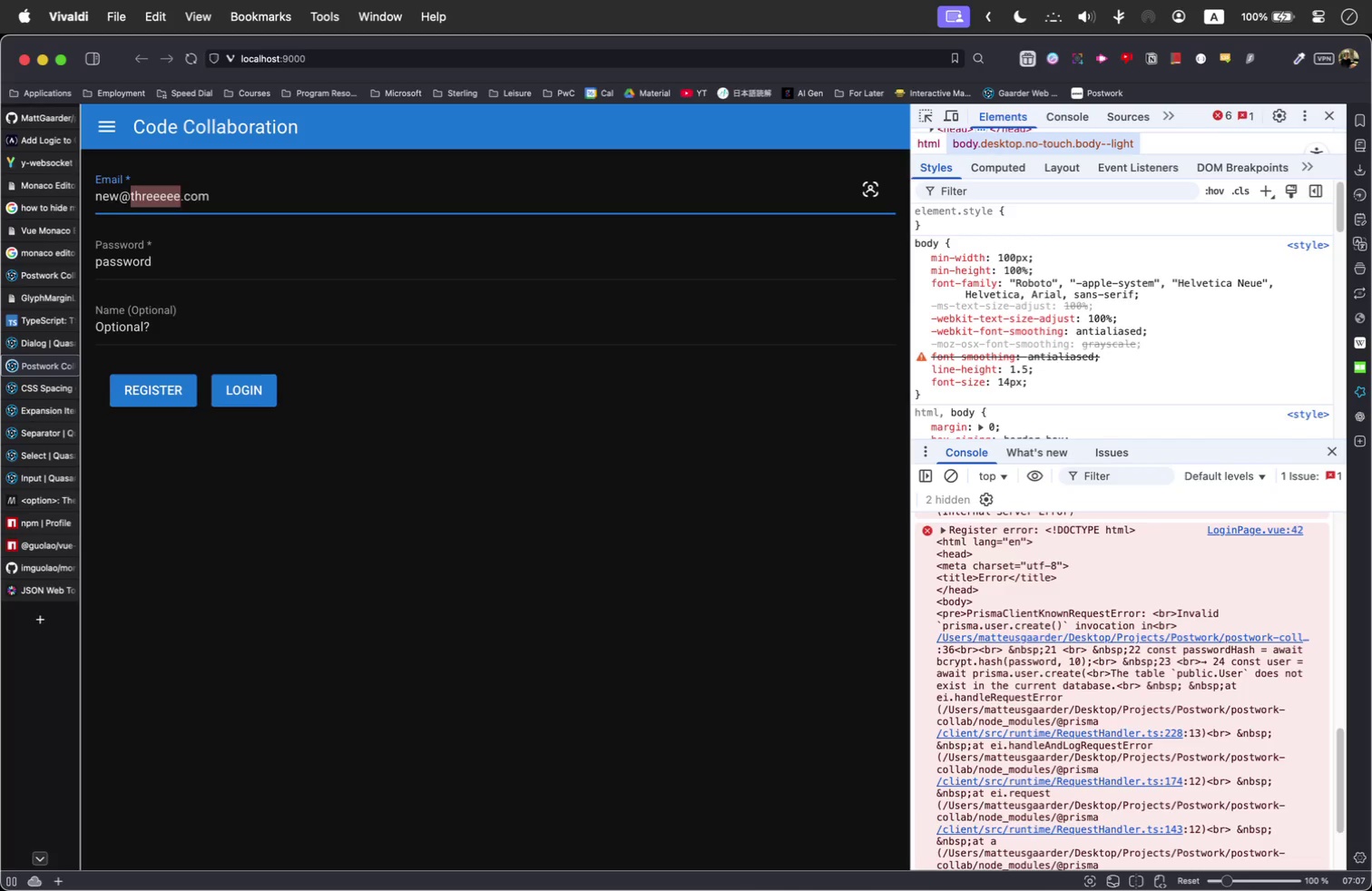 
type(user)
 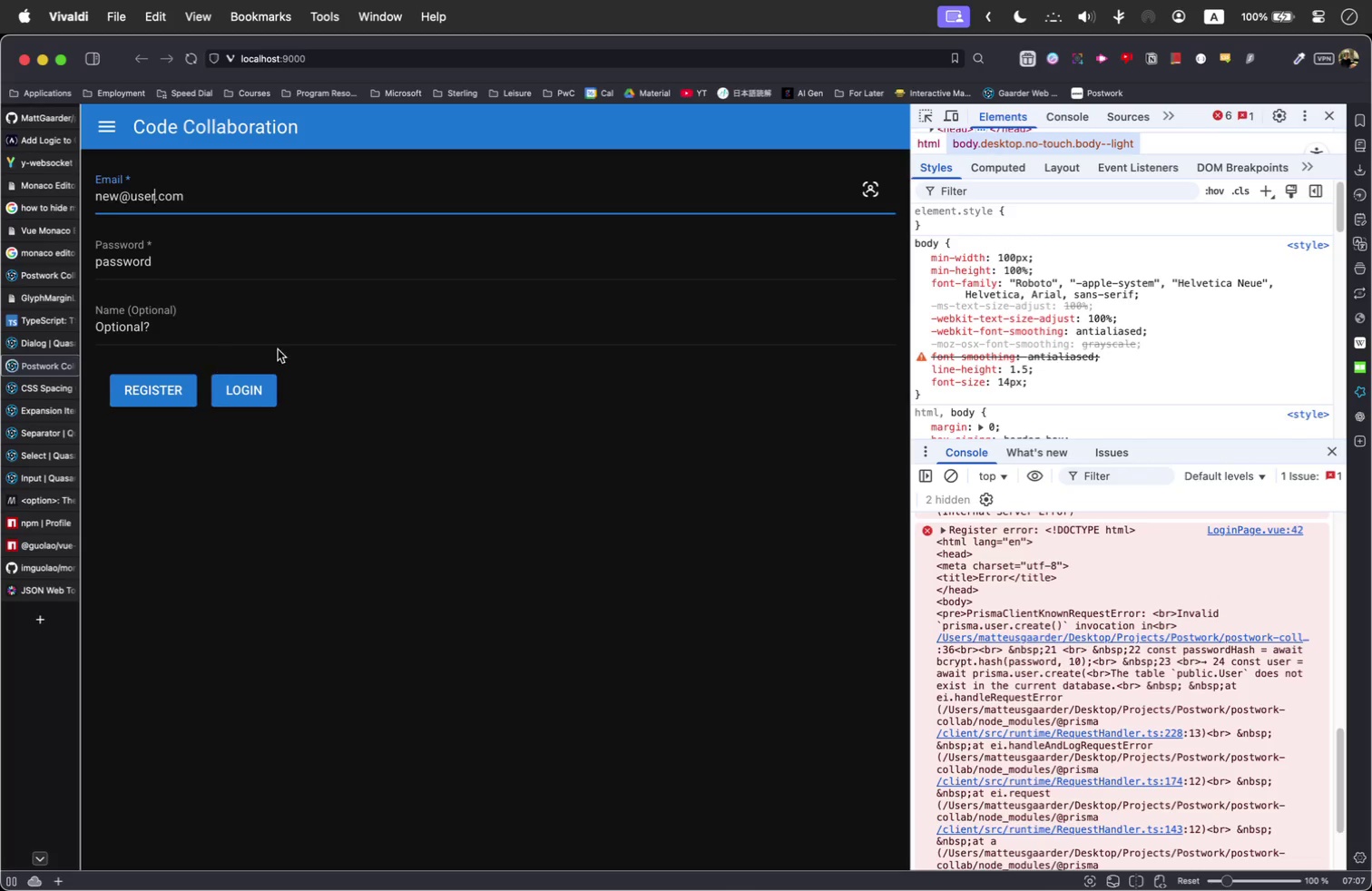 
left_click([286, 330])
 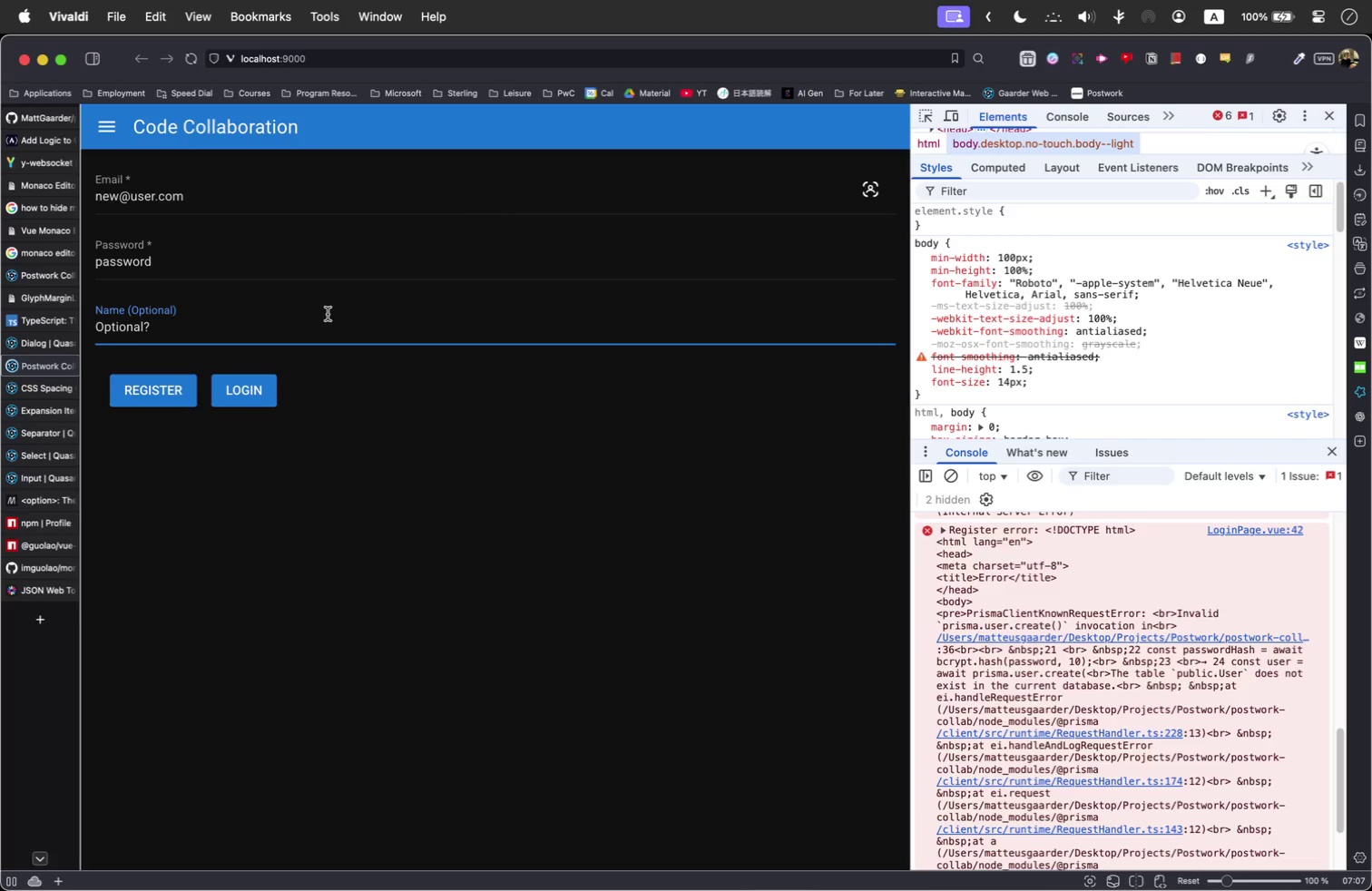 
key(Backspace)
 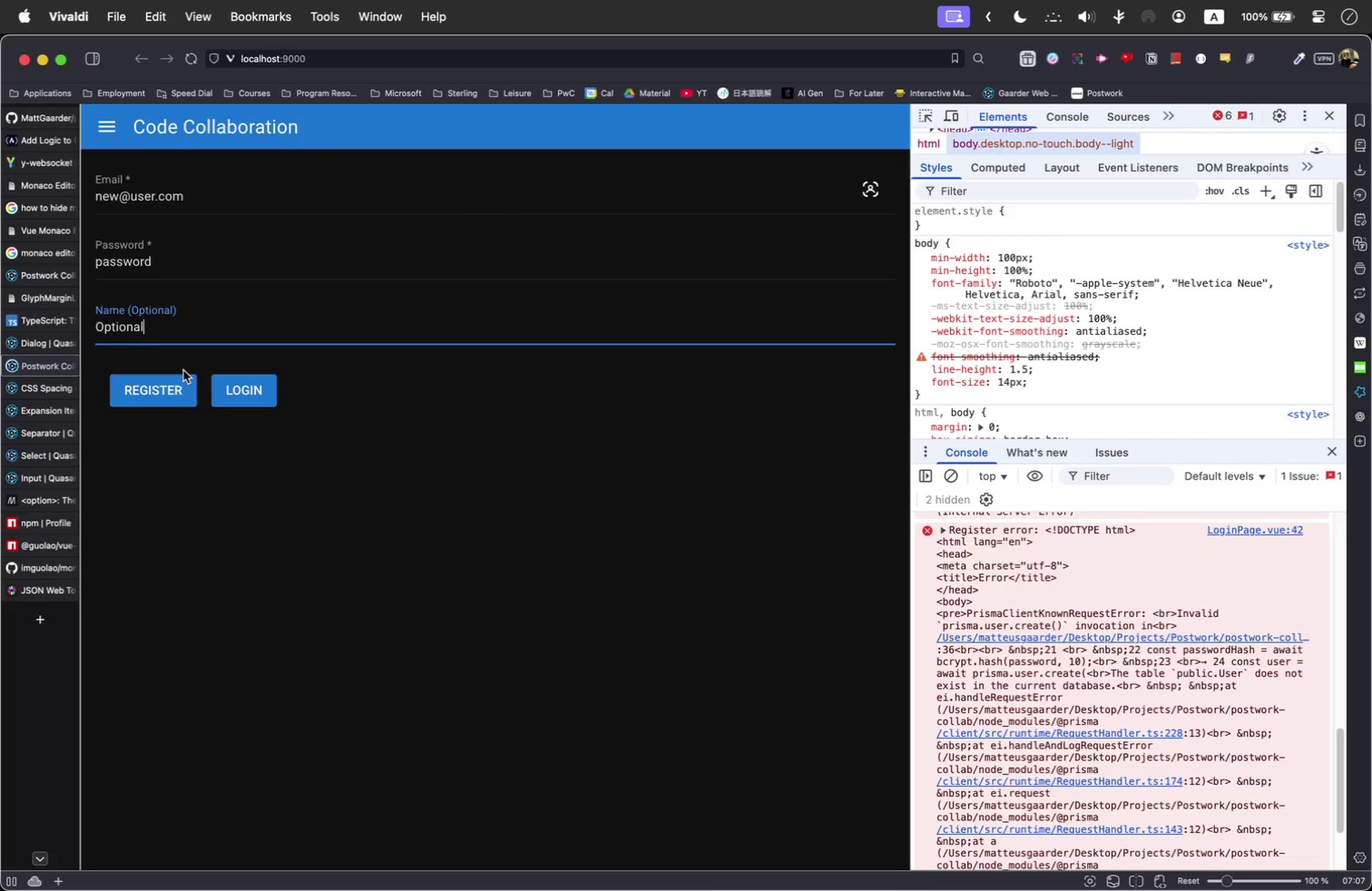 
left_click([183, 389])
 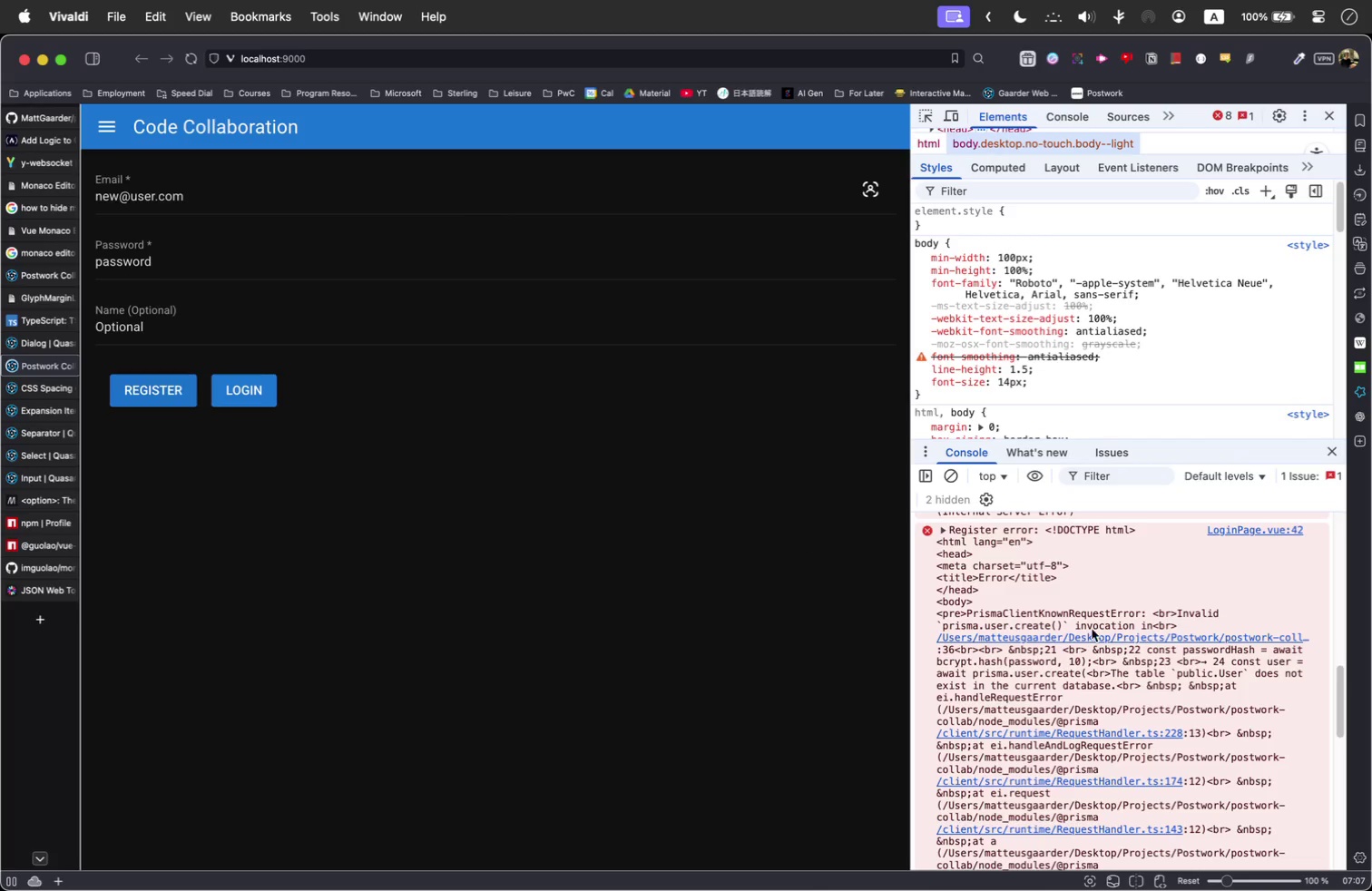 
scroll: coordinate [1195, 635], scroll_direction: down, amount: 8.0
 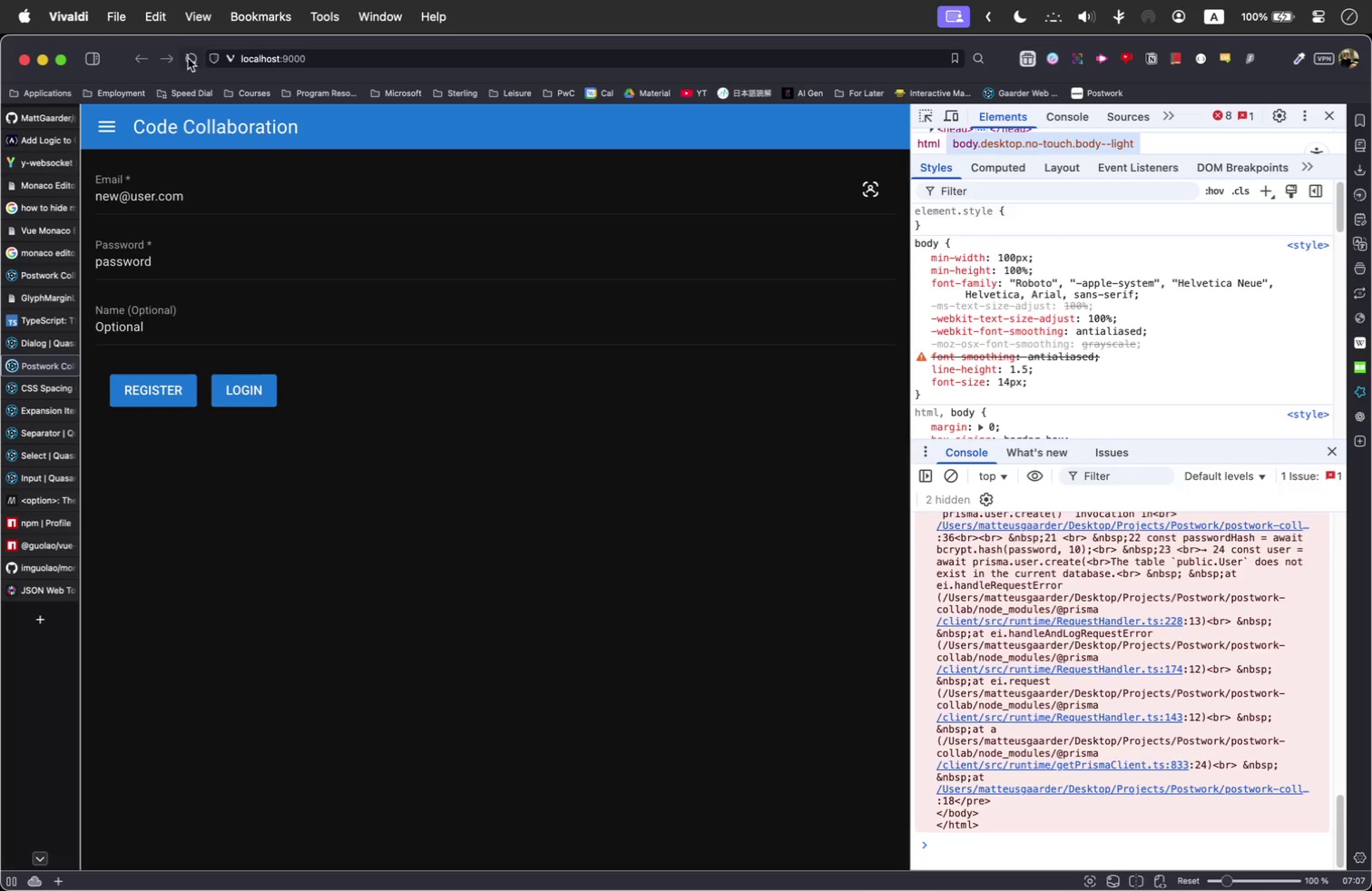 
left_click([188, 57])
 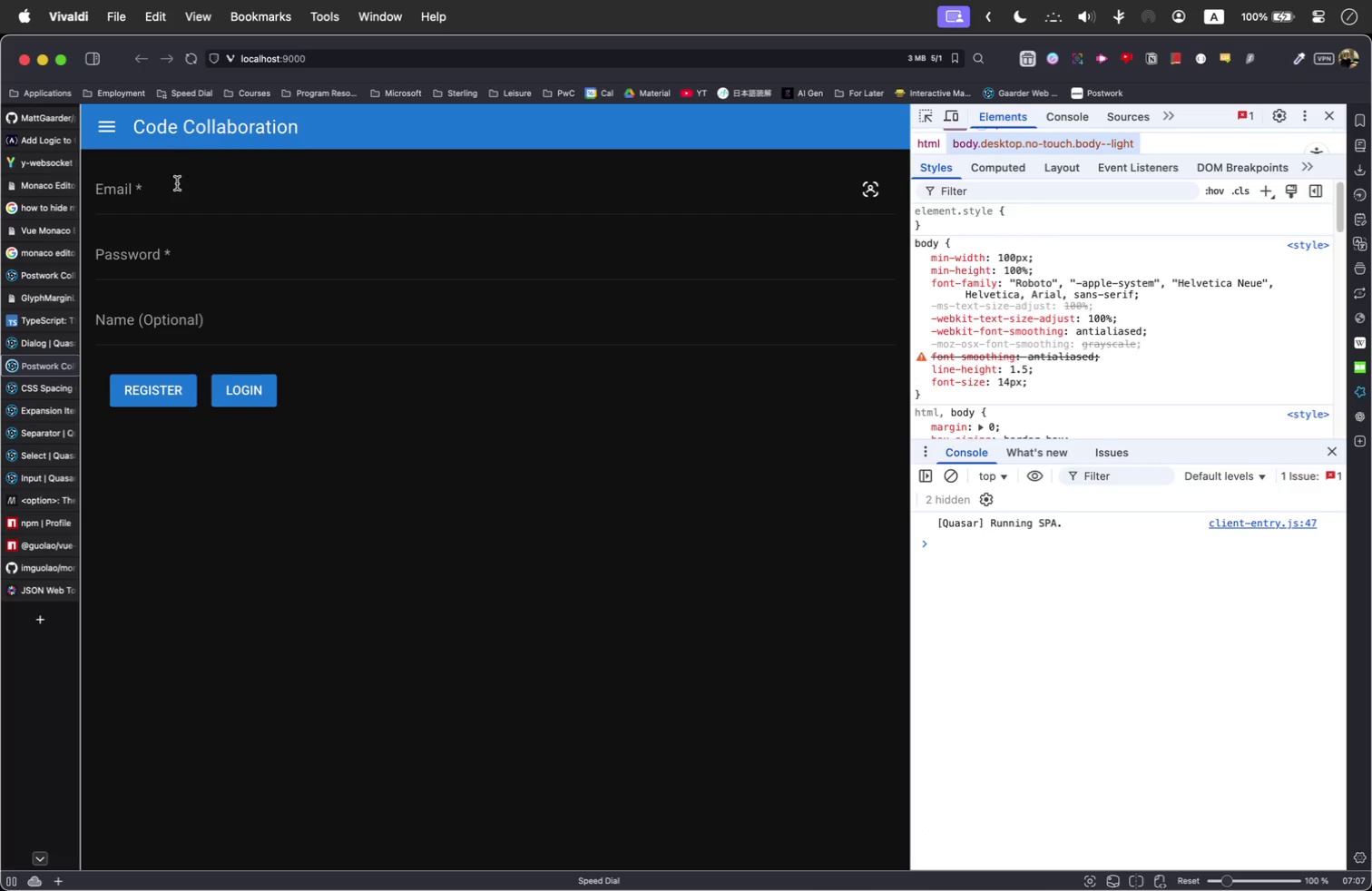 
left_click([182, 210])
 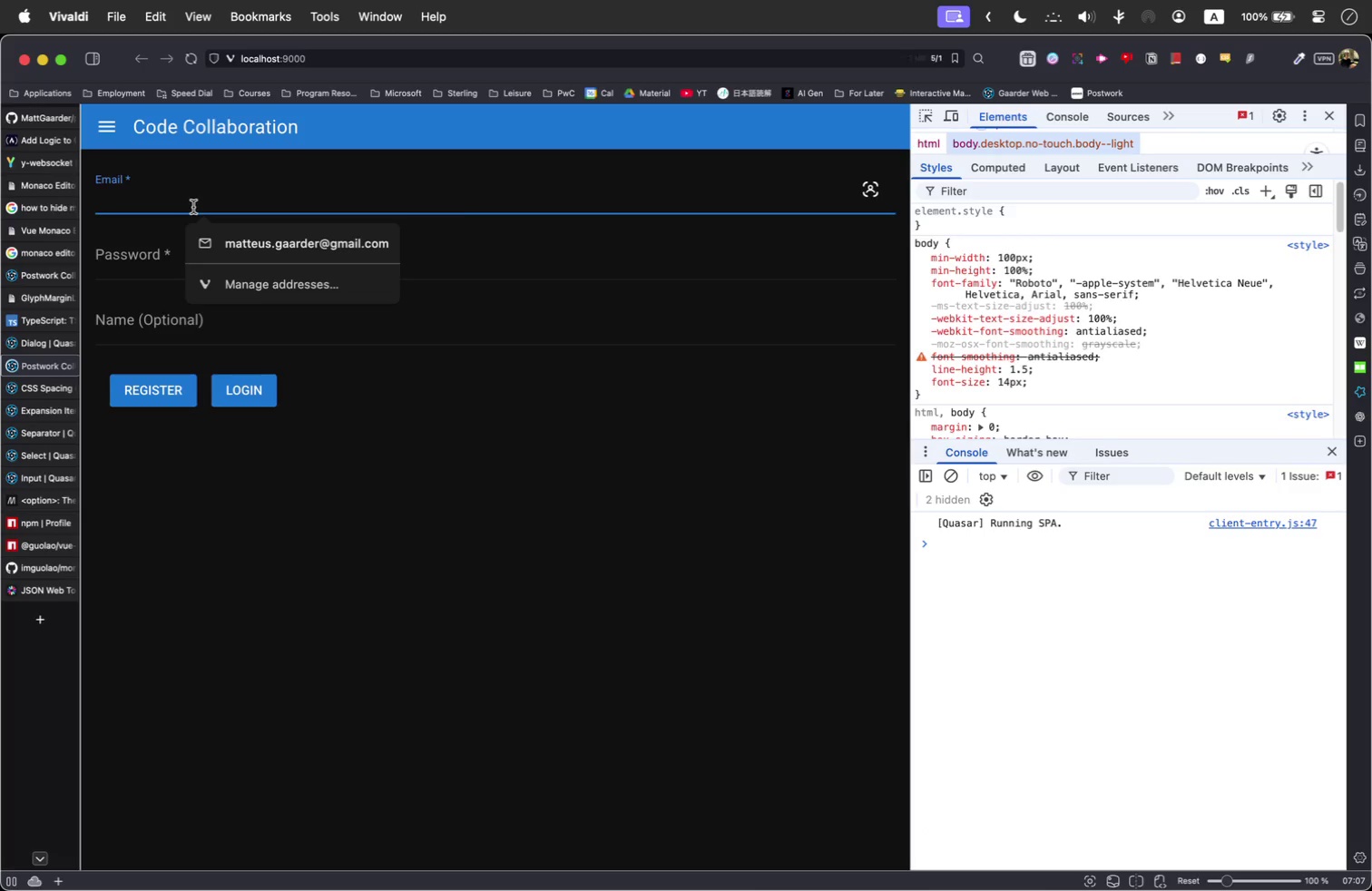 
type(new@user1.com)
key(Tab)
type(Fungalwallow)
key(Backspace)
 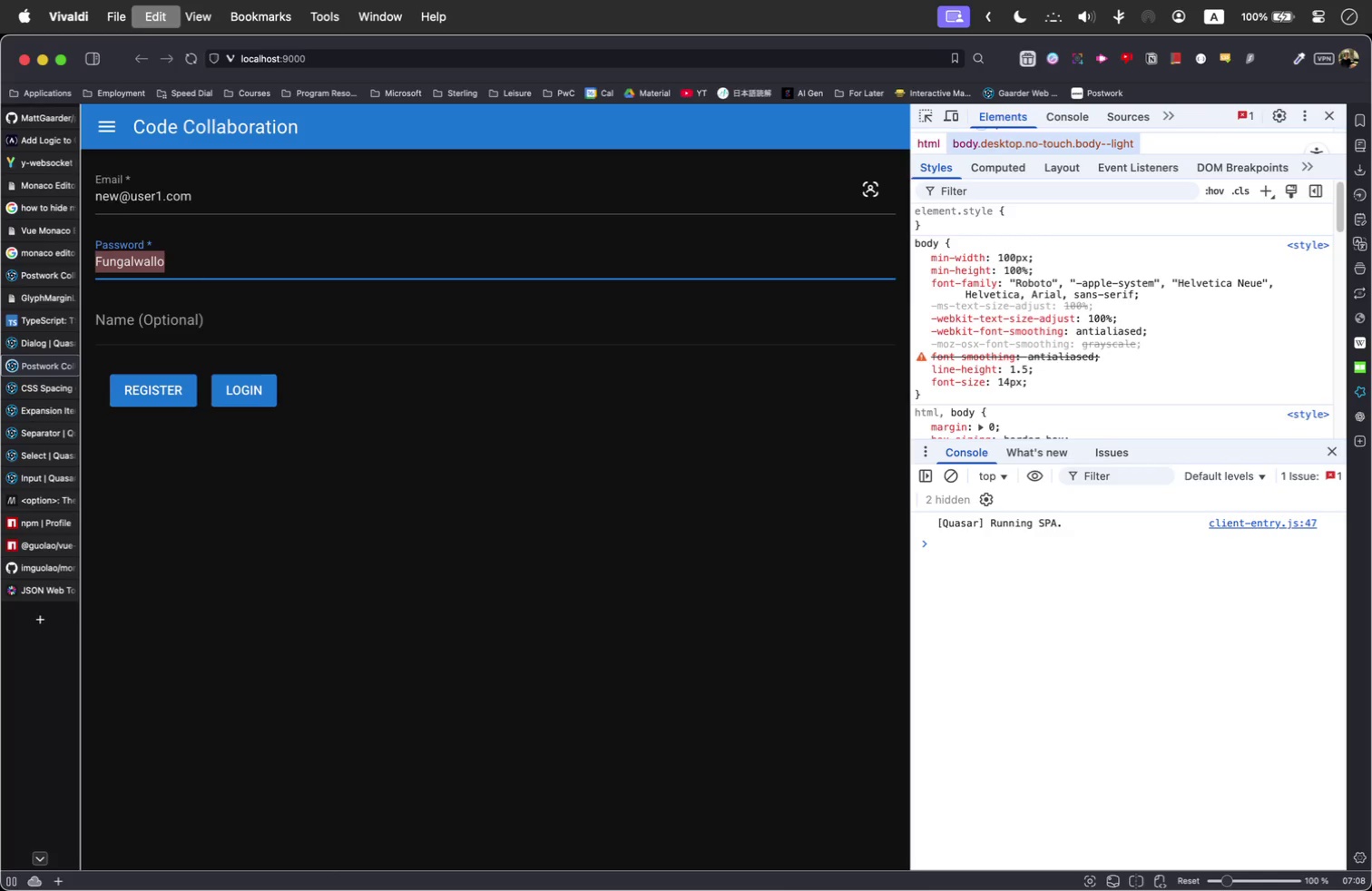 
 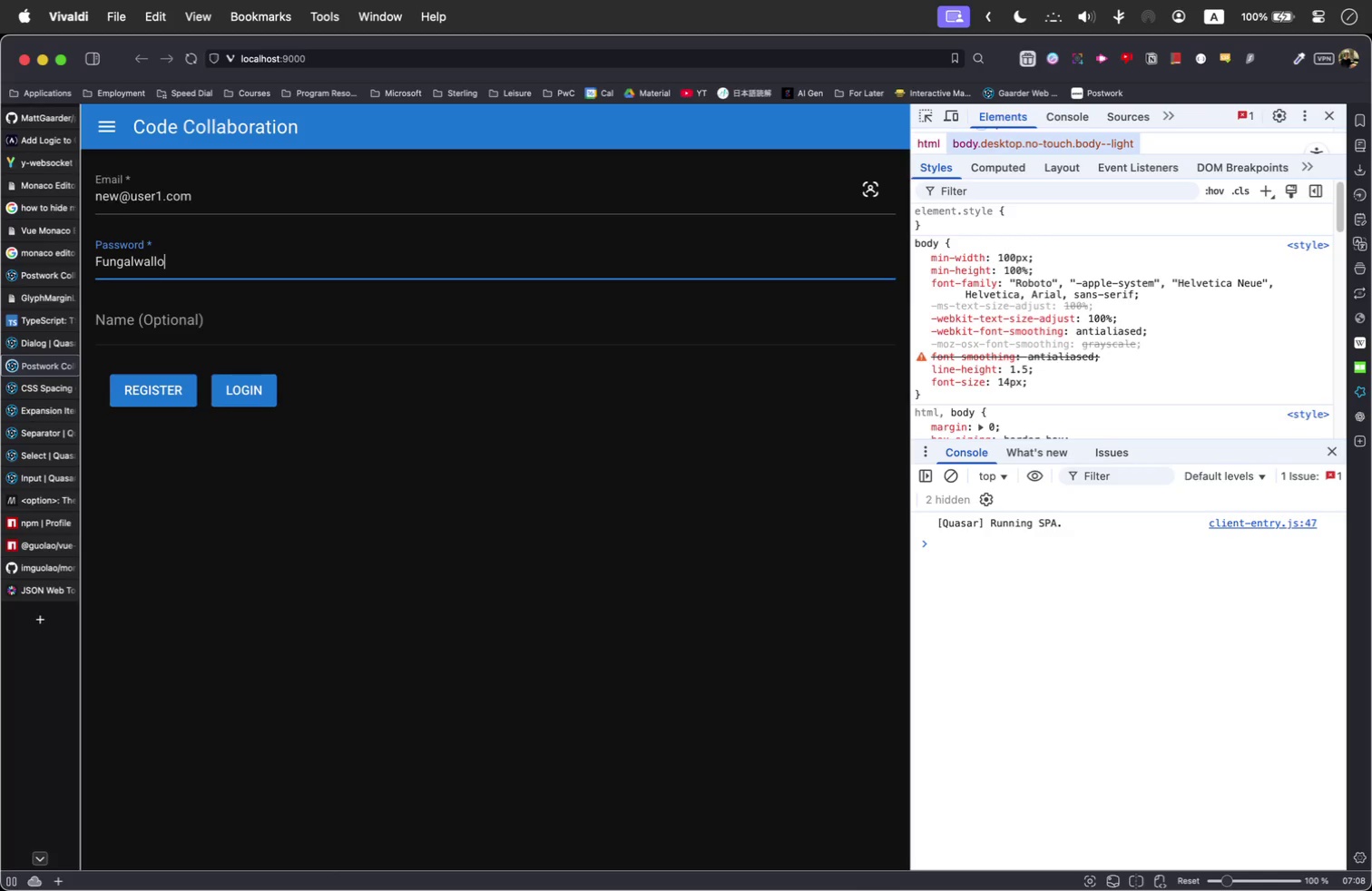 
key(Meta+CommandLeft)
 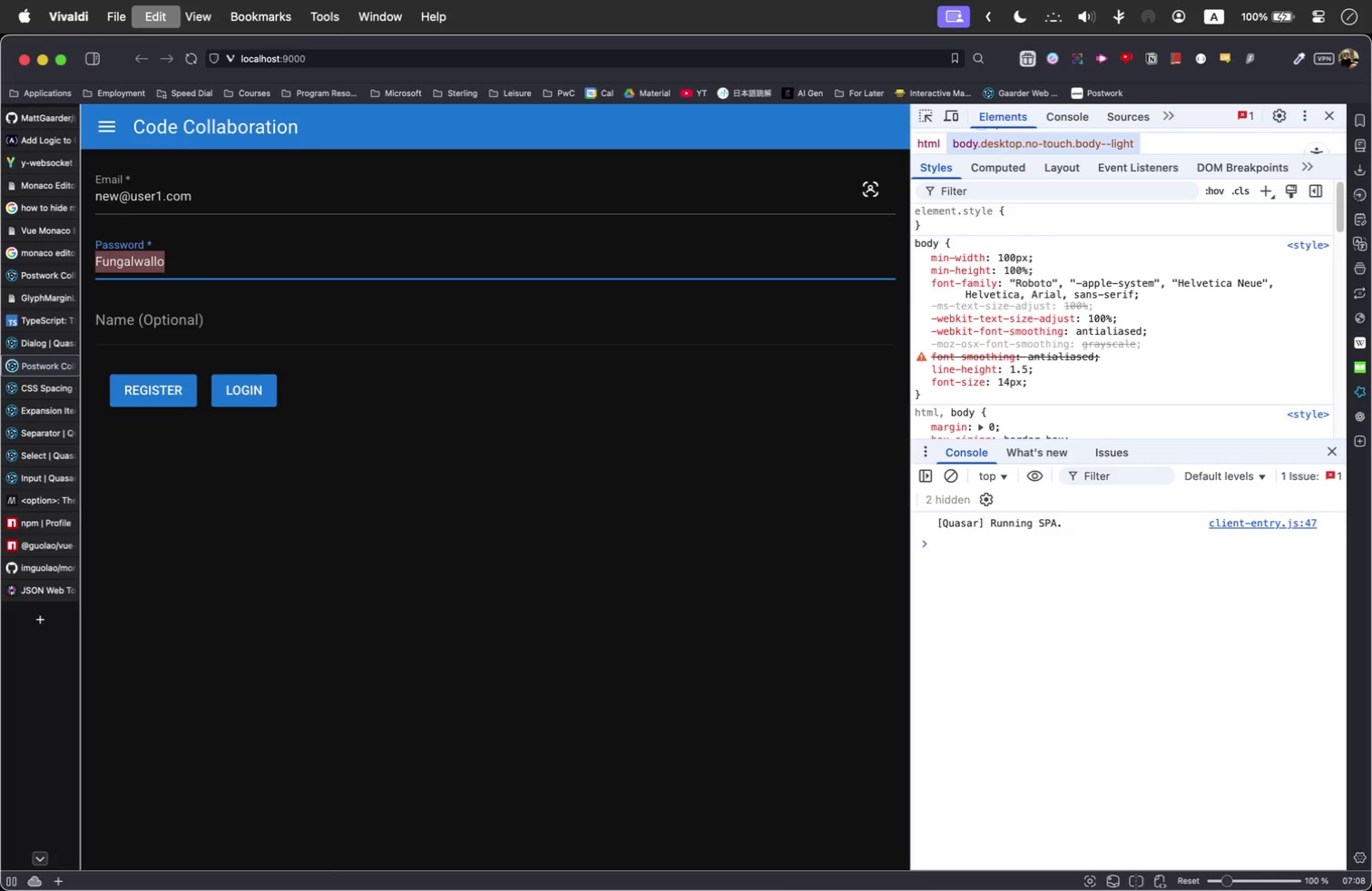 
key(Meta+A)
 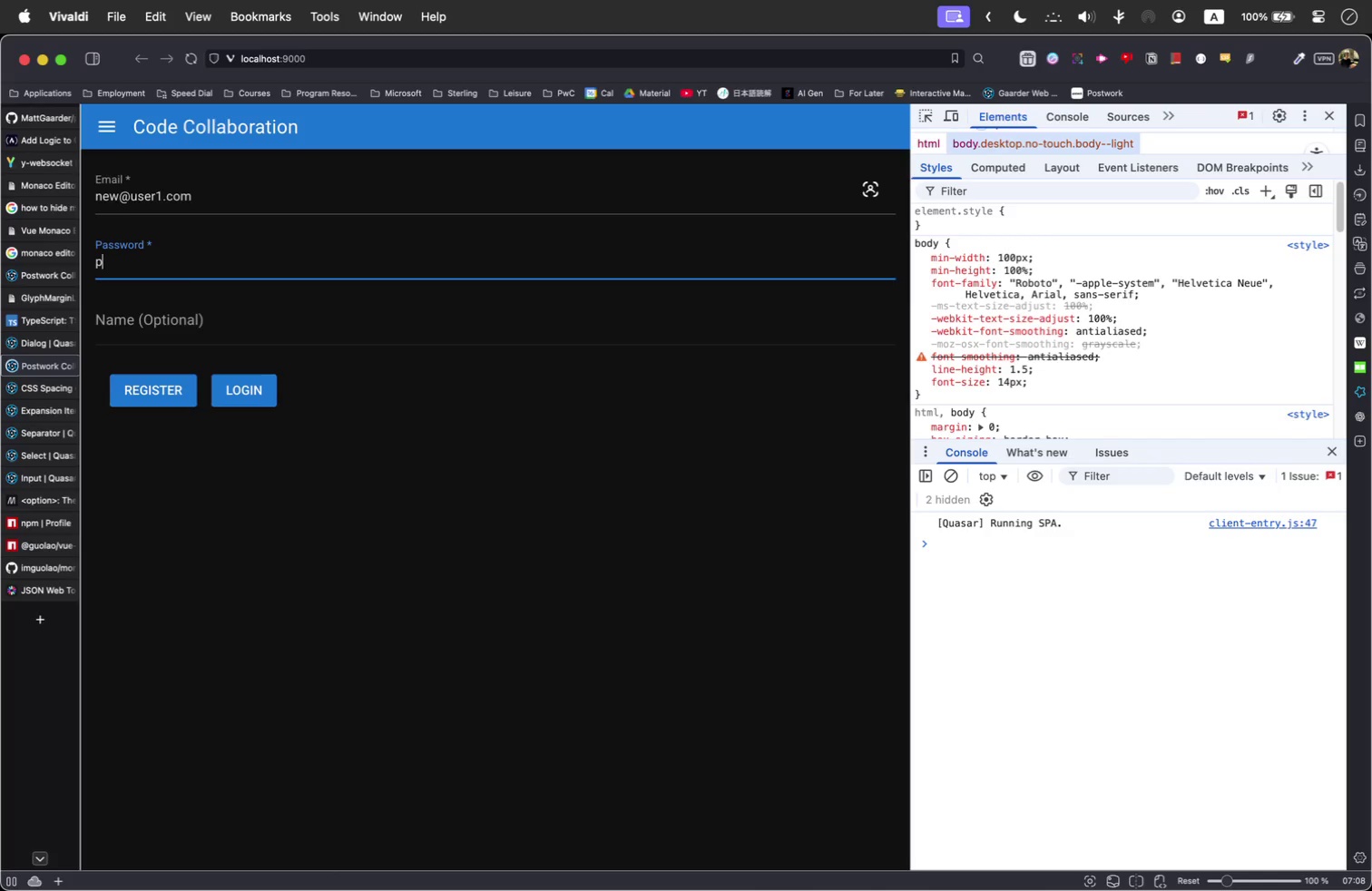 
type(passwordd)
 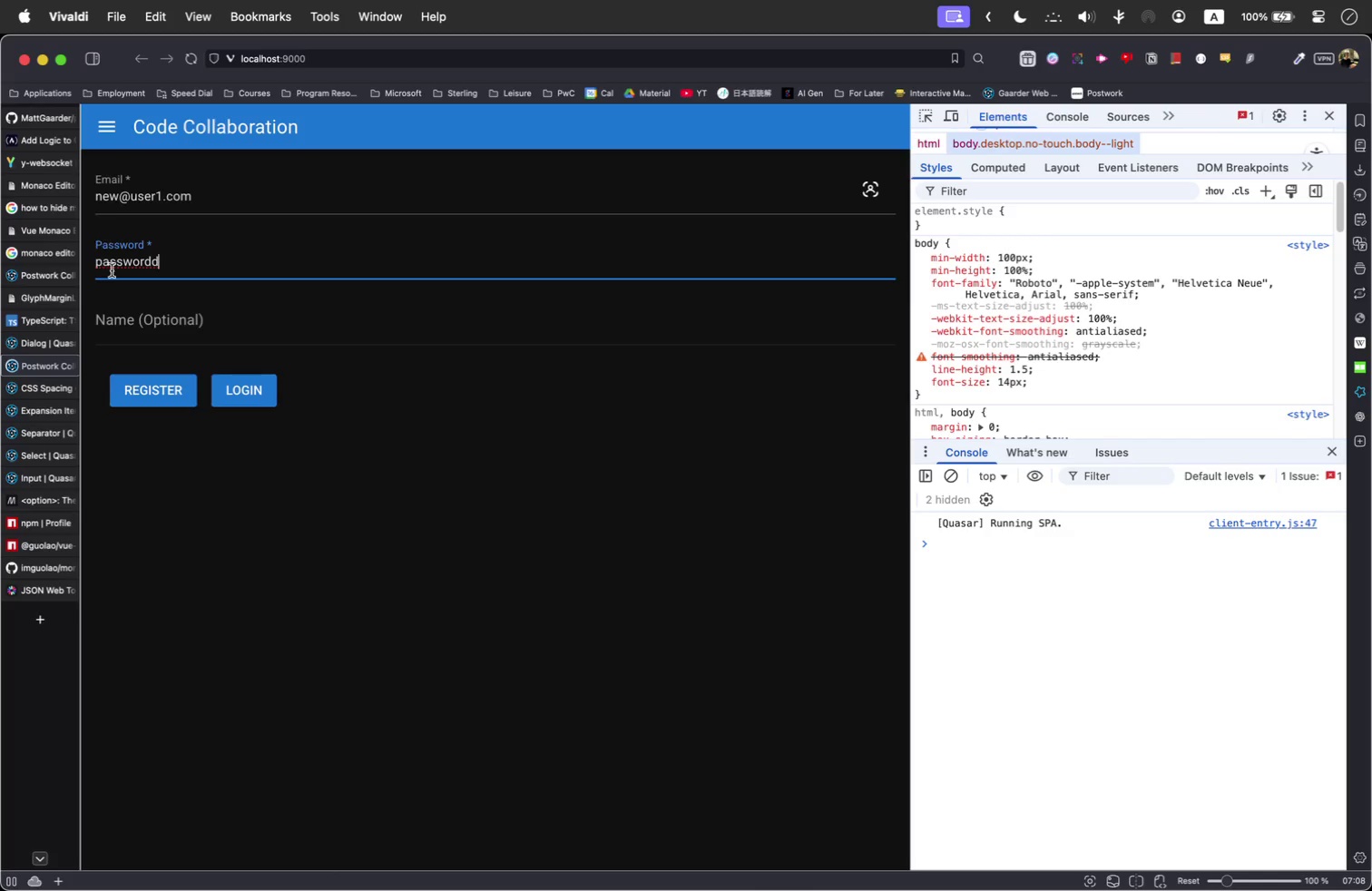 
left_click([151, 321])
 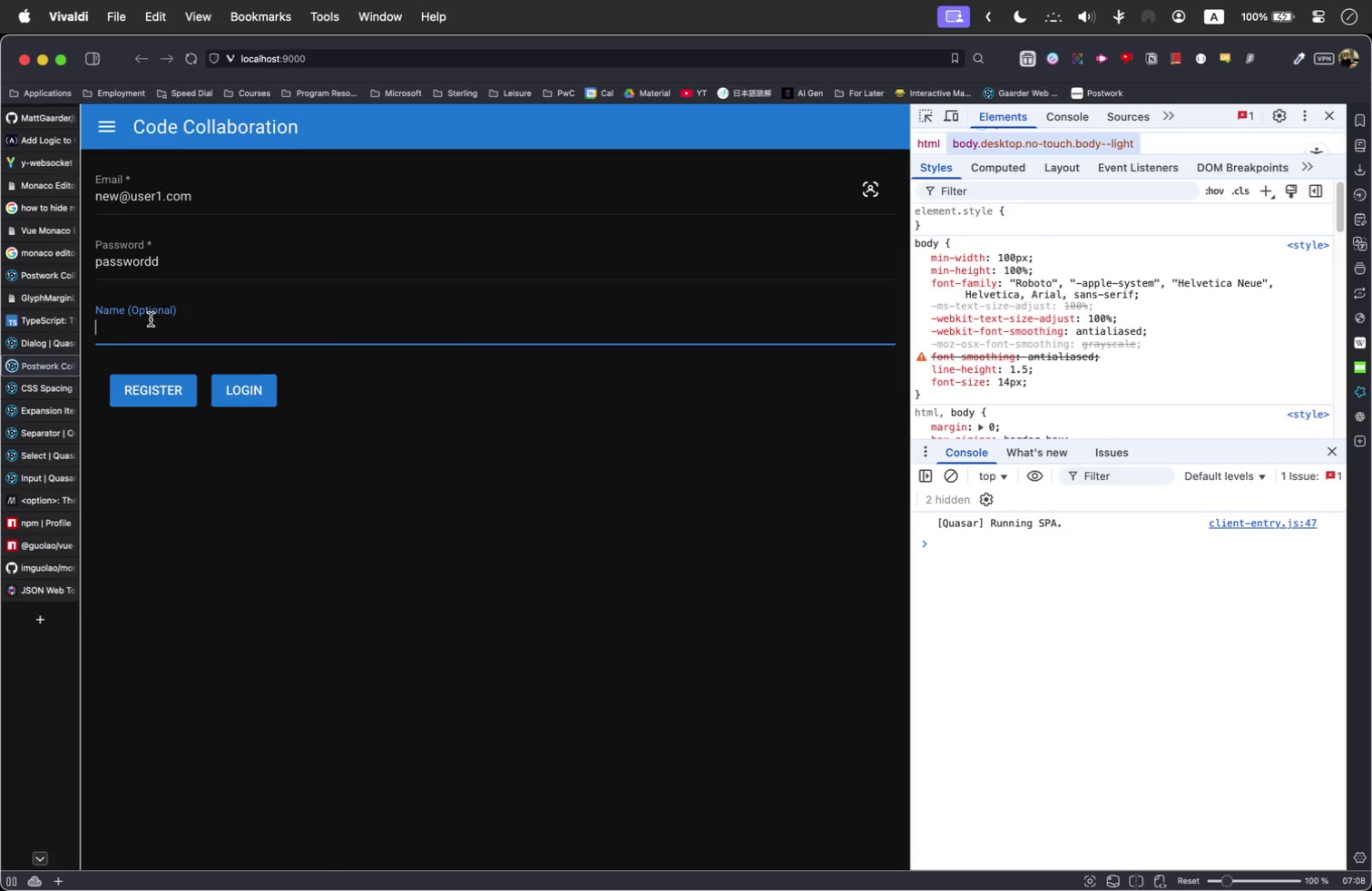 
type(M)
key(Backspace)
type(New User)
 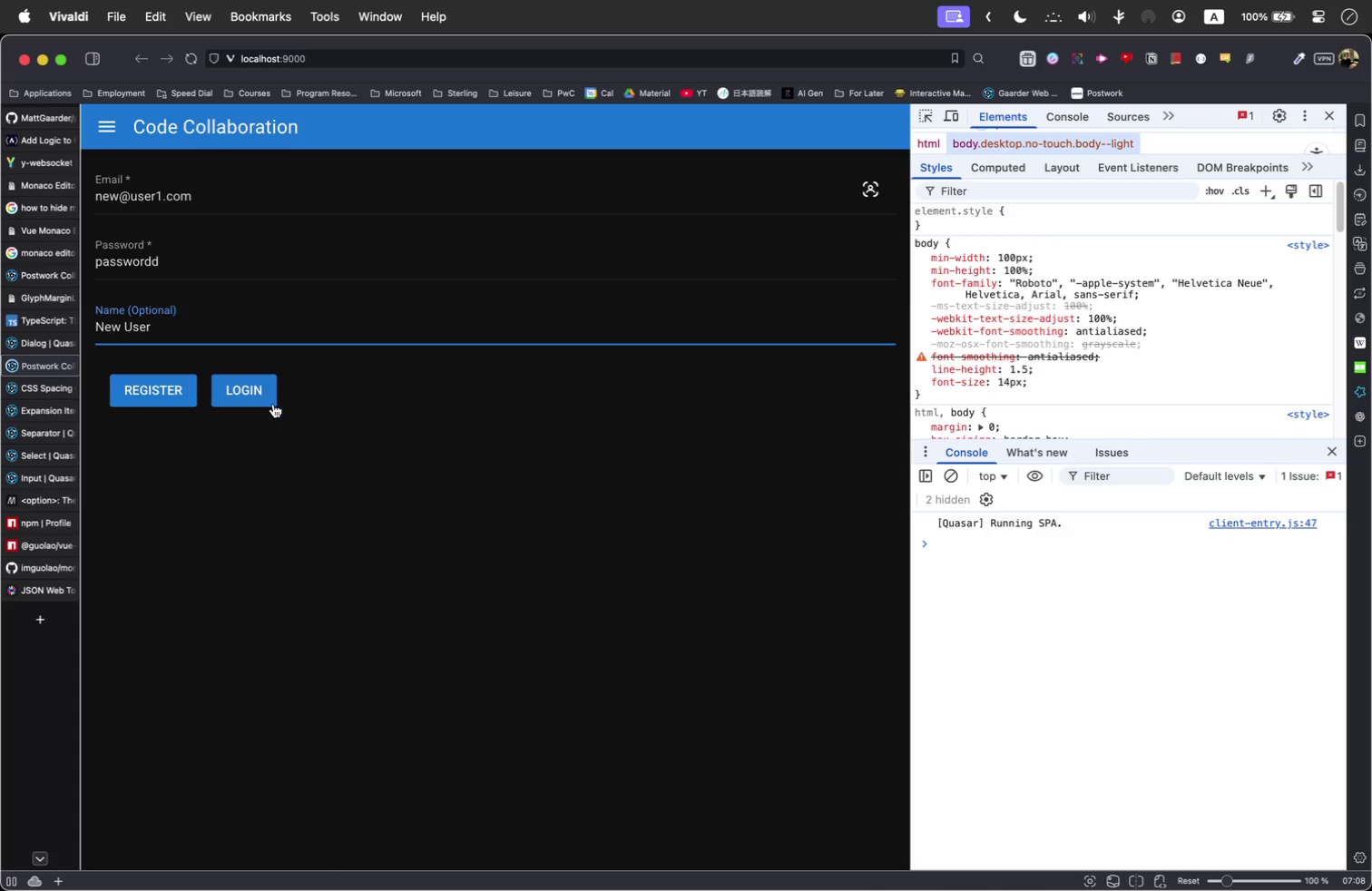 
left_click([267, 397])
 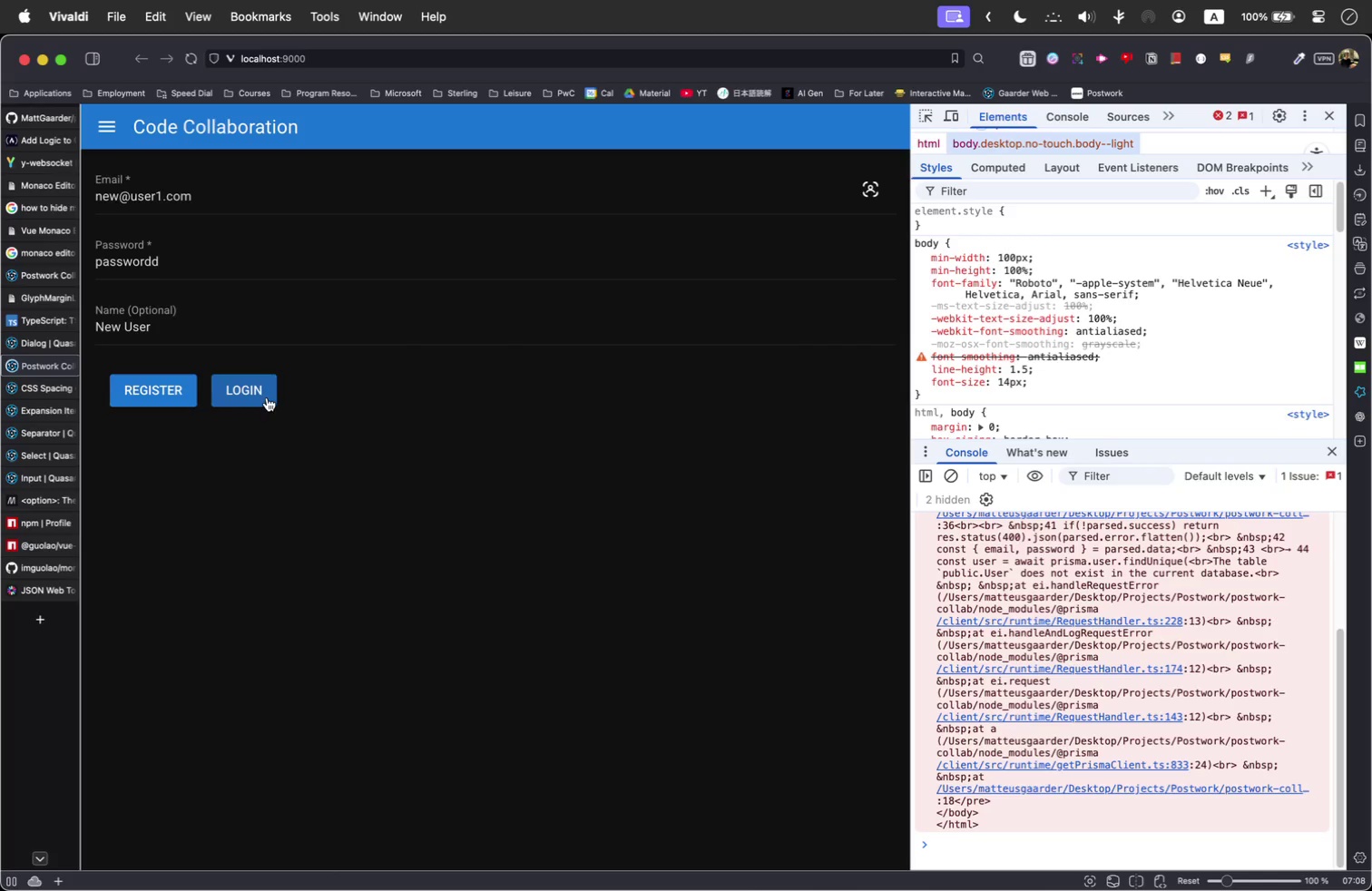 
key(Meta+Tab)
 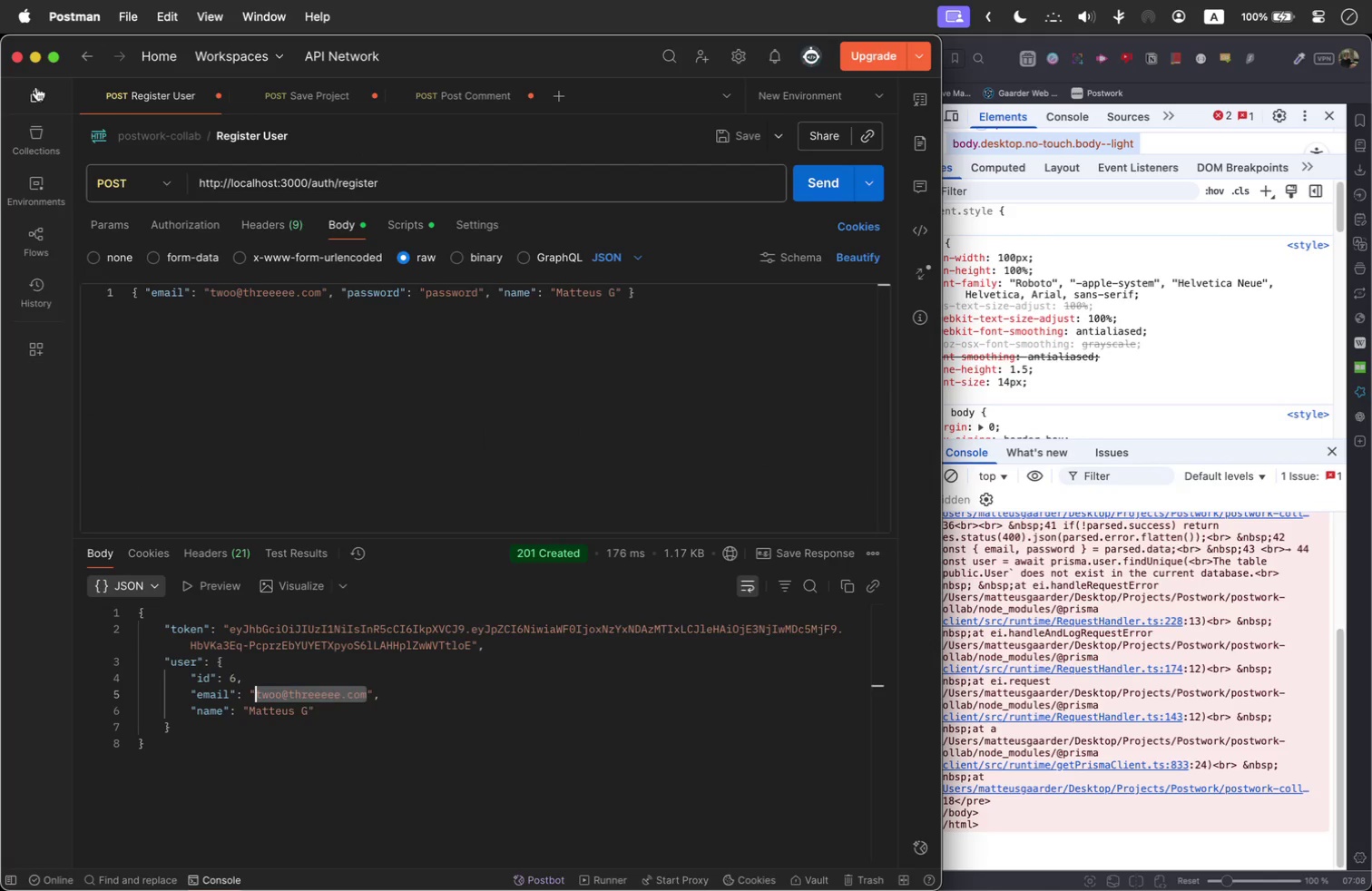 
wait(5.06)
 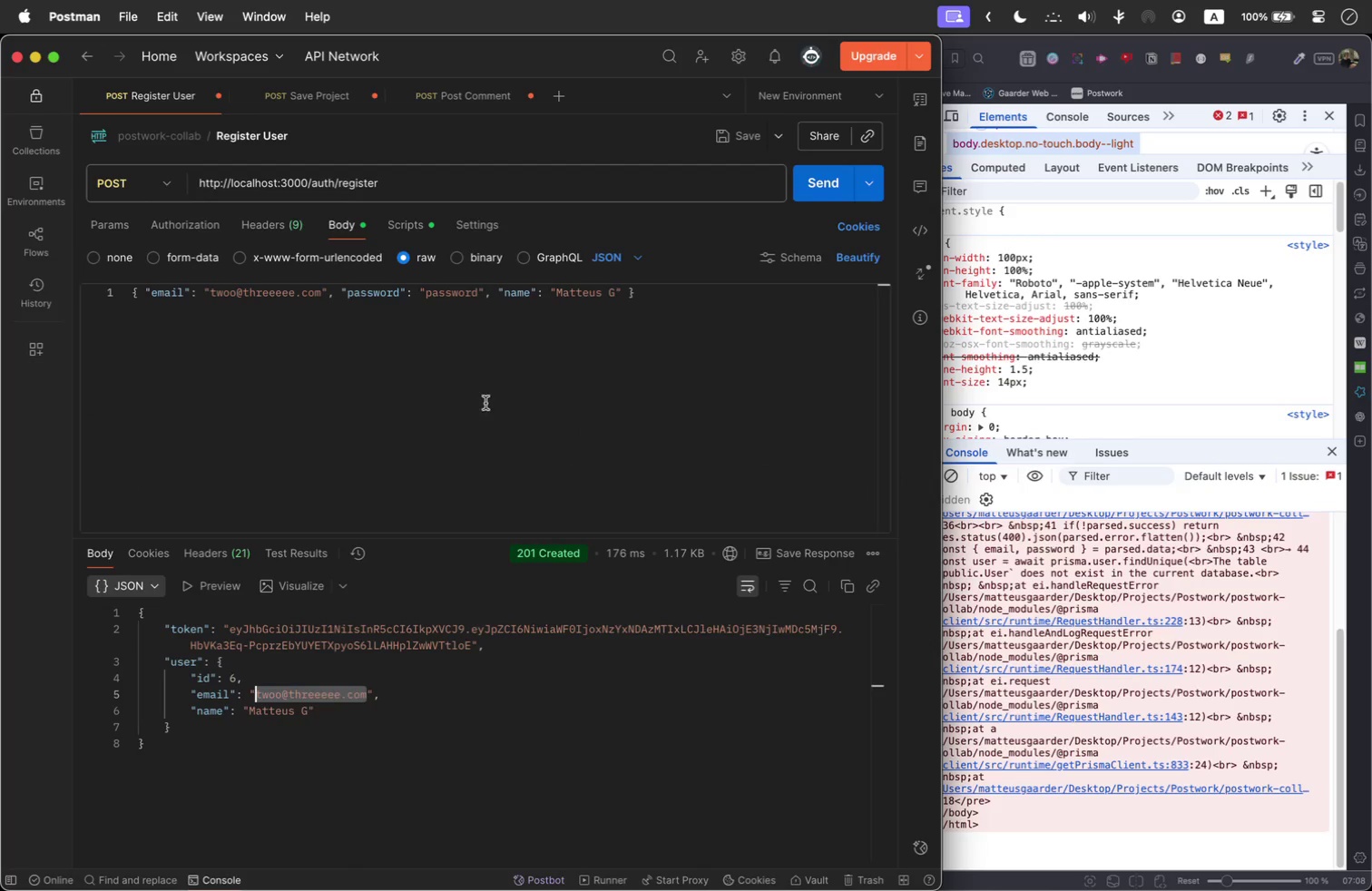 
left_click_drag(start_coordinate=[597, 57], to_coordinate=[668, 0])
 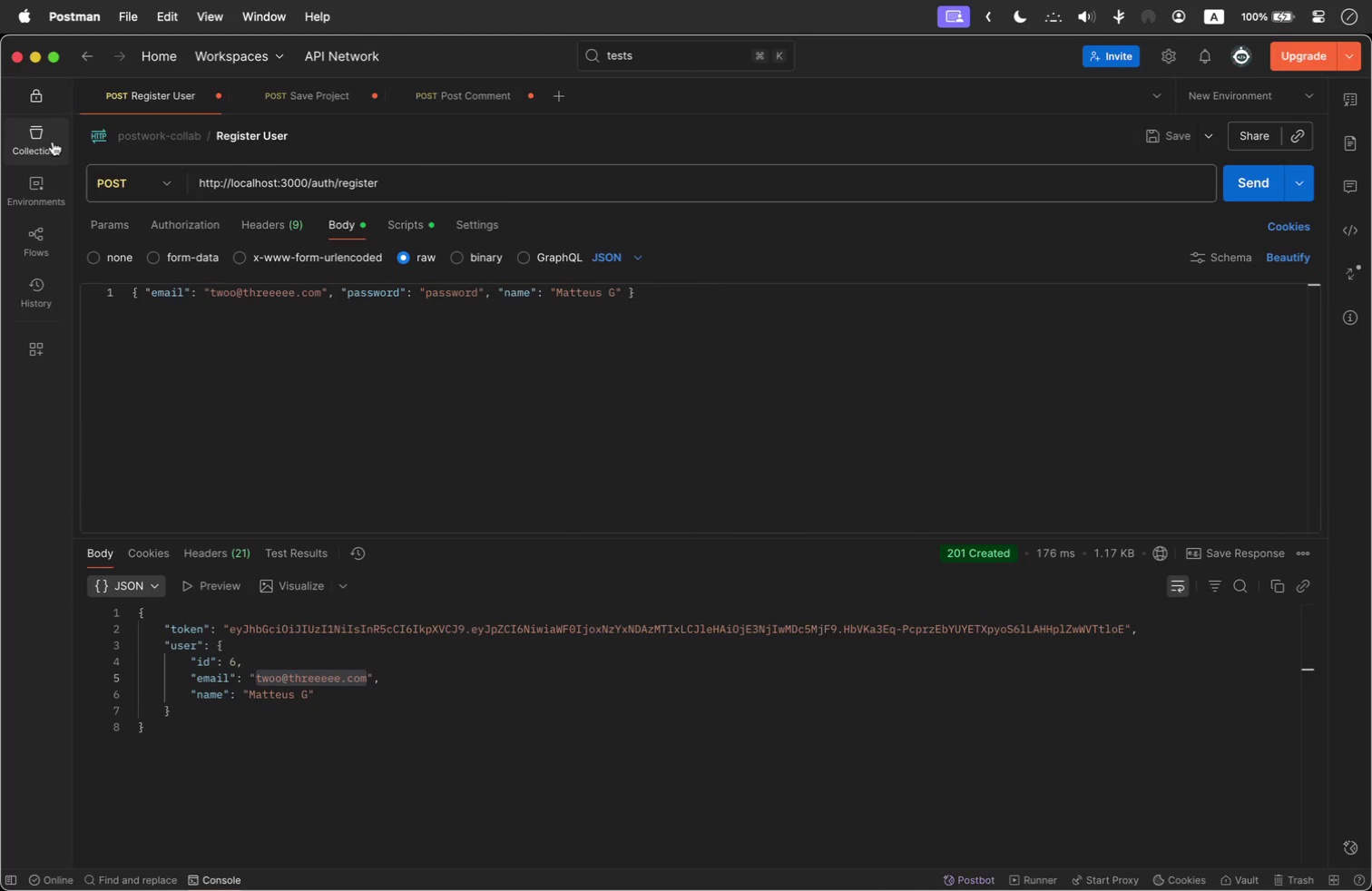 
left_click([53, 142])
 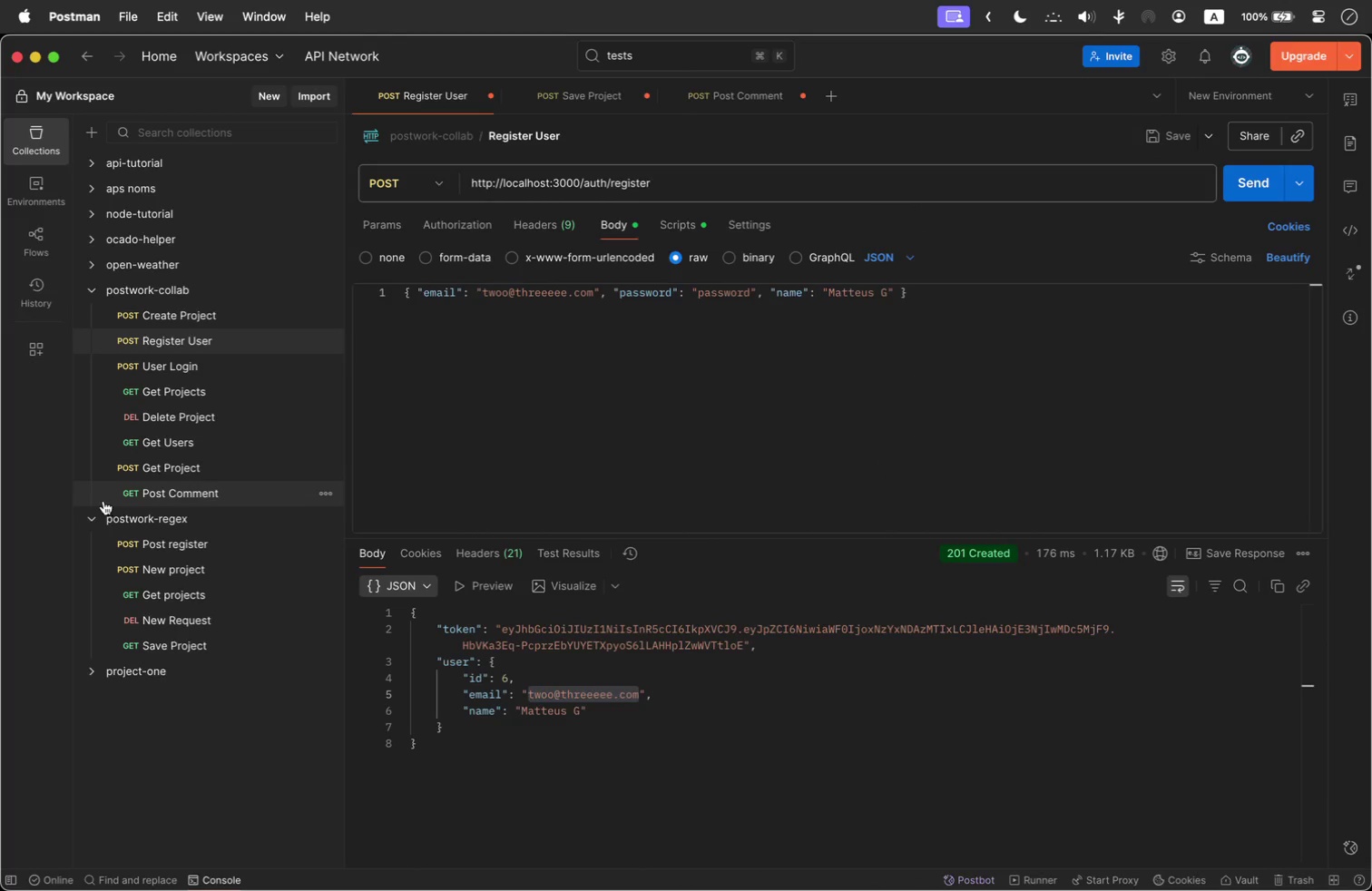 
left_click([98, 515])
 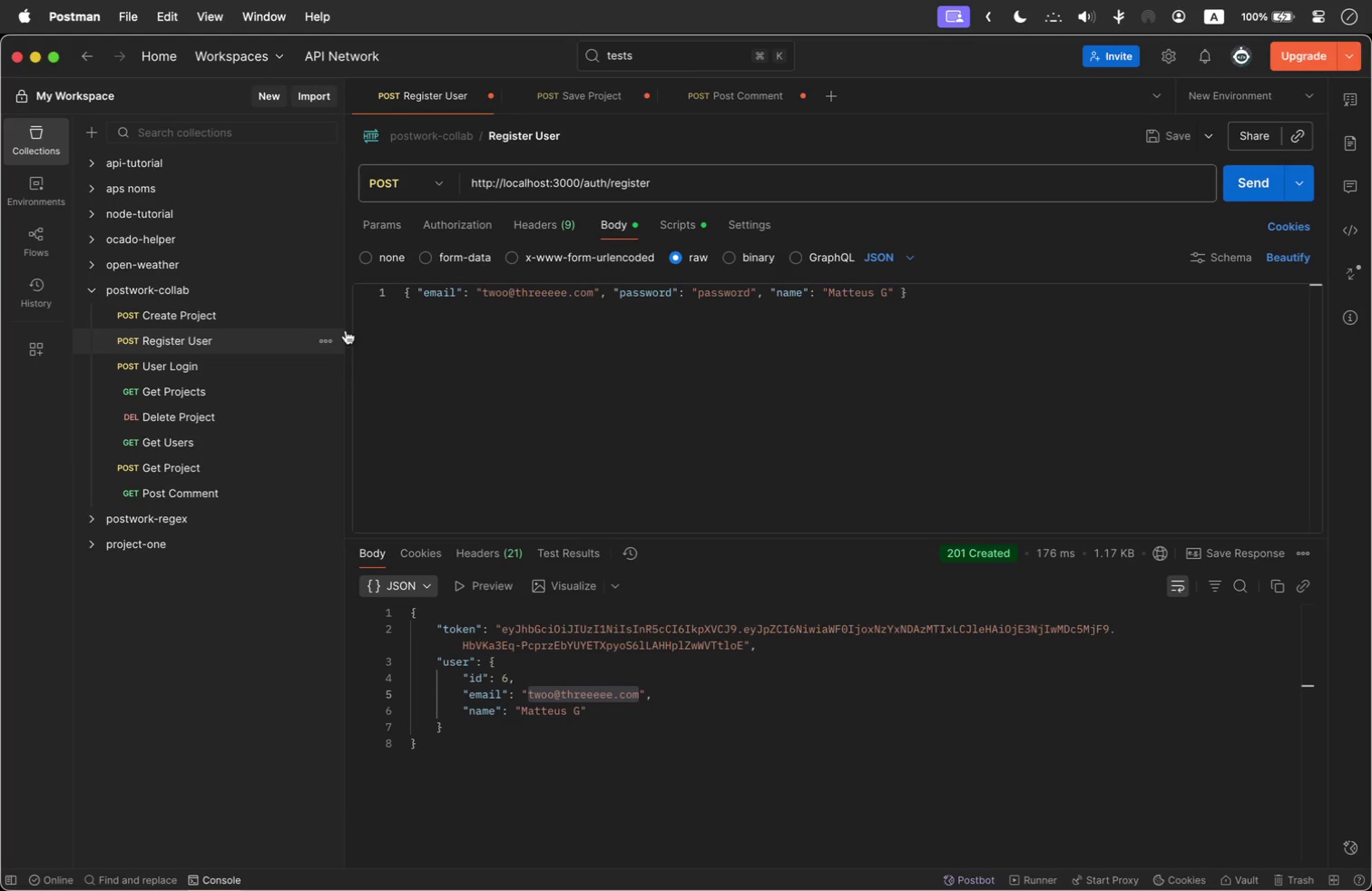 
left_click([671, 385])
 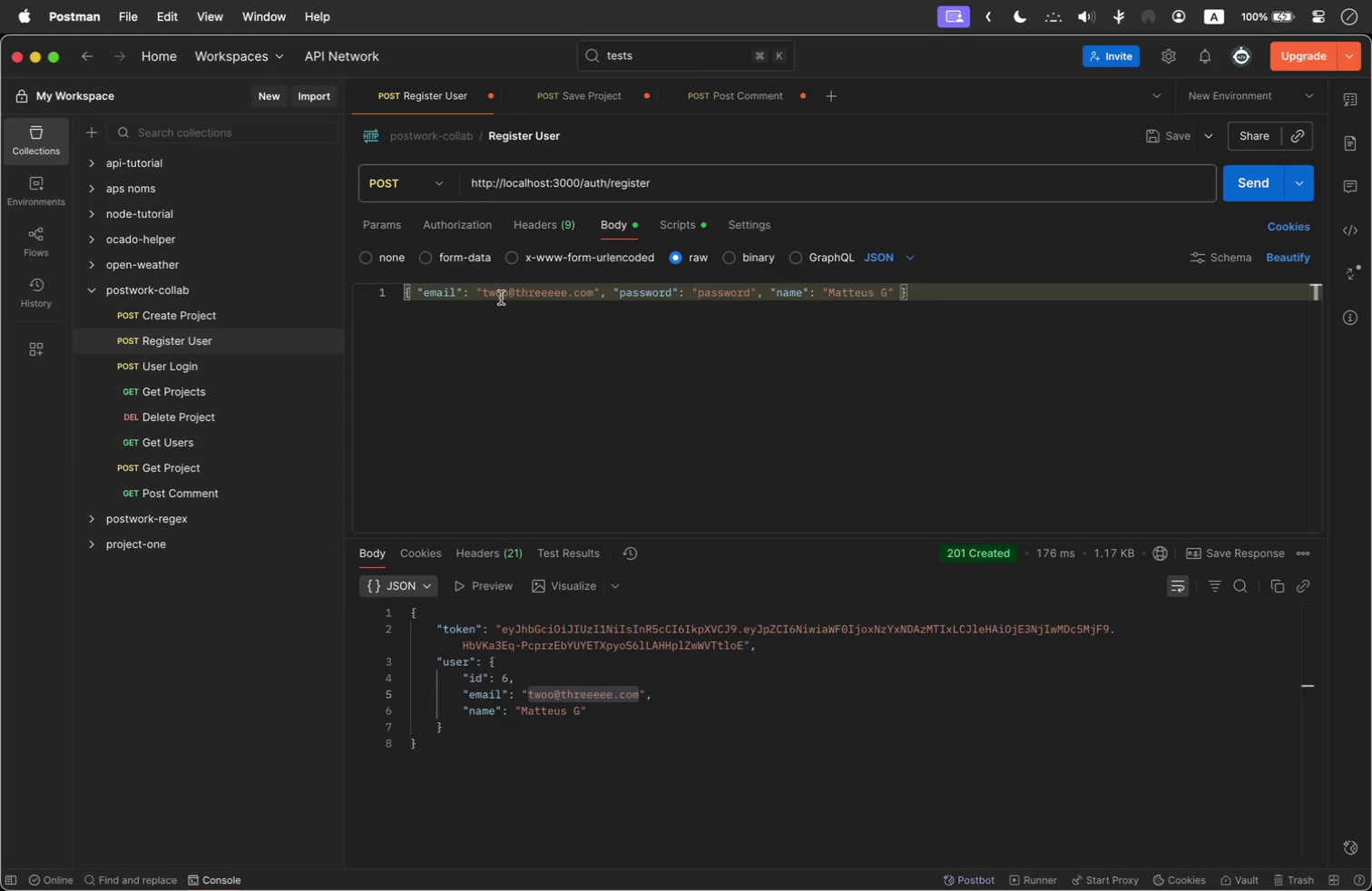 
double_click([499, 297])
 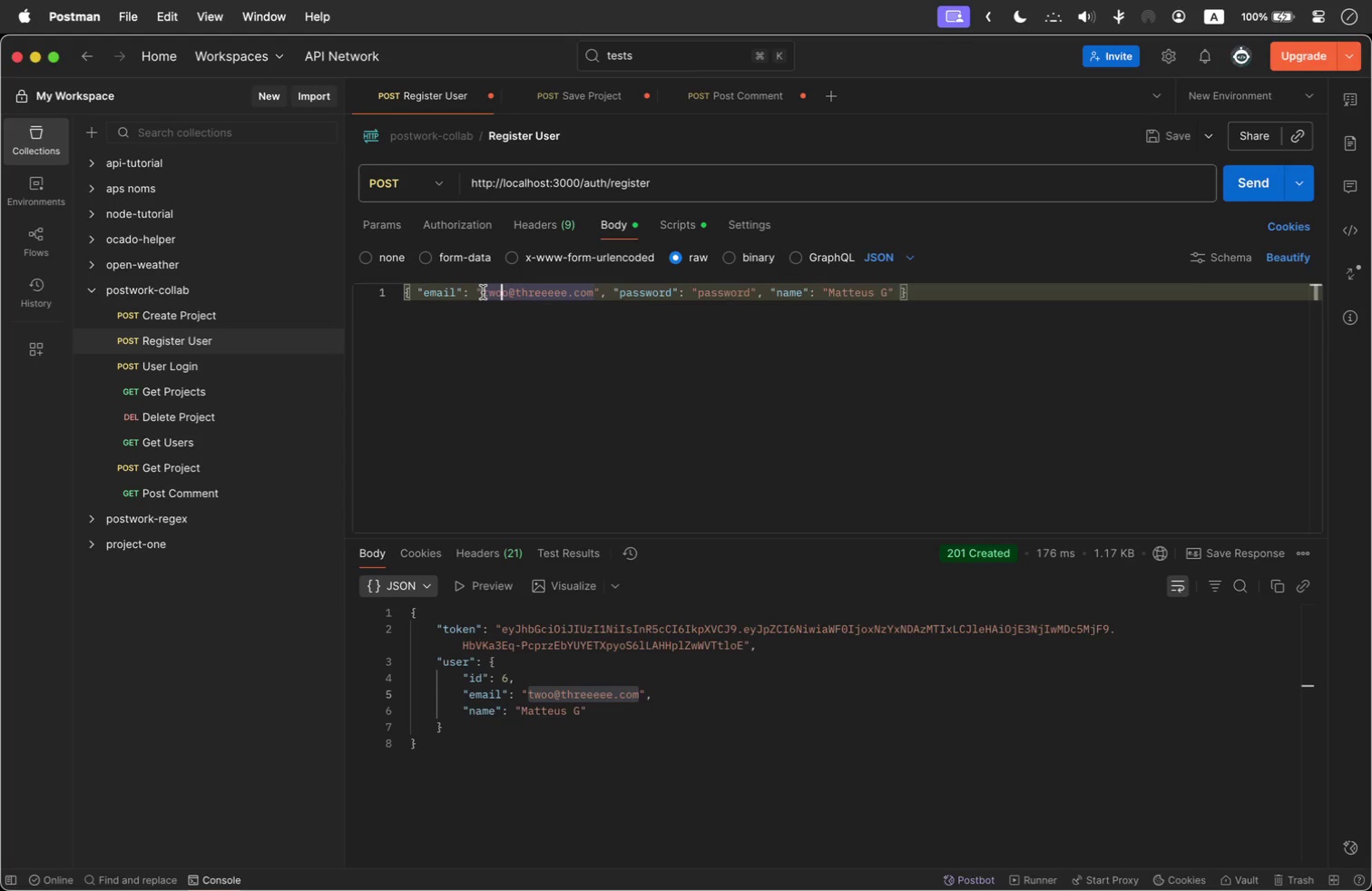 
left_click_drag(start_coordinate=[482, 292], to_coordinate=[593, 297])
 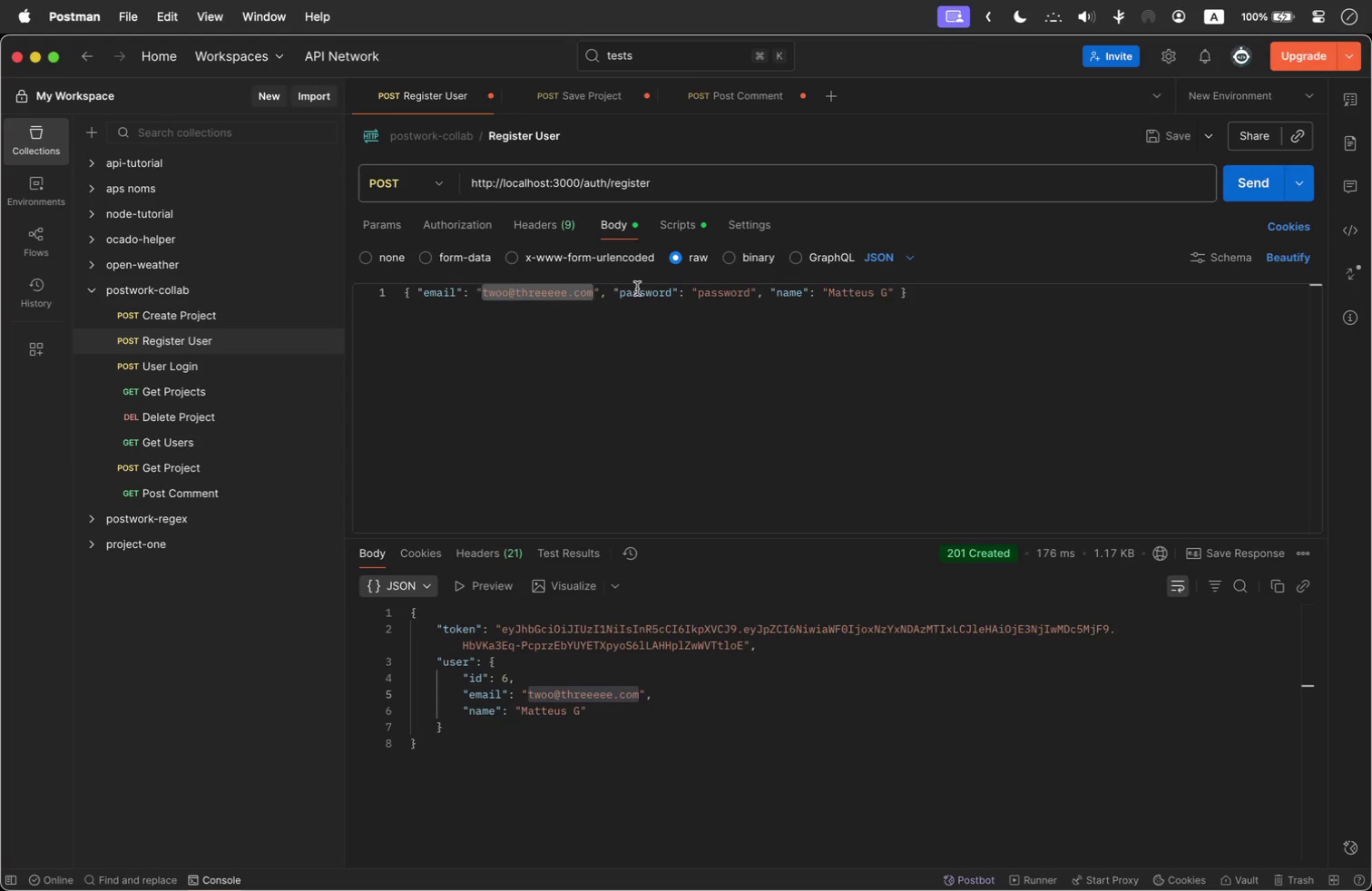 
type(new@user.com)
 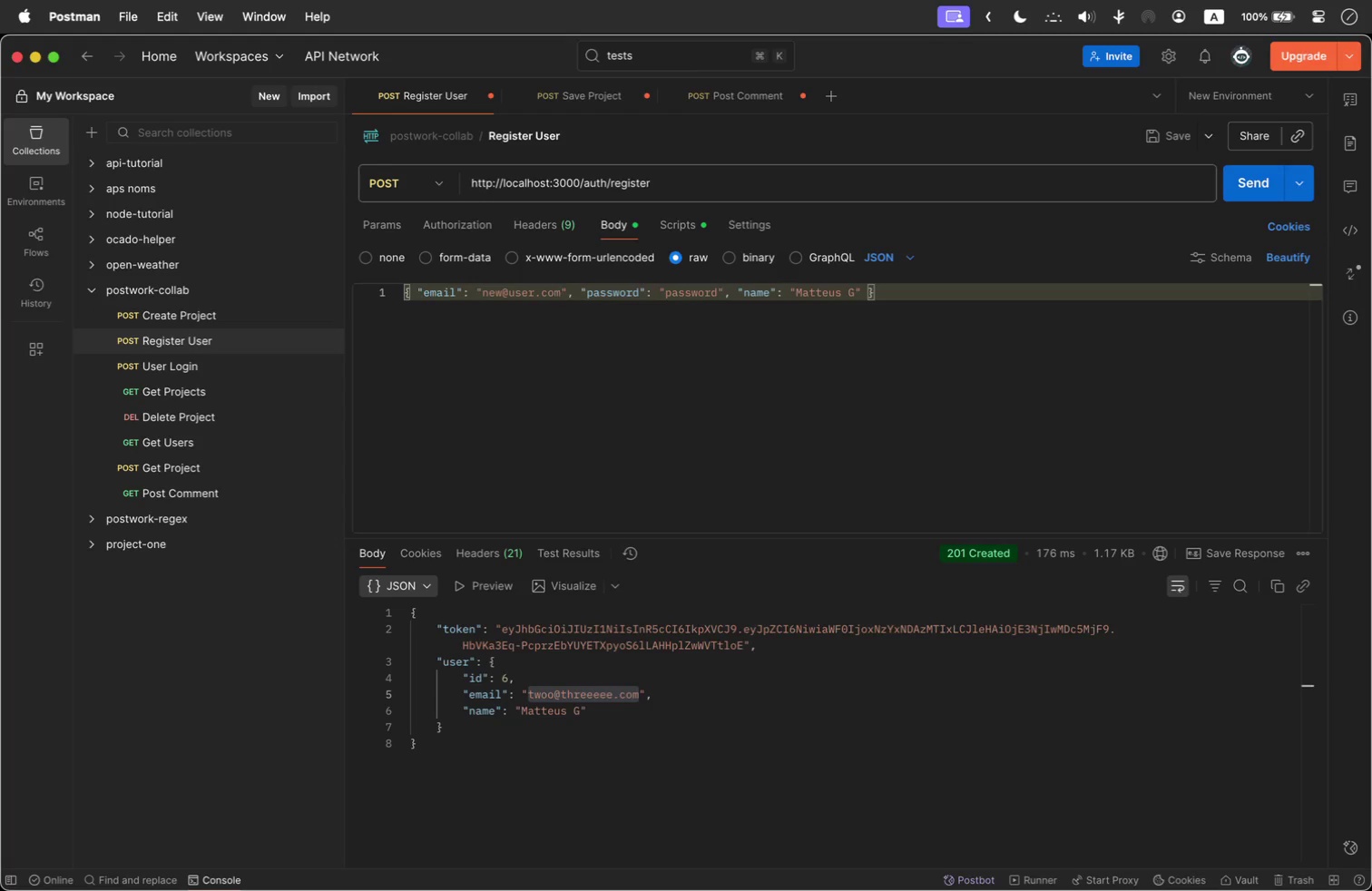 
left_click([1248, 172])
 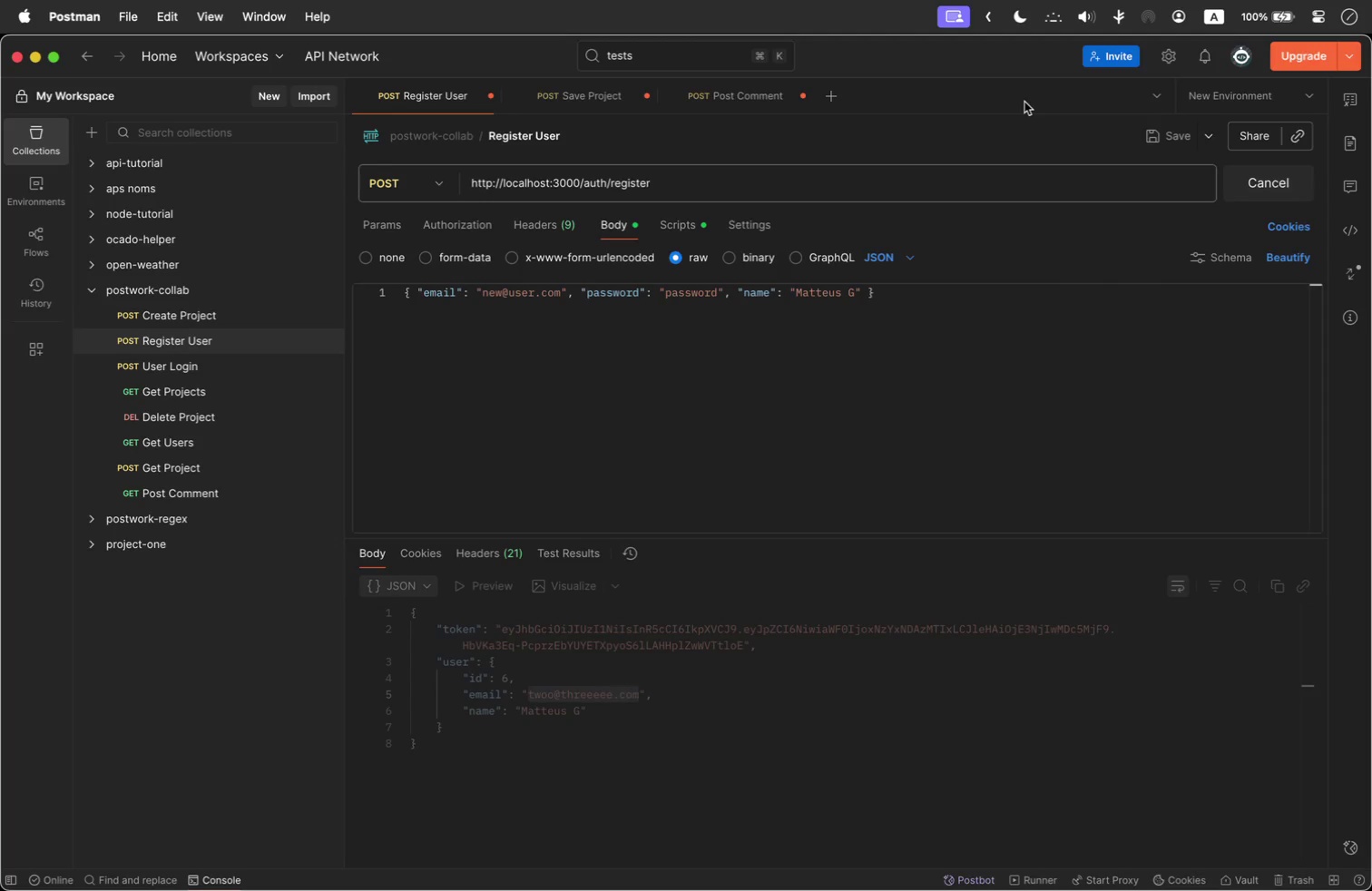 
wait(7.09)
 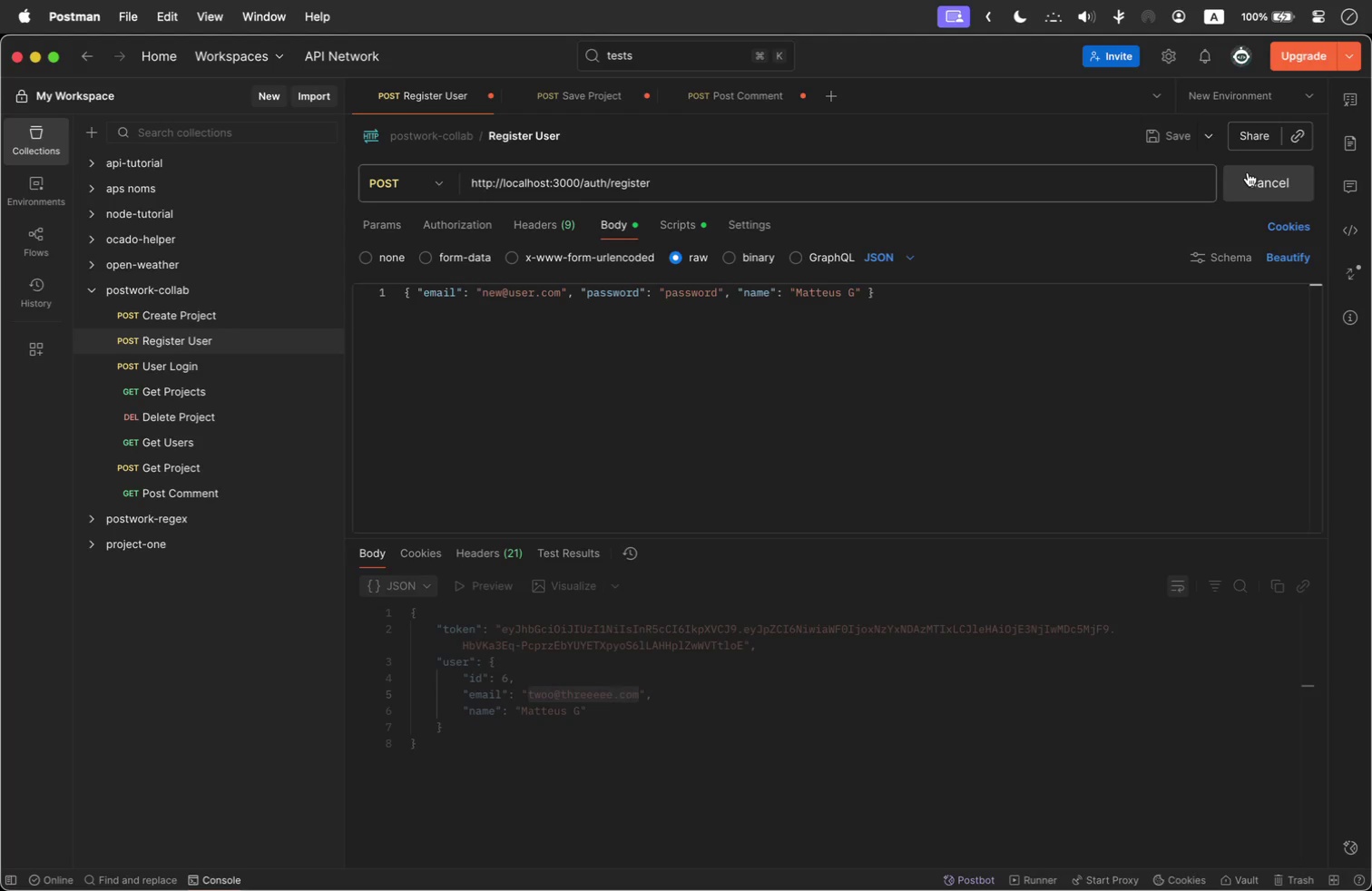 
scroll: coordinate [1346, 66], scroll_direction: down, amount: 1.0
 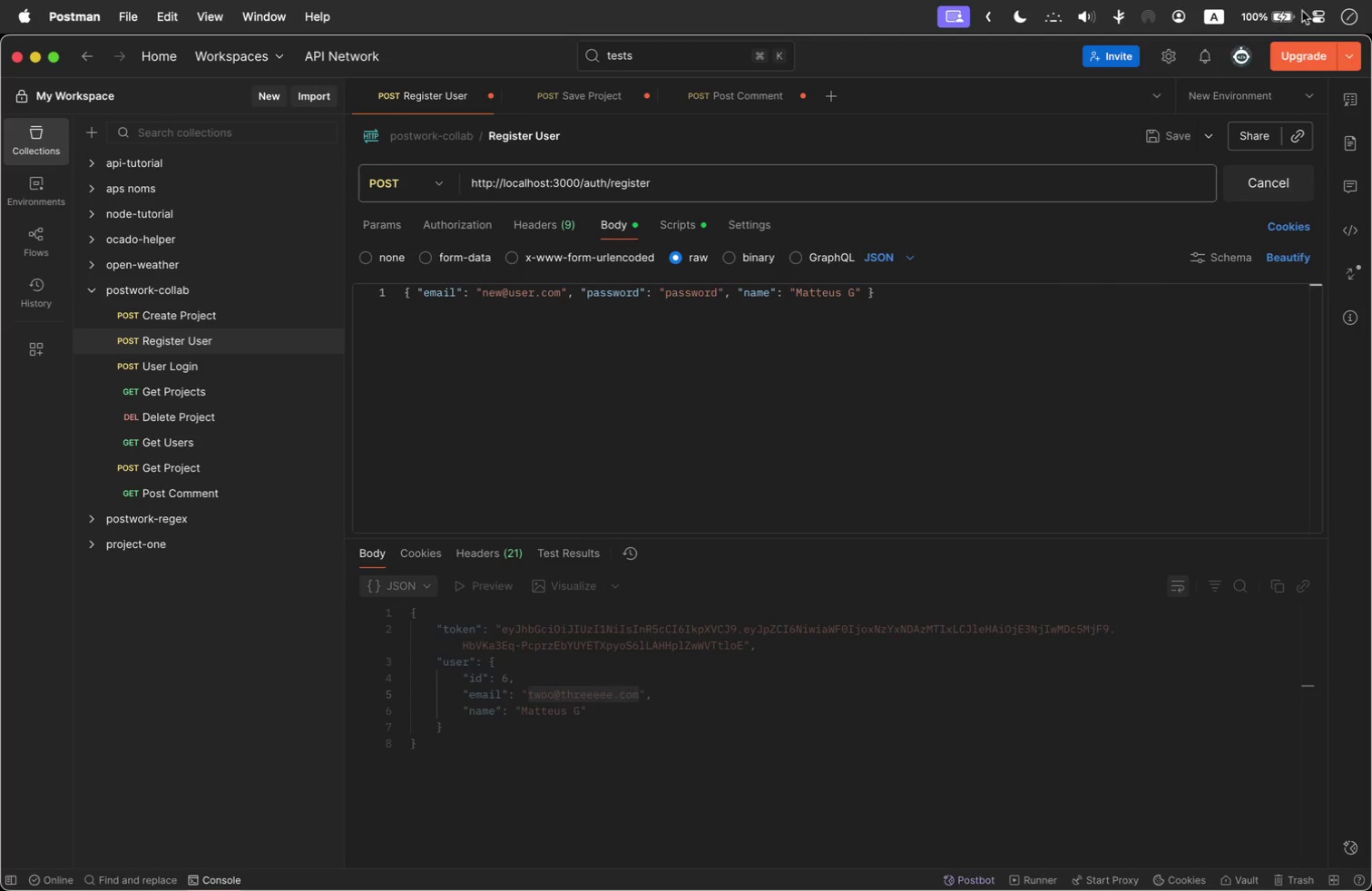 
left_click([1322, 8])
 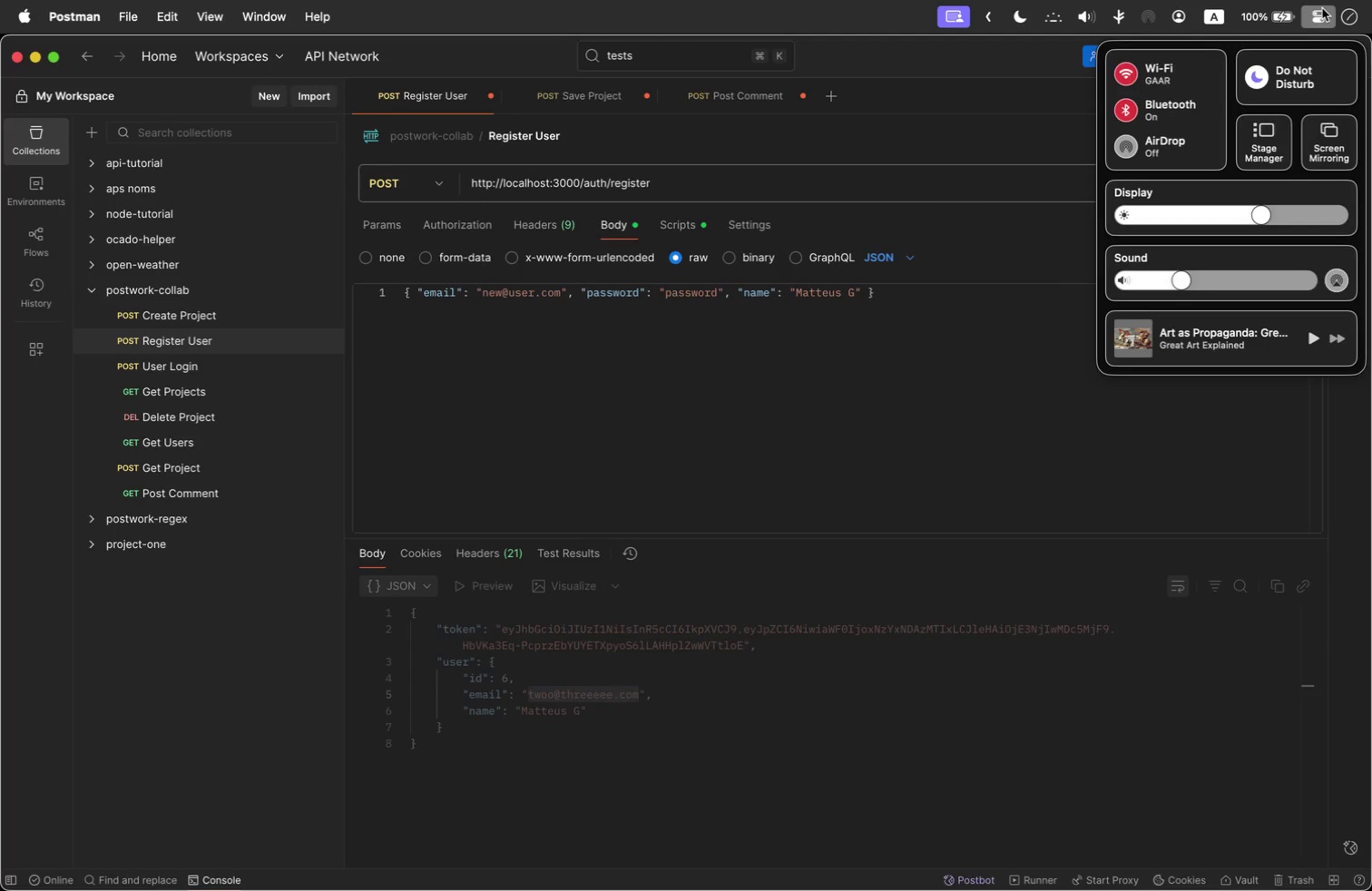 
left_click([1322, 8])
 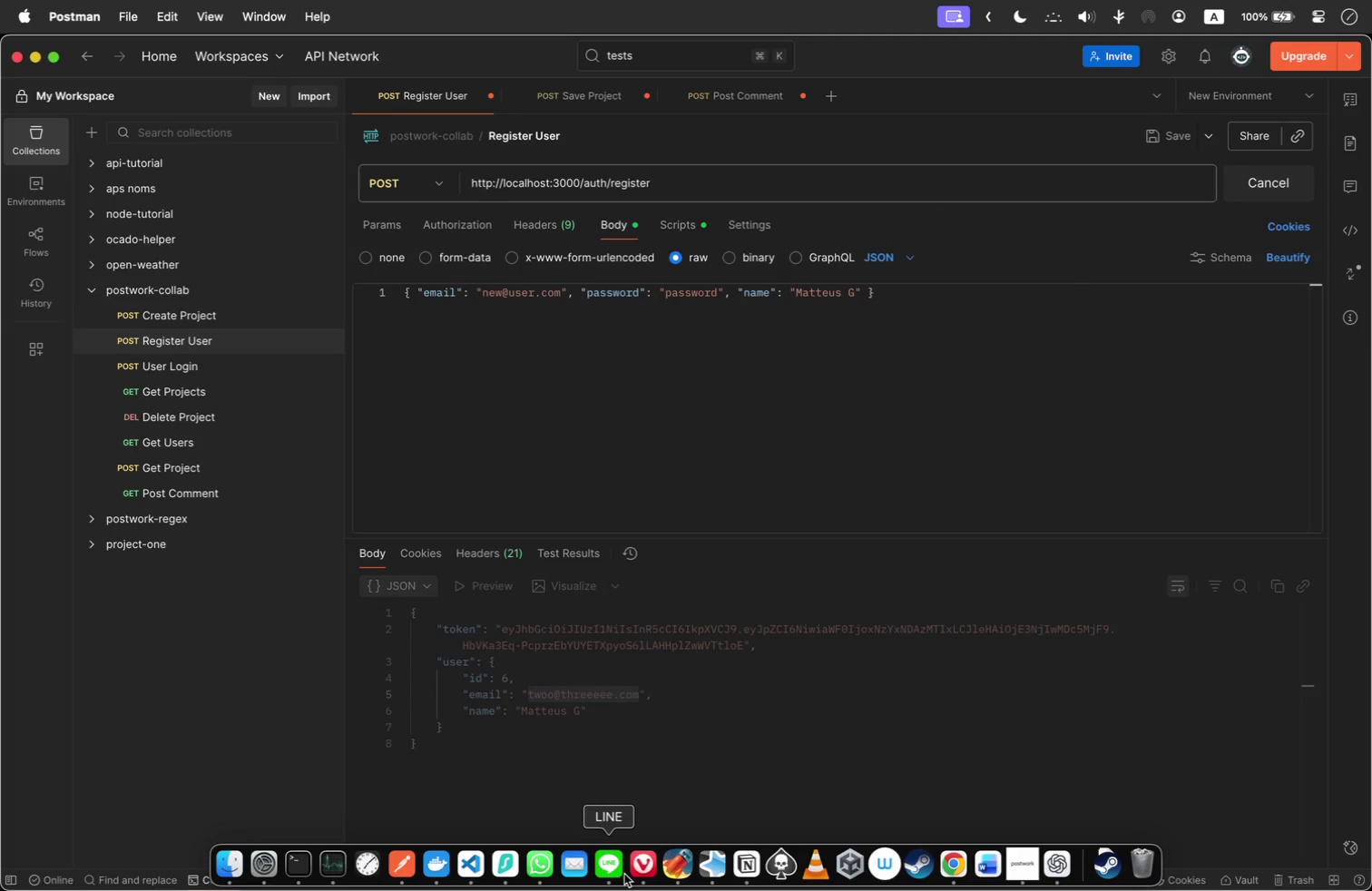 
left_click([632, 862])
 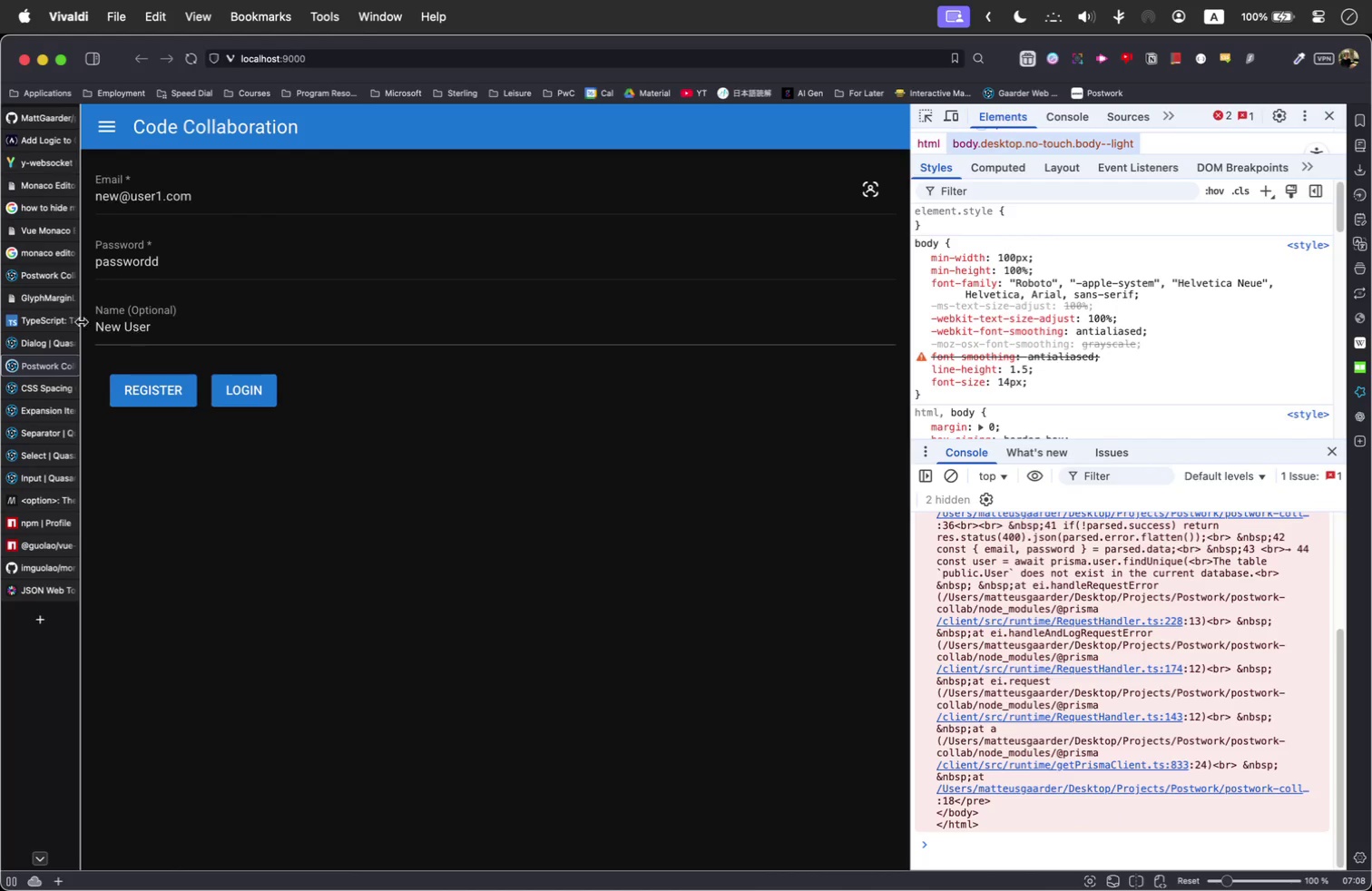 
left_click([58, 318])
 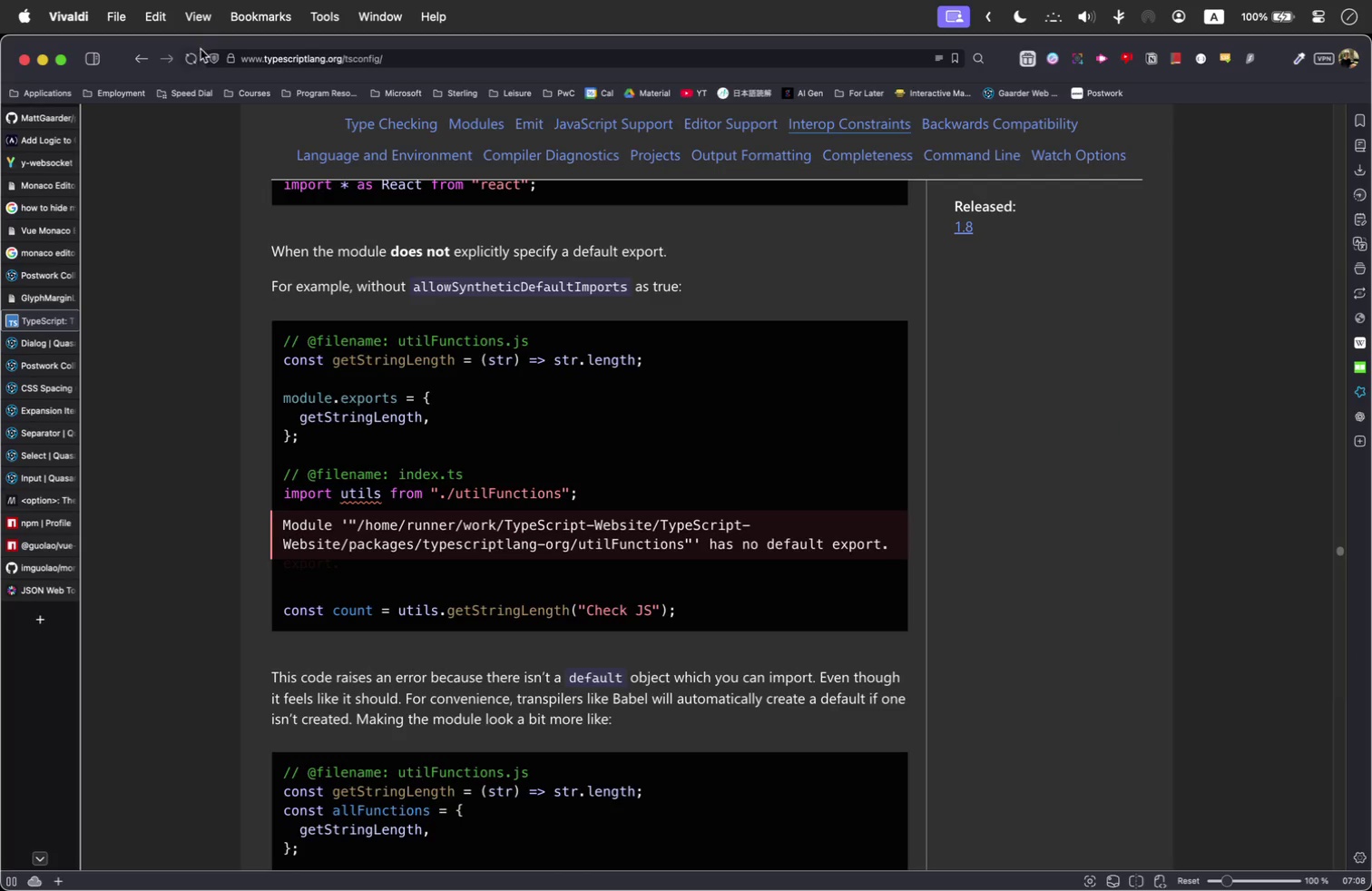 
left_click([189, 54])
 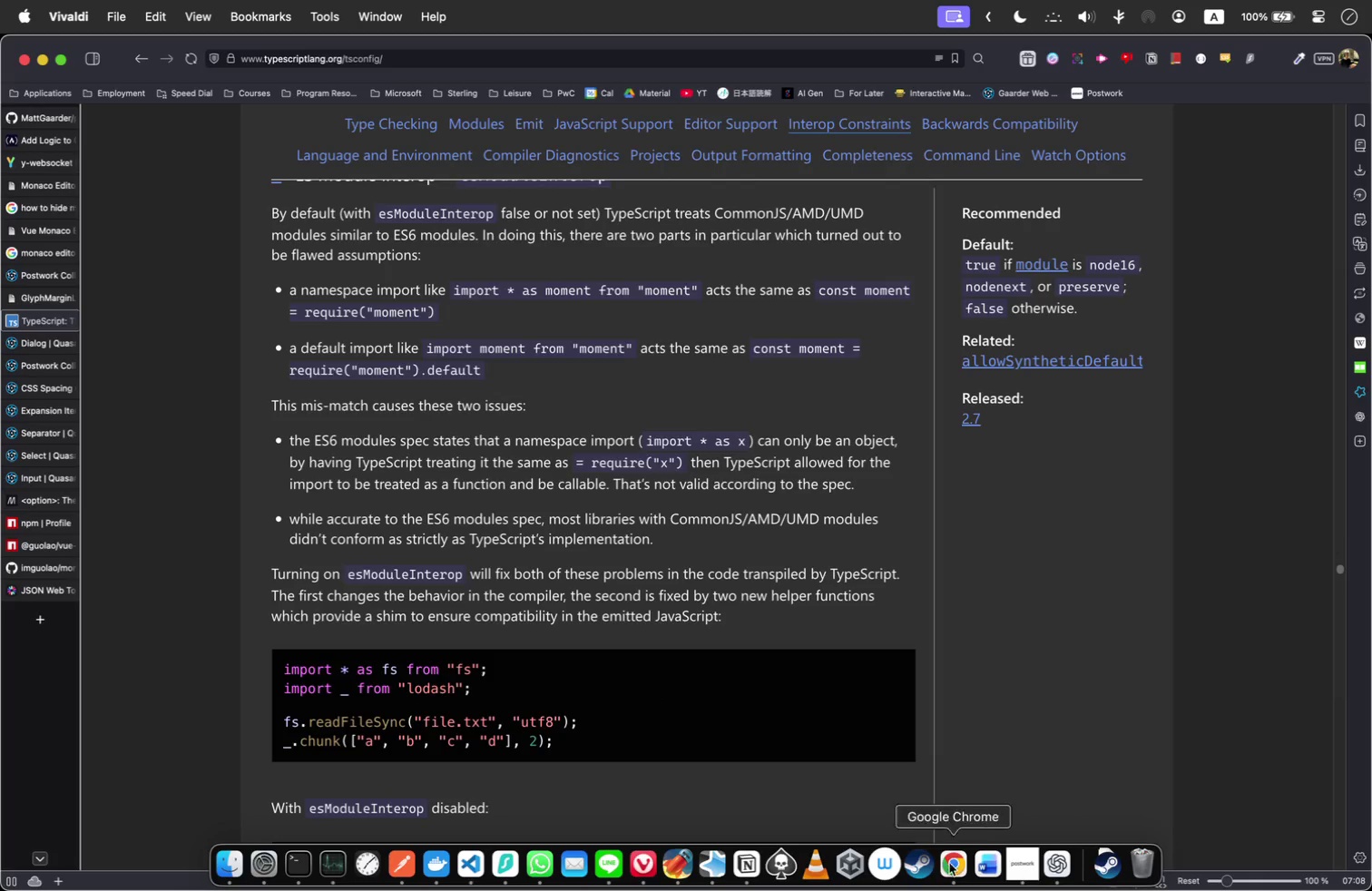 
wait(7.13)
 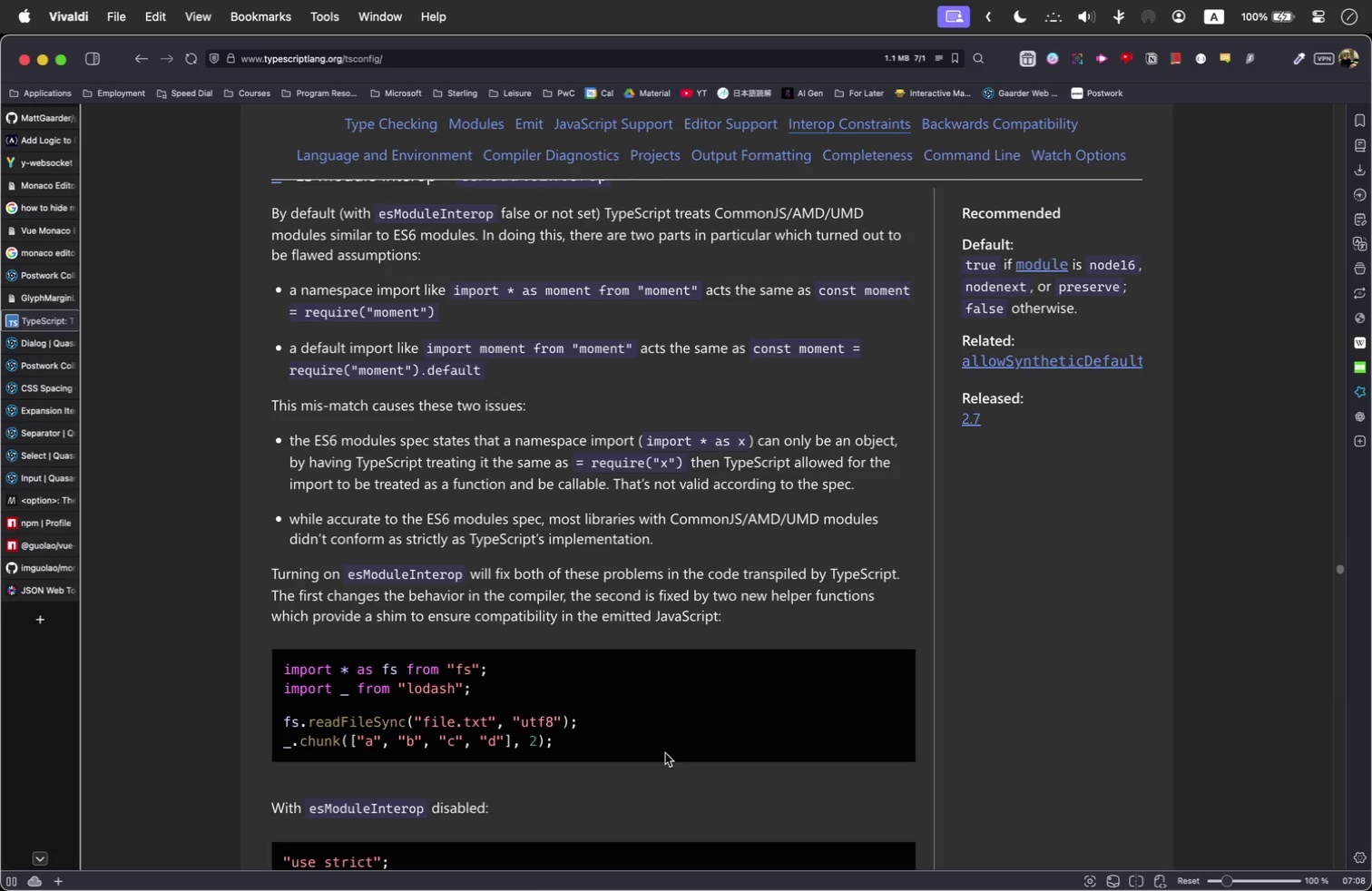 
left_click([407, 859])
 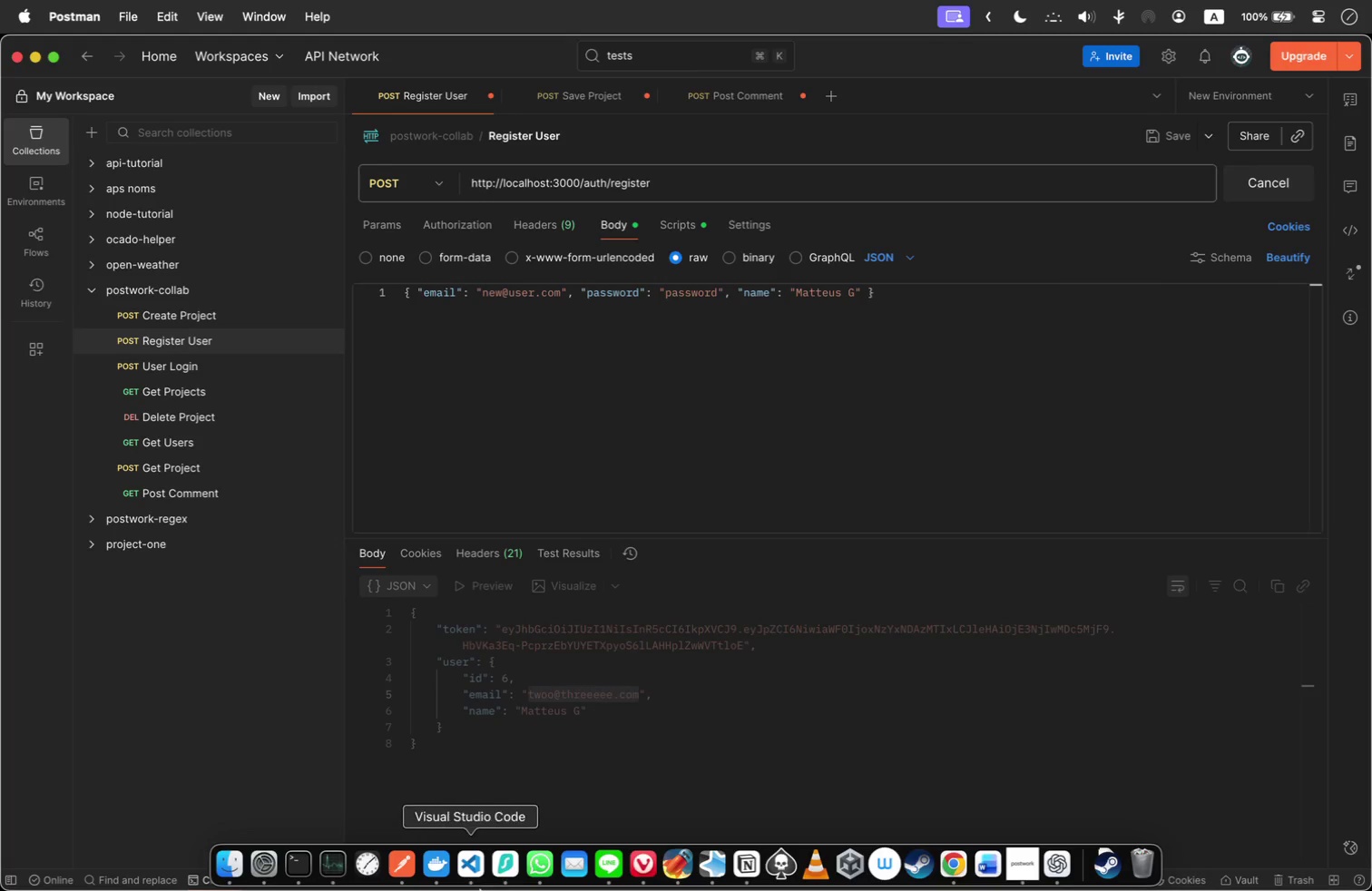 
left_click([472, 862])
 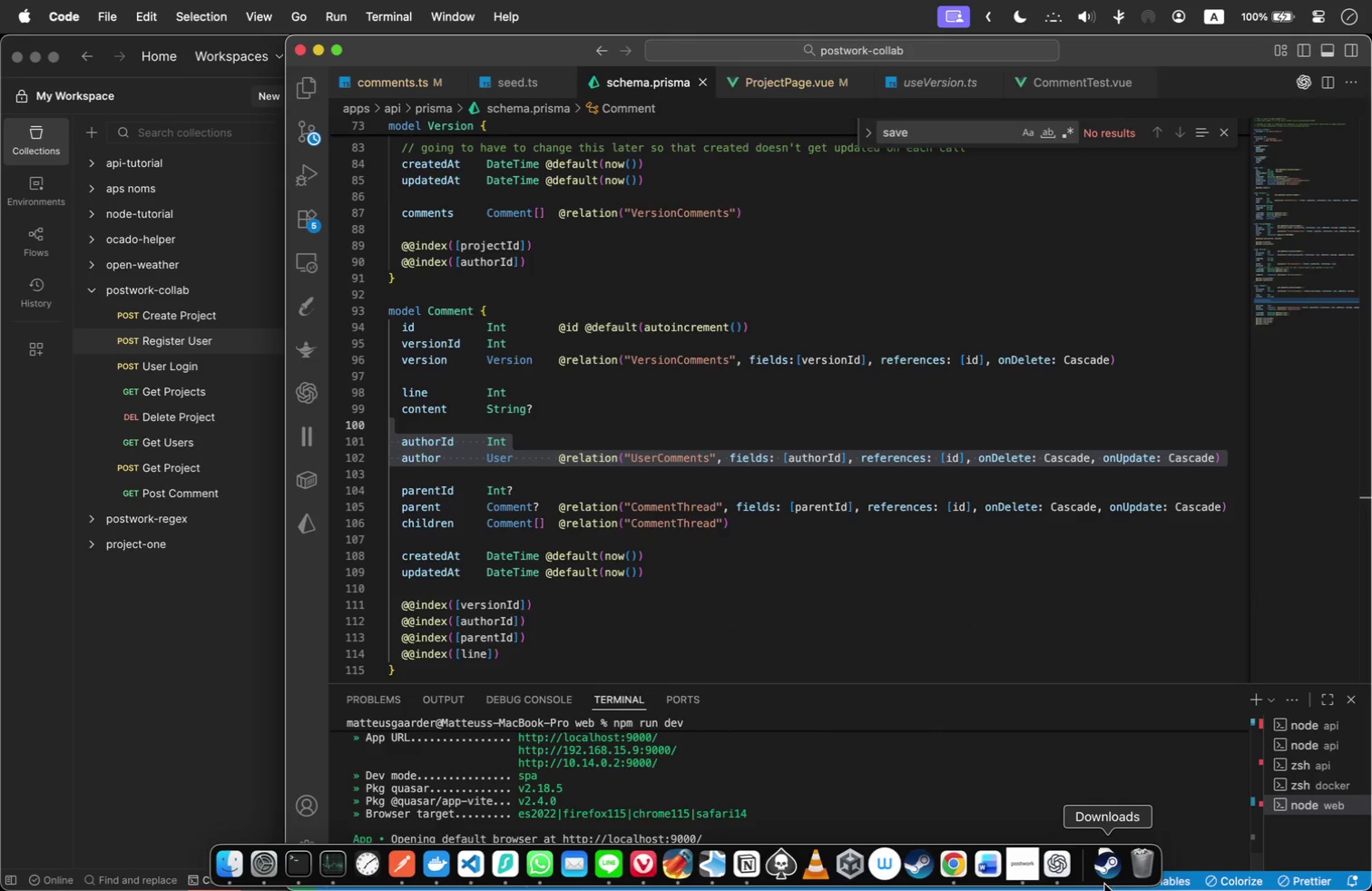 
wait(7.44)
 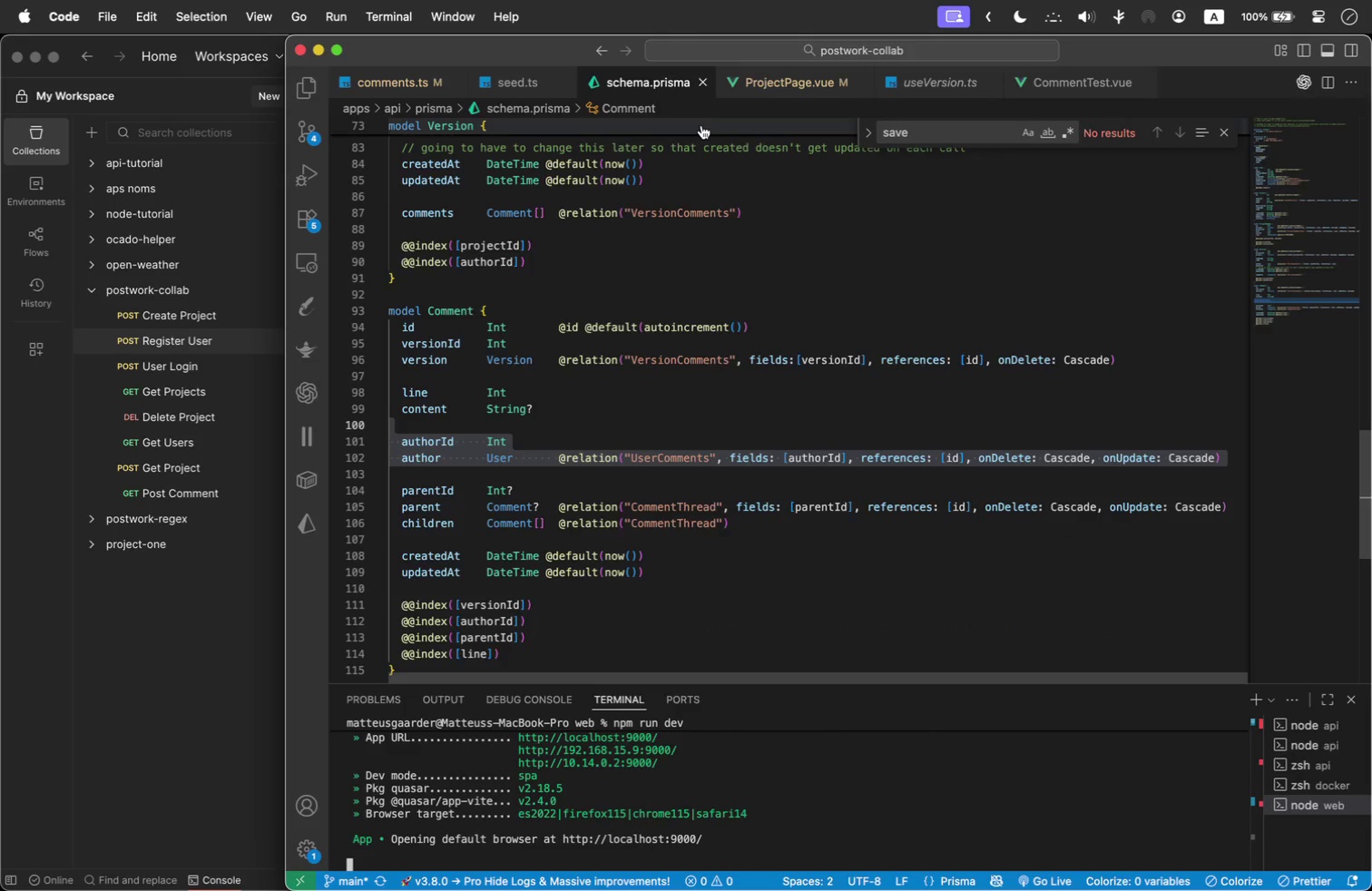 
scroll: coordinate [789, 787], scroll_direction: down, amount: 1.0
 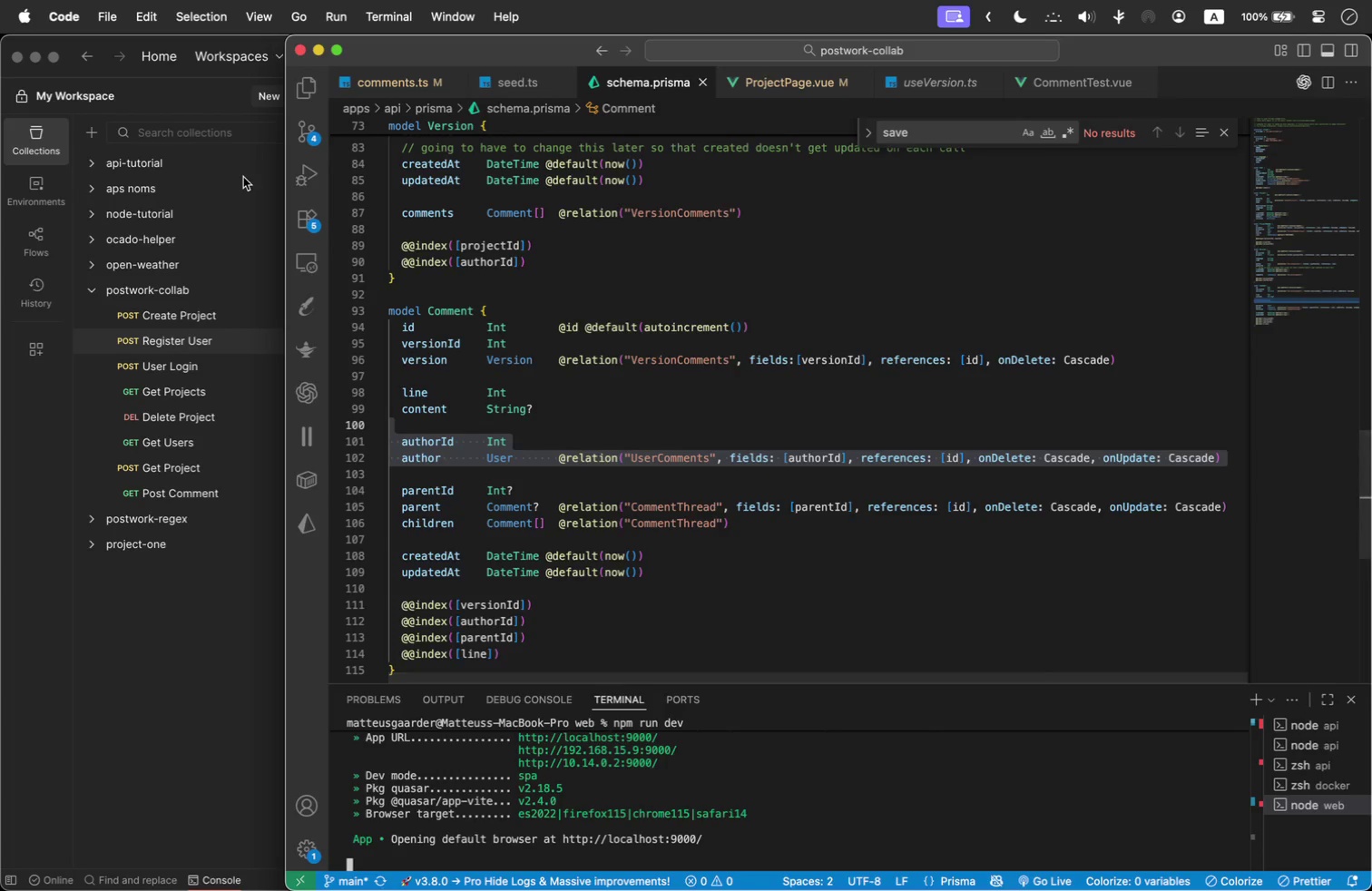 
left_click([309, 89])
 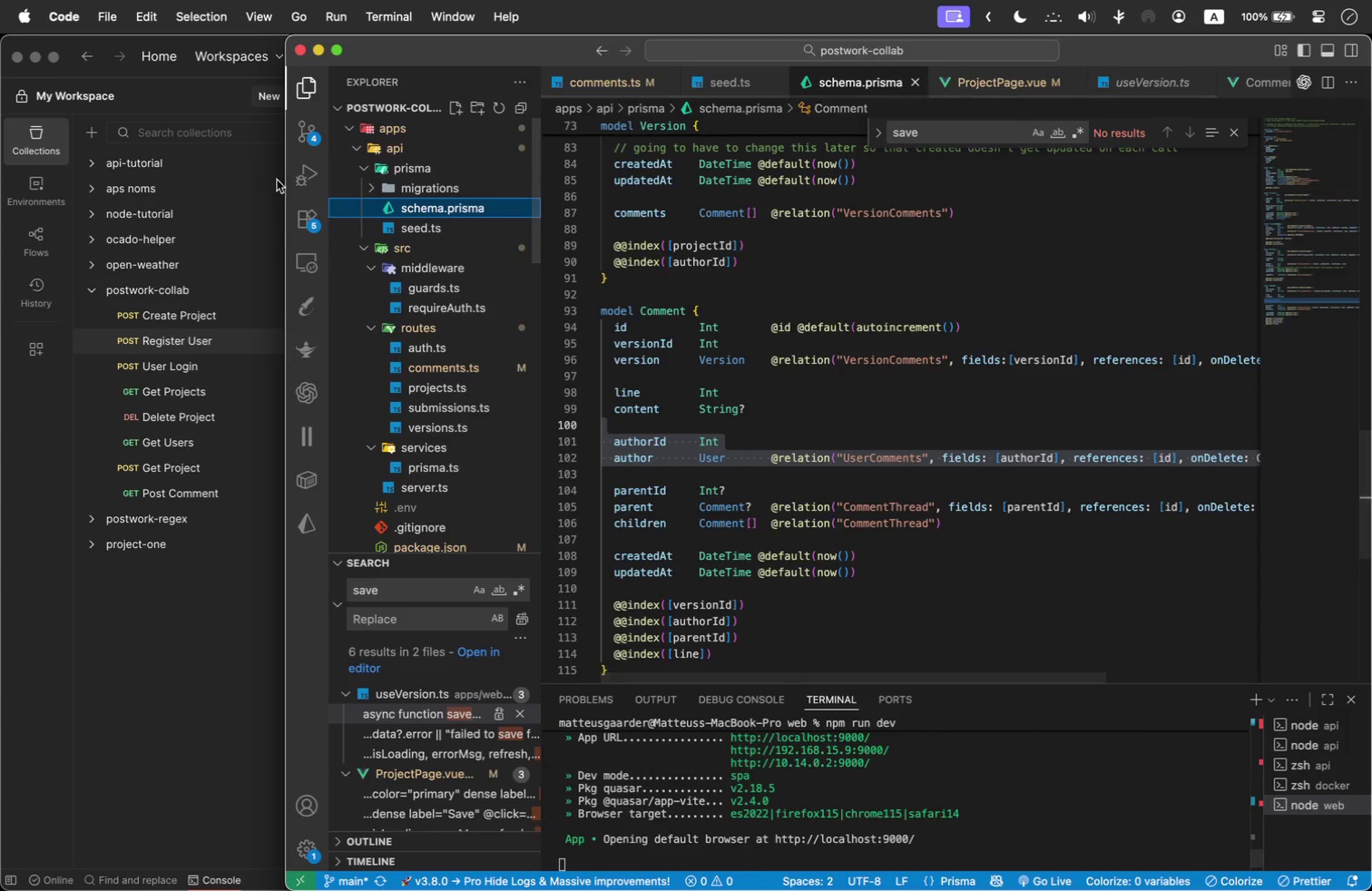 
left_click_drag(start_coordinate=[282, 179], to_coordinate=[102, 191])
 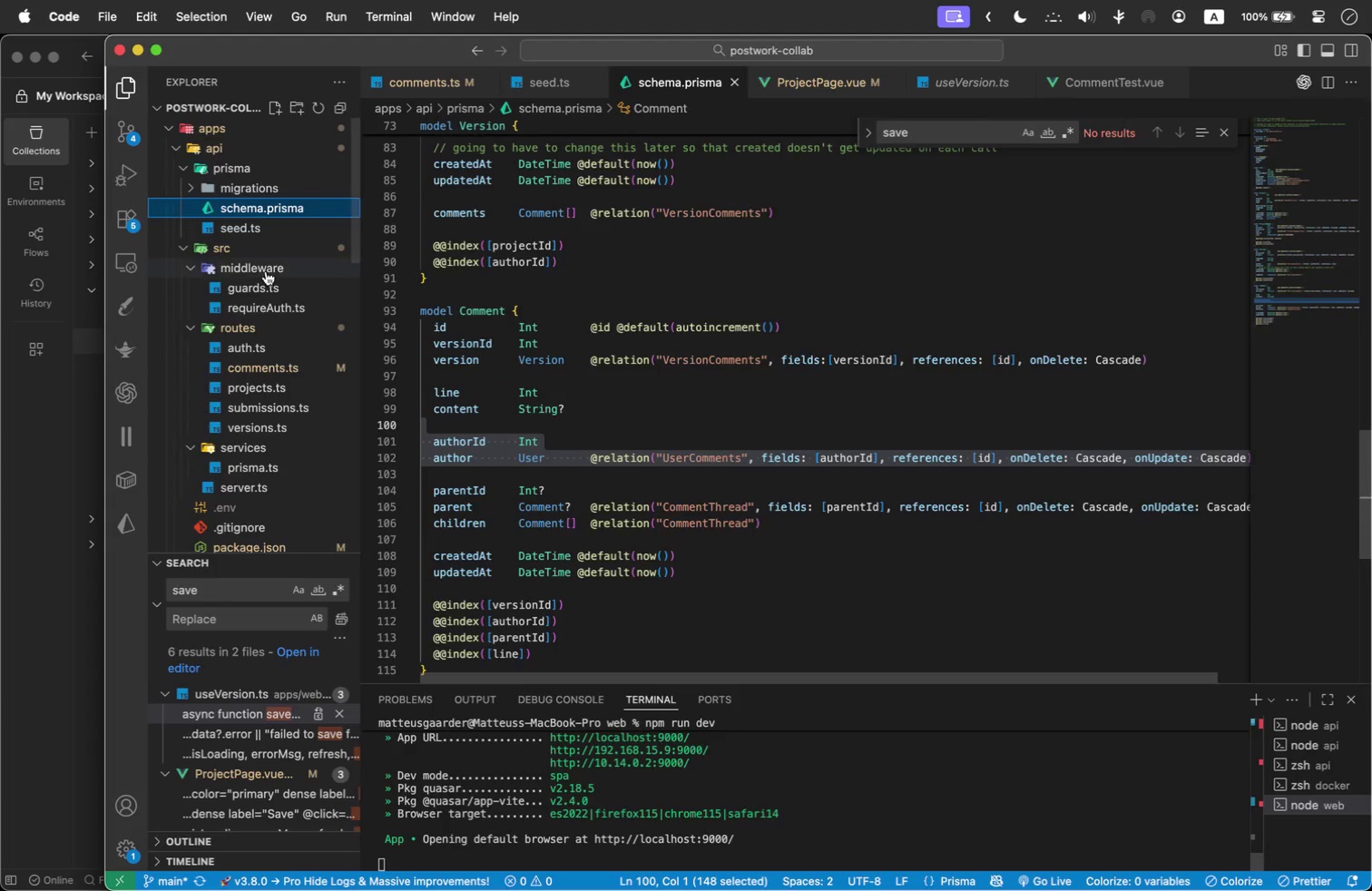 
scroll: coordinate [233, 318], scroll_direction: down, amount: 5.0
 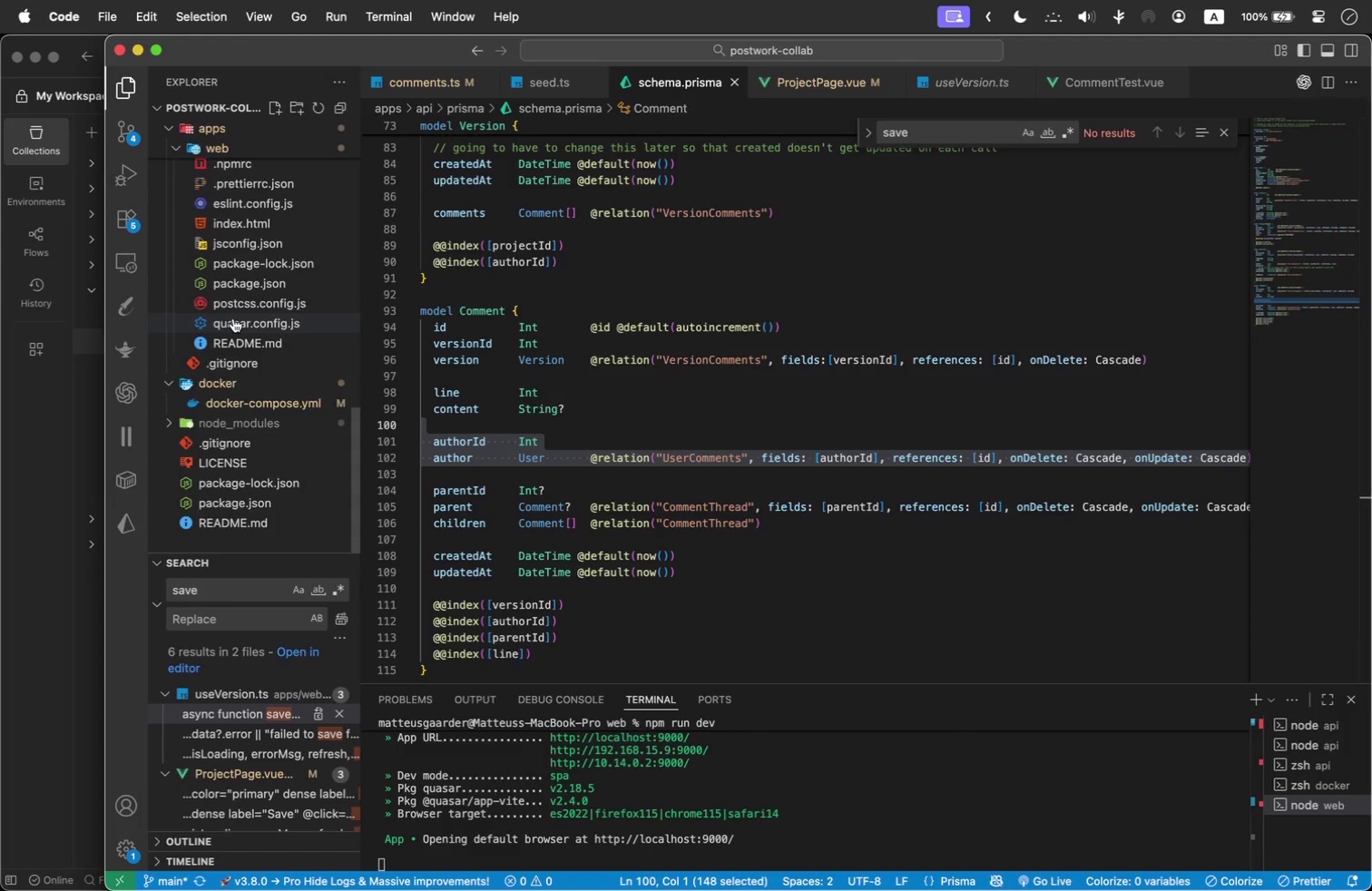 
scroll: coordinate [707, 791], scroll_direction: up, amount: 5.0
 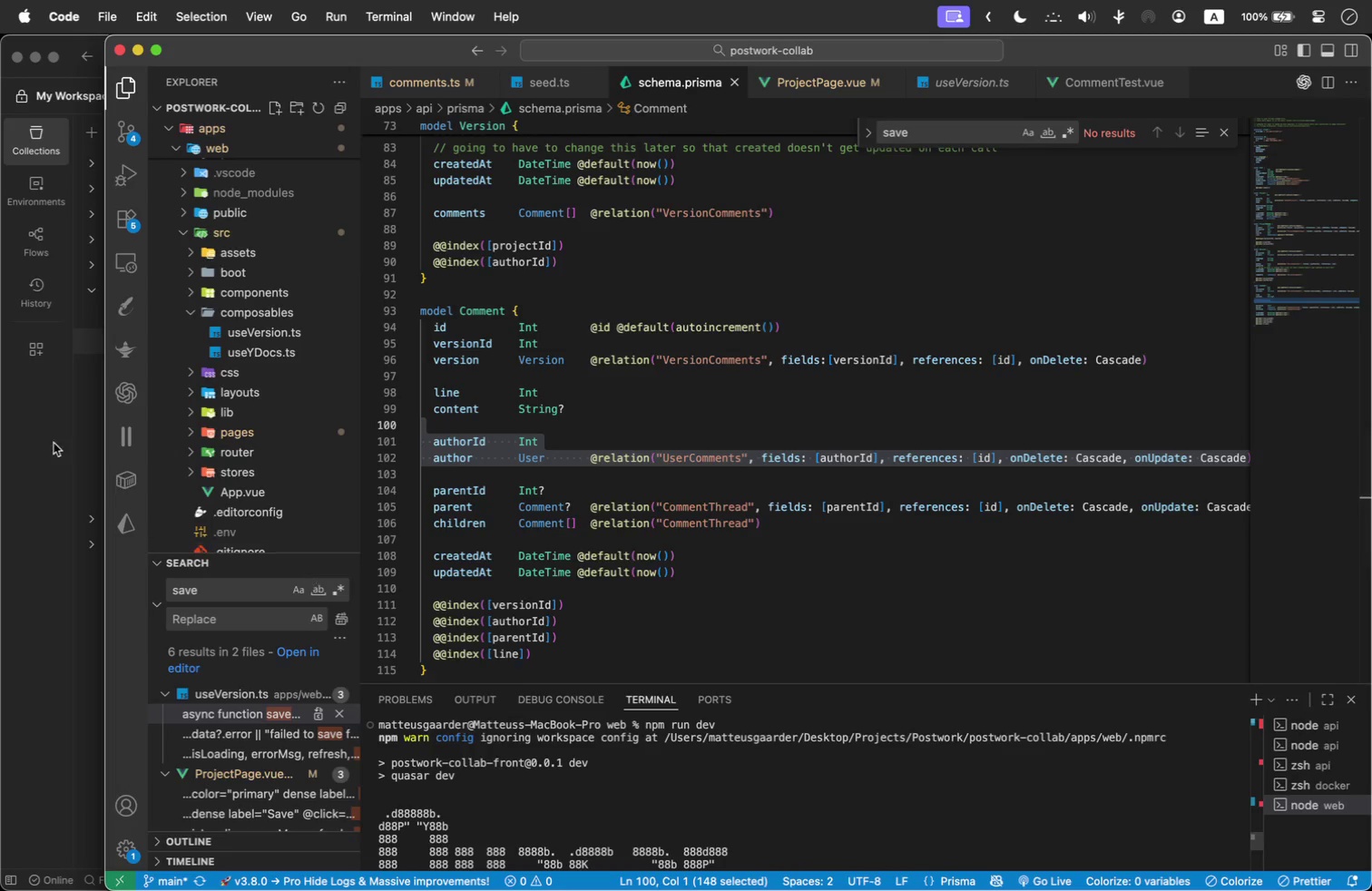 
left_click([96, 519])
 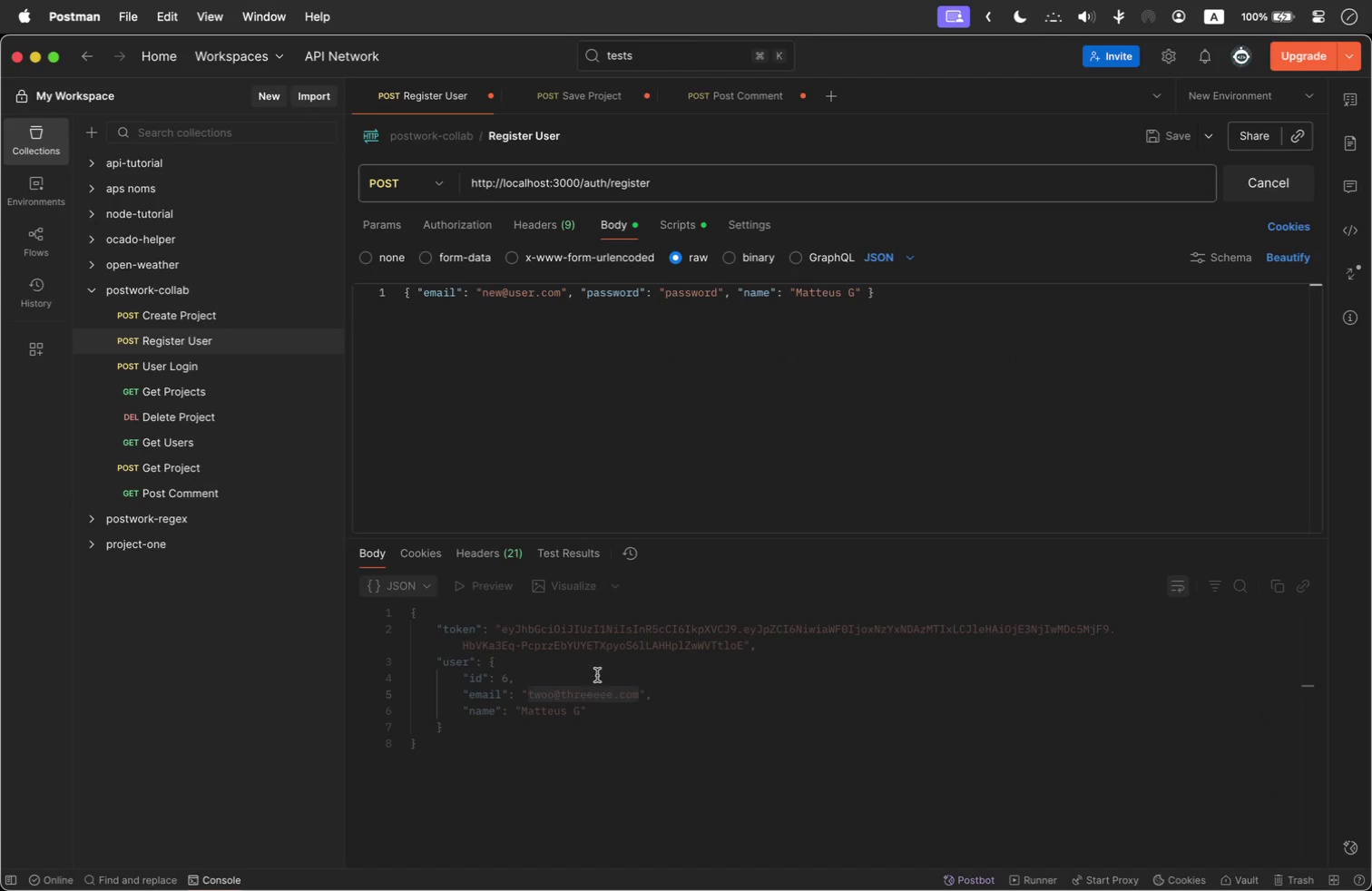 
left_click_drag(start_coordinate=[567, 694], to_coordinate=[467, 615])
 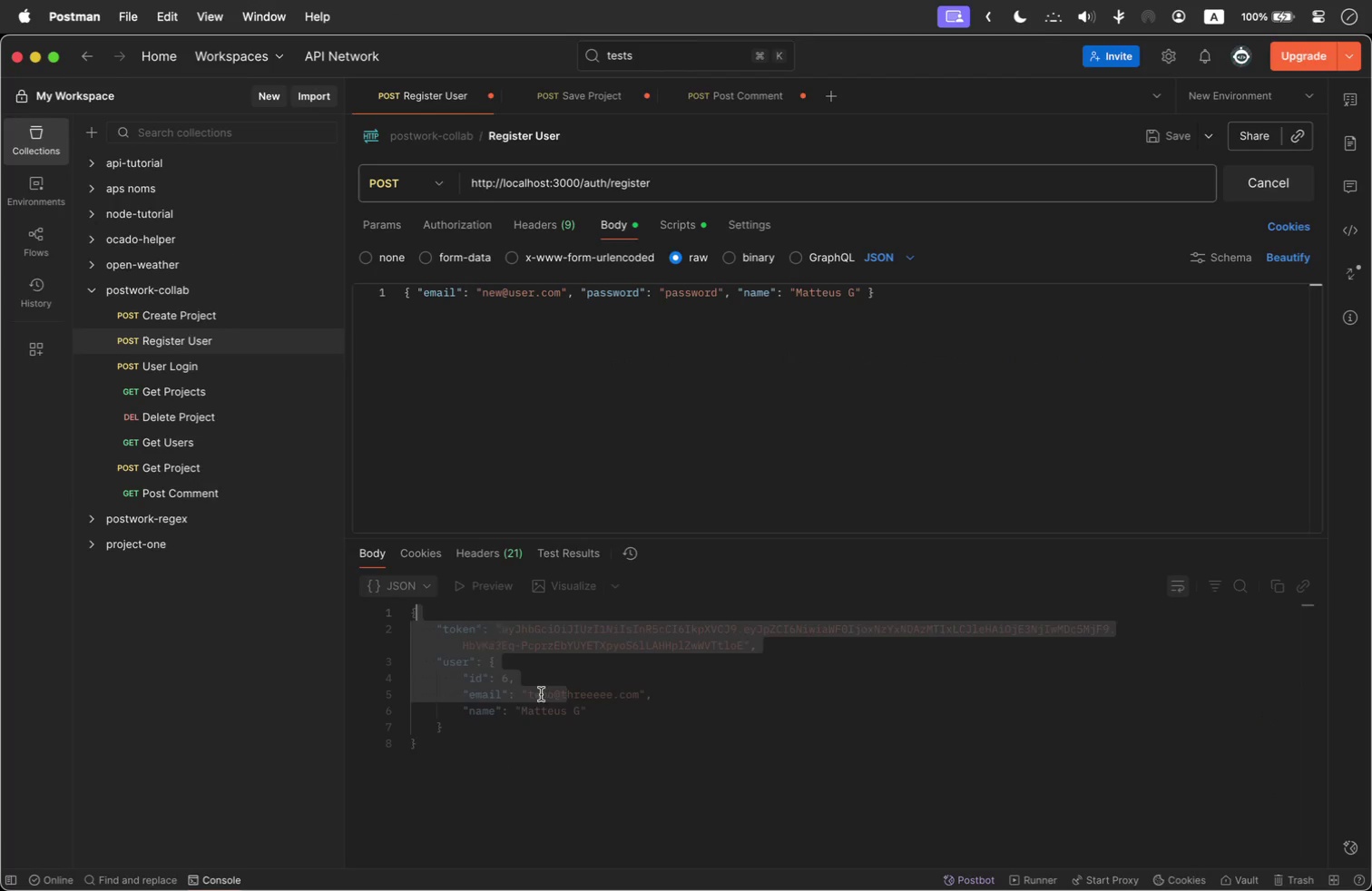 
left_click([595, 756])
 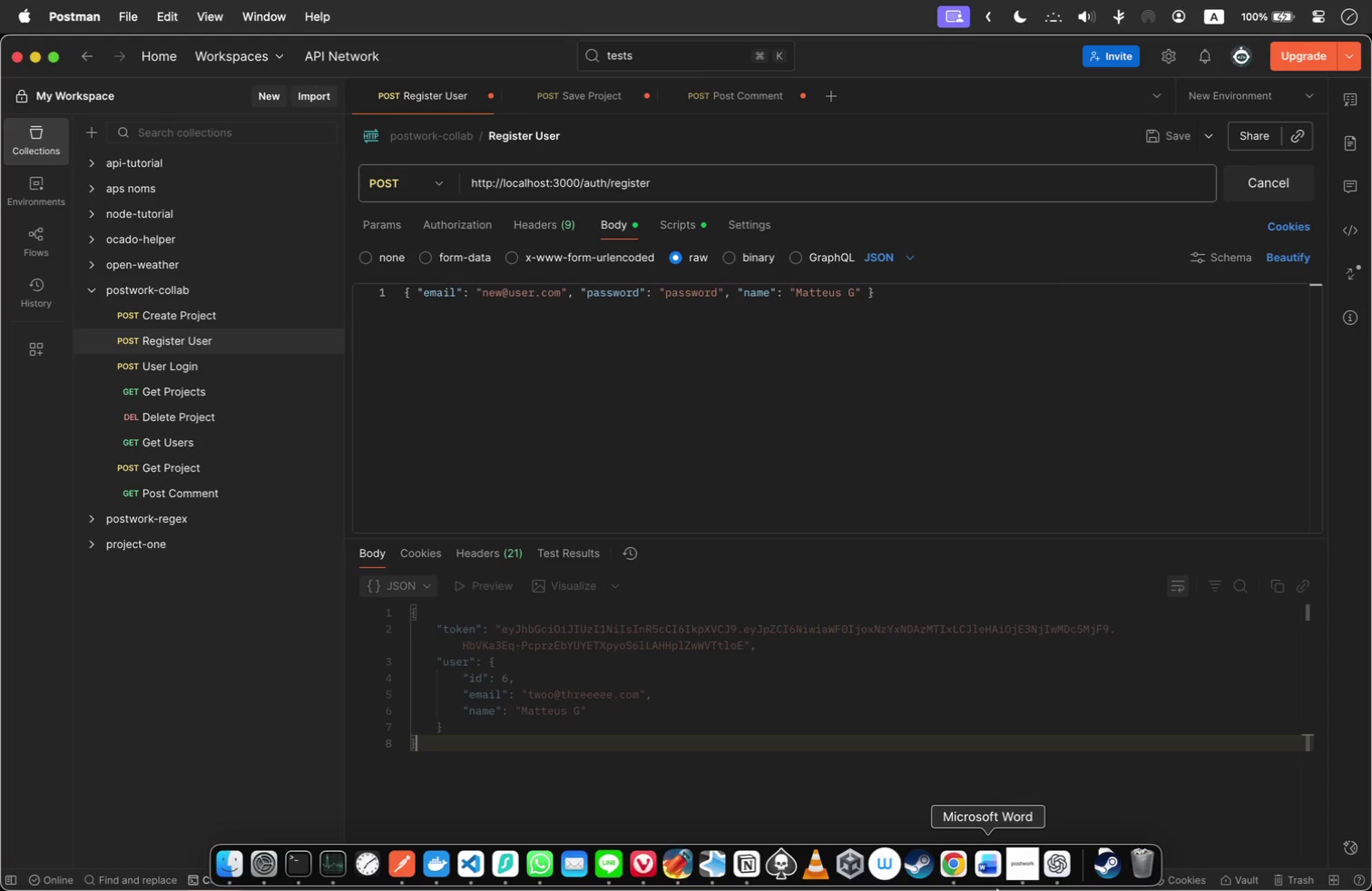 
wait(5.32)
 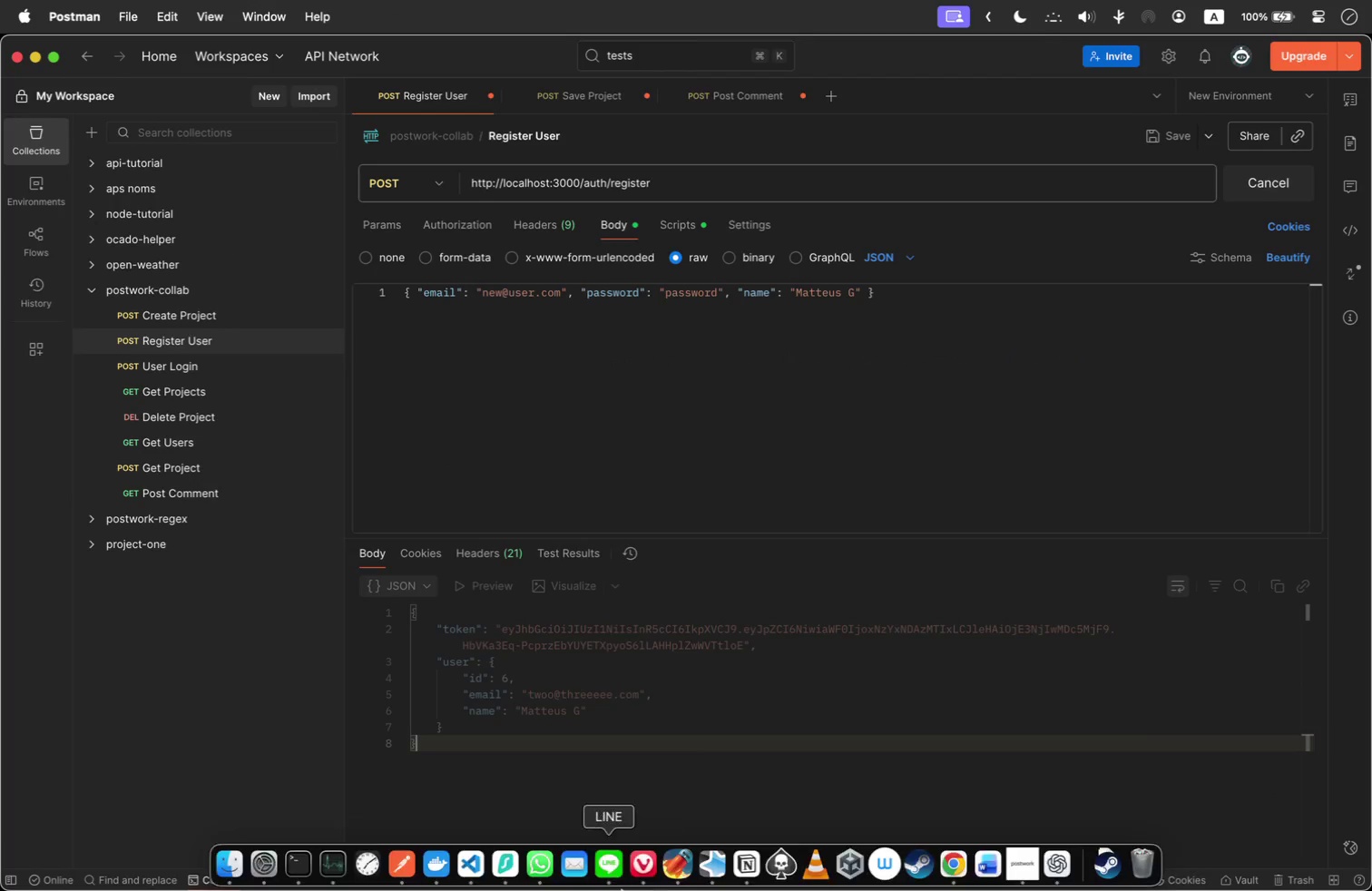 
left_click([475, 879])
 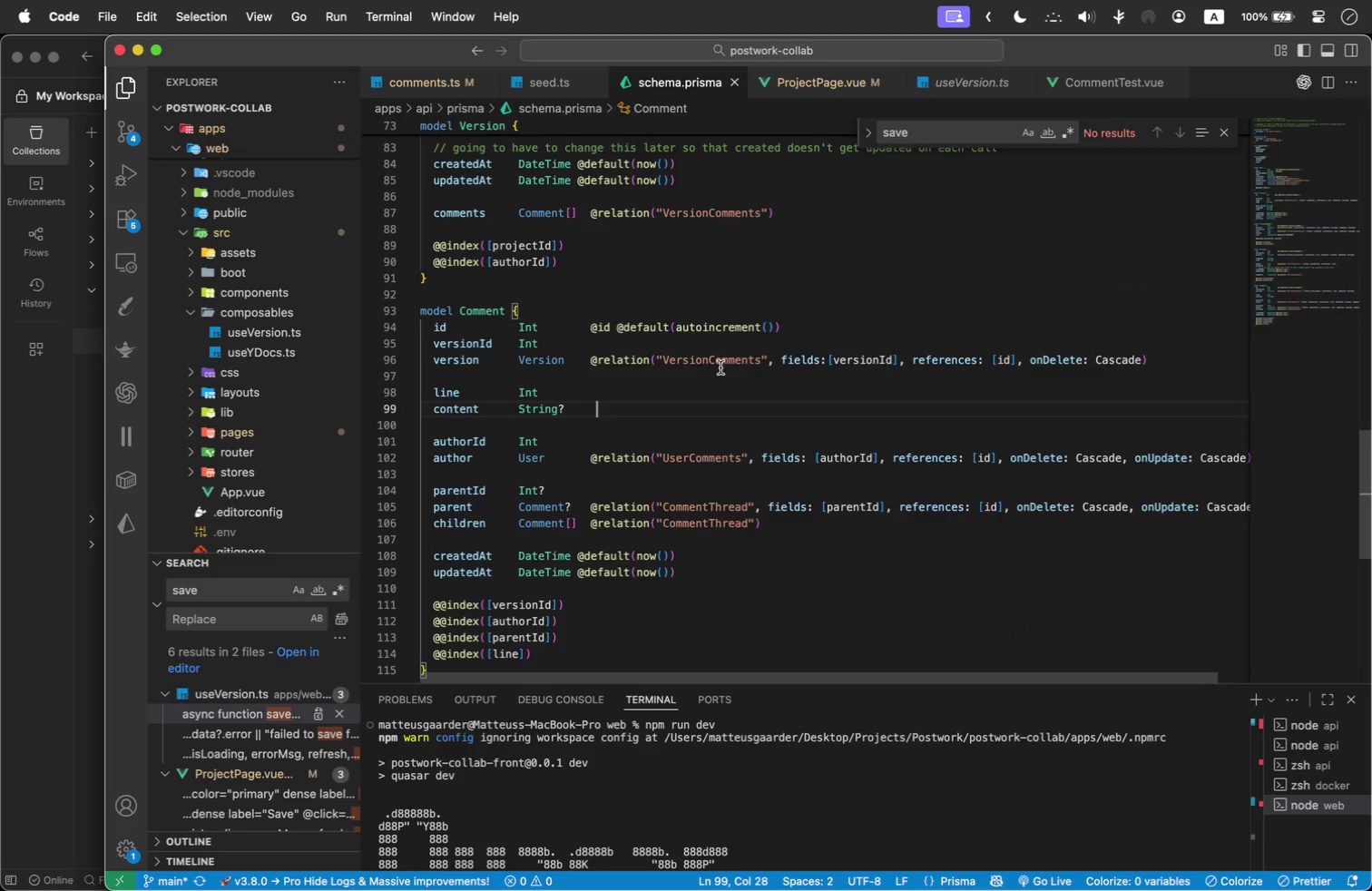 
scroll: coordinate [300, 237], scroll_direction: up, amount: 25.0
 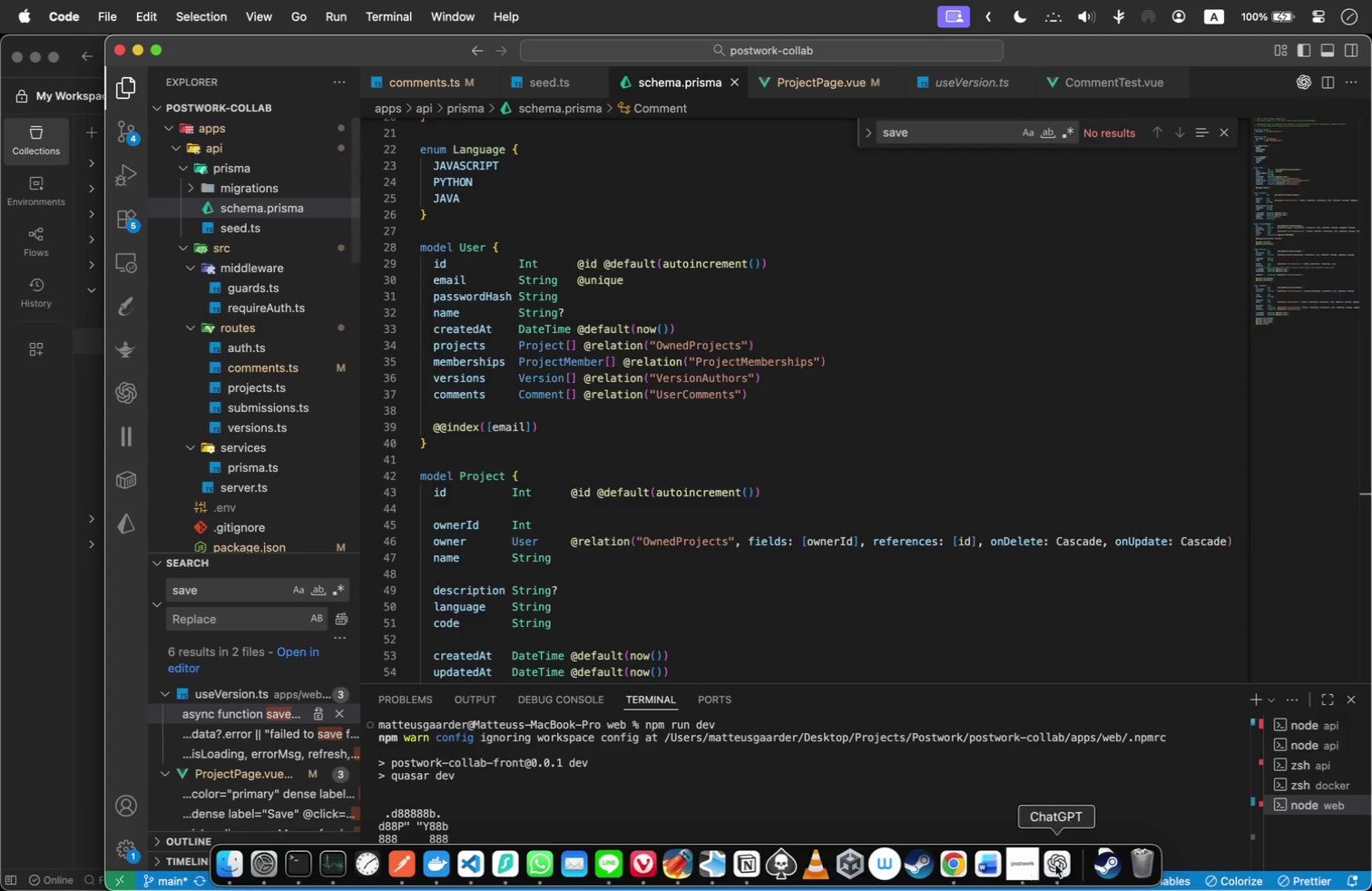 
wait(5.98)
 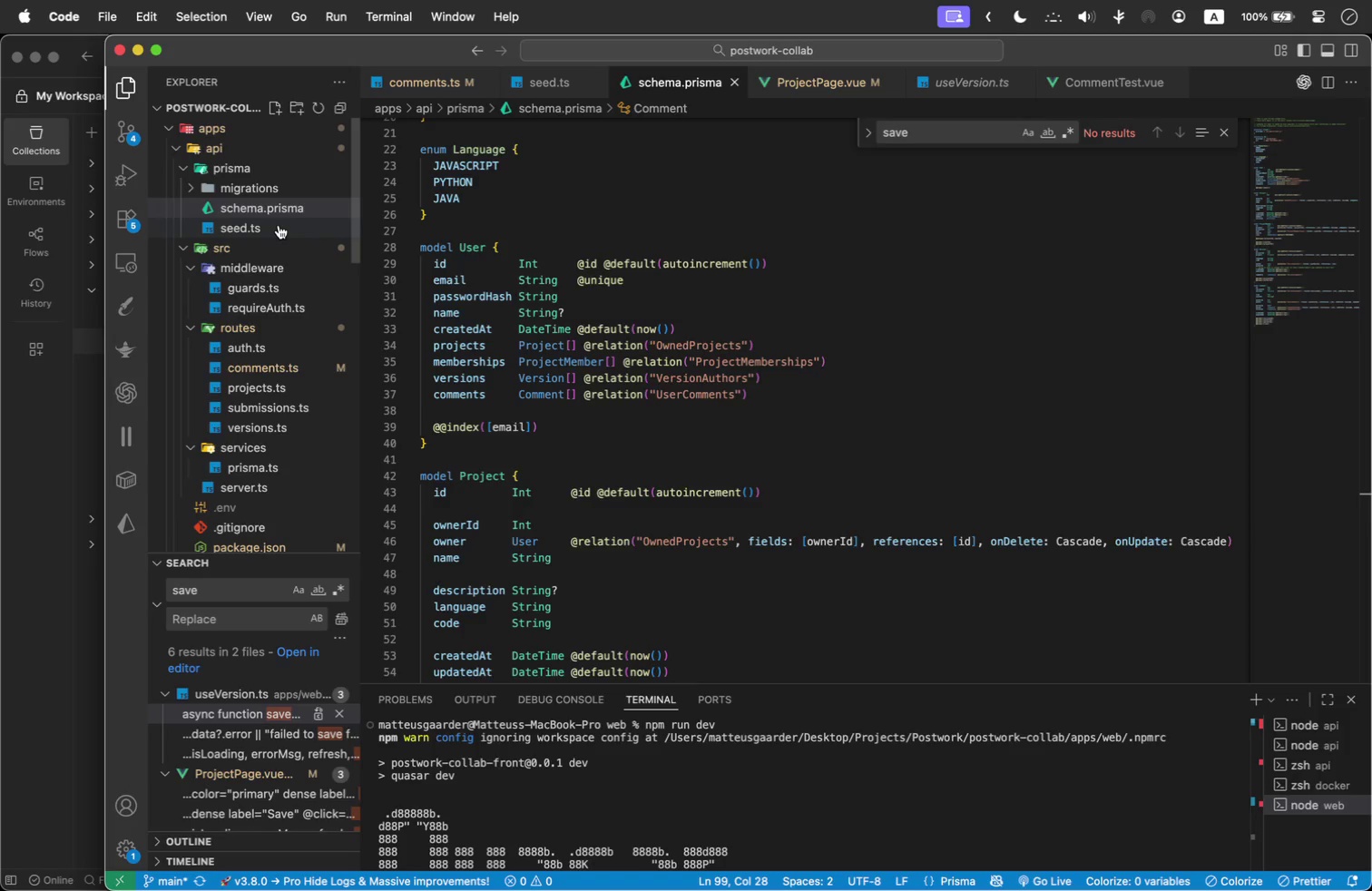 
left_click([434, 862])
 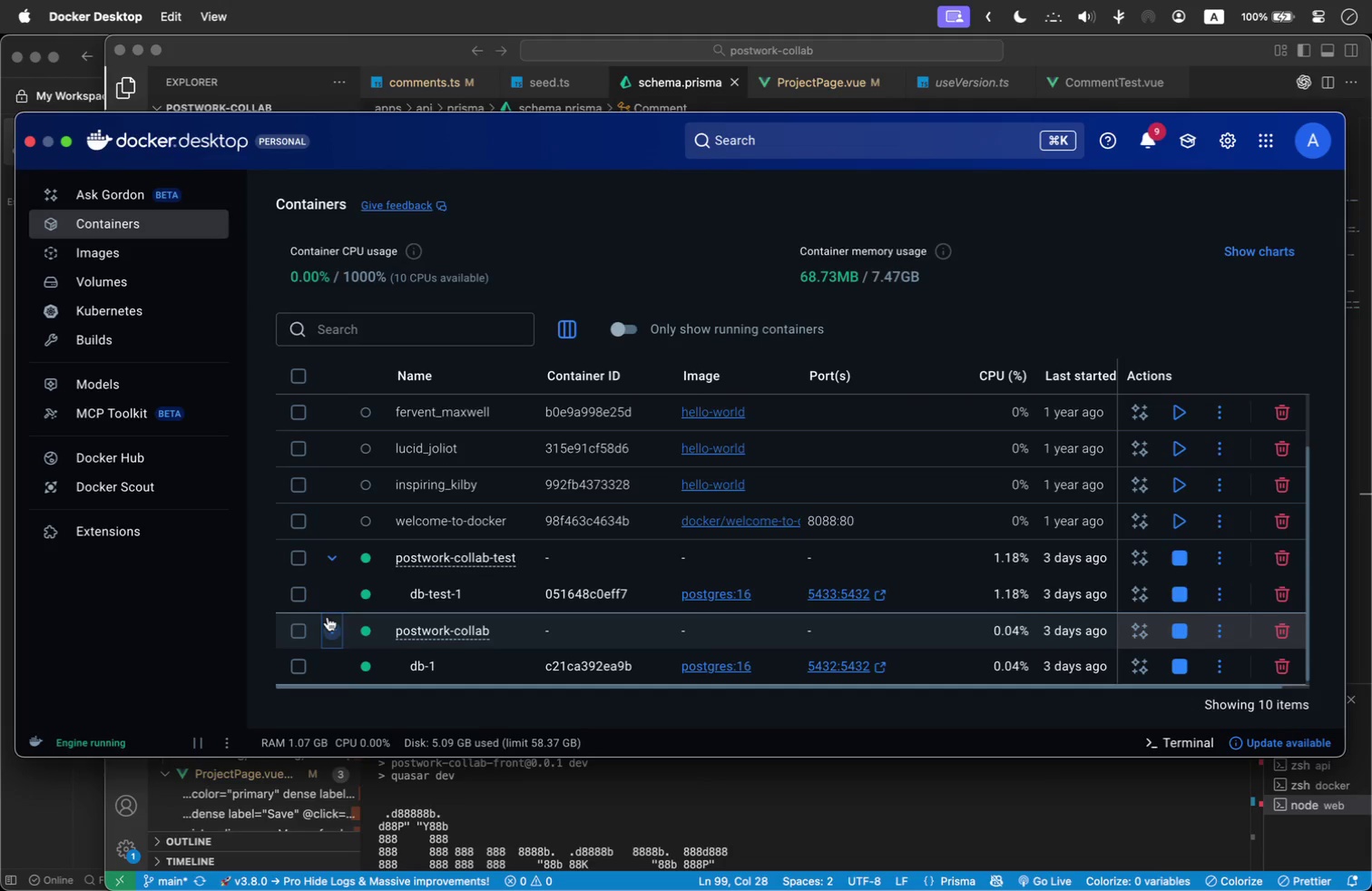 
left_click([333, 550])
 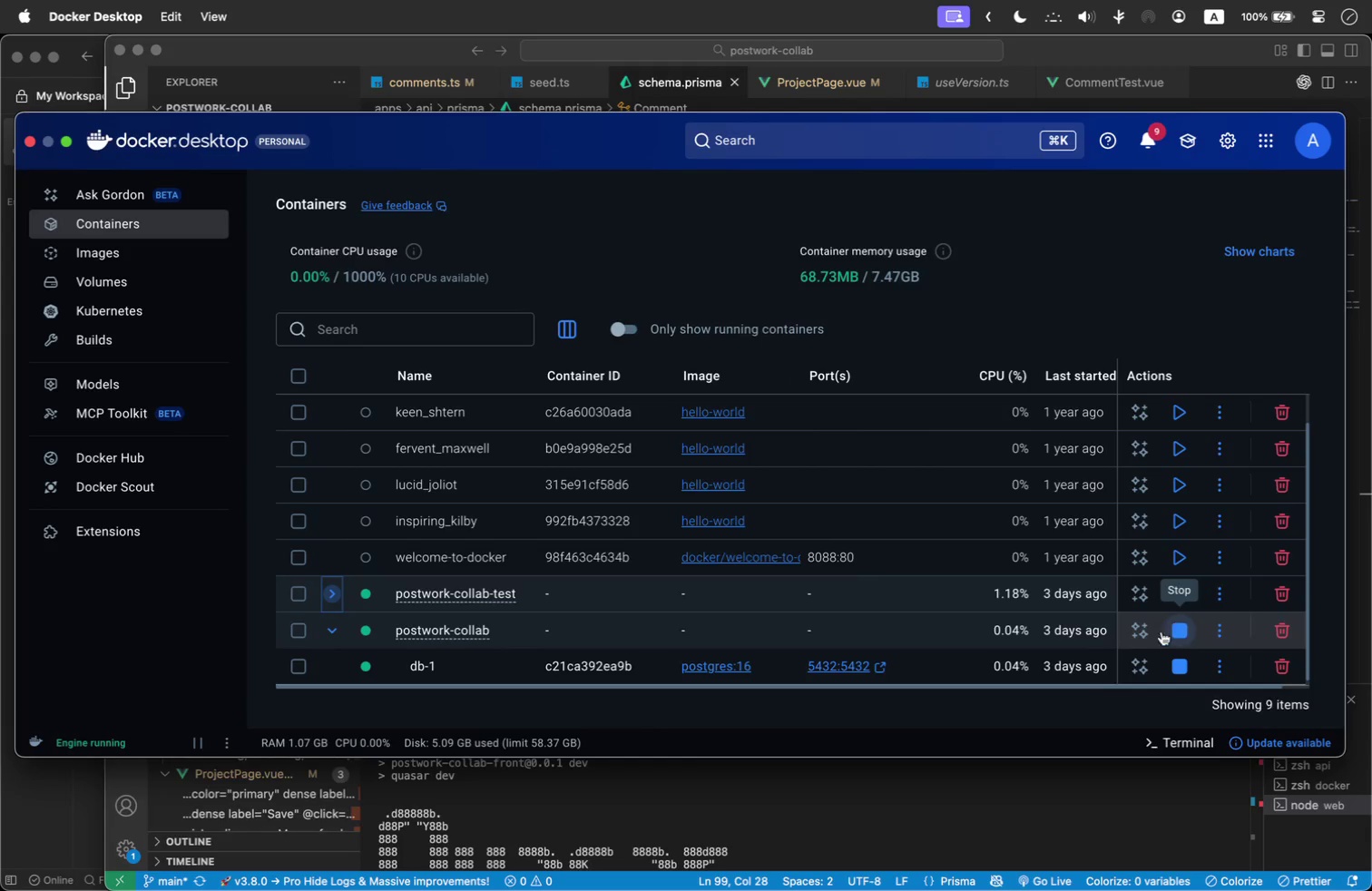 
wait(9.5)
 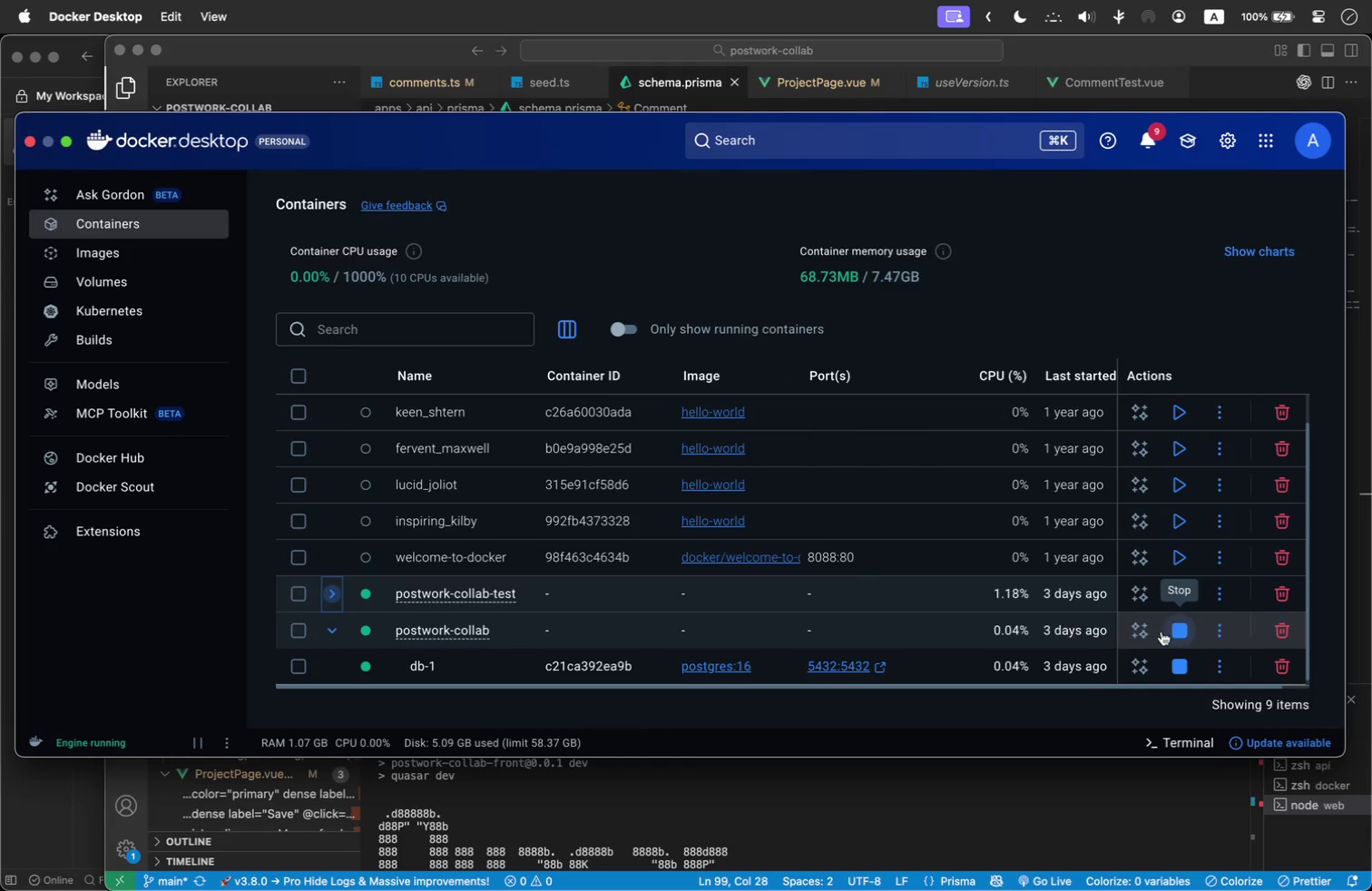 
left_click([521, 814])
 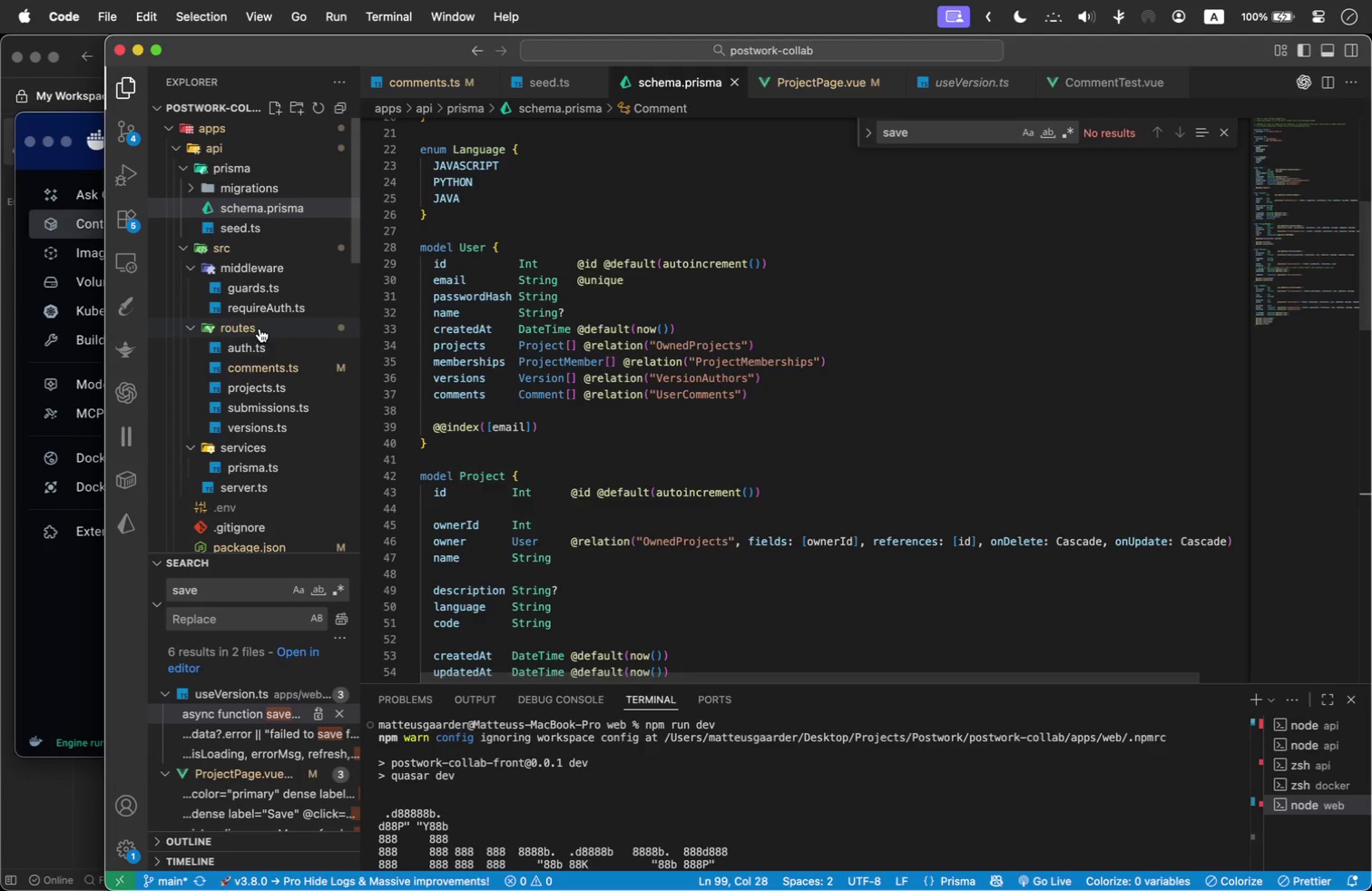 
left_click([230, 490])
 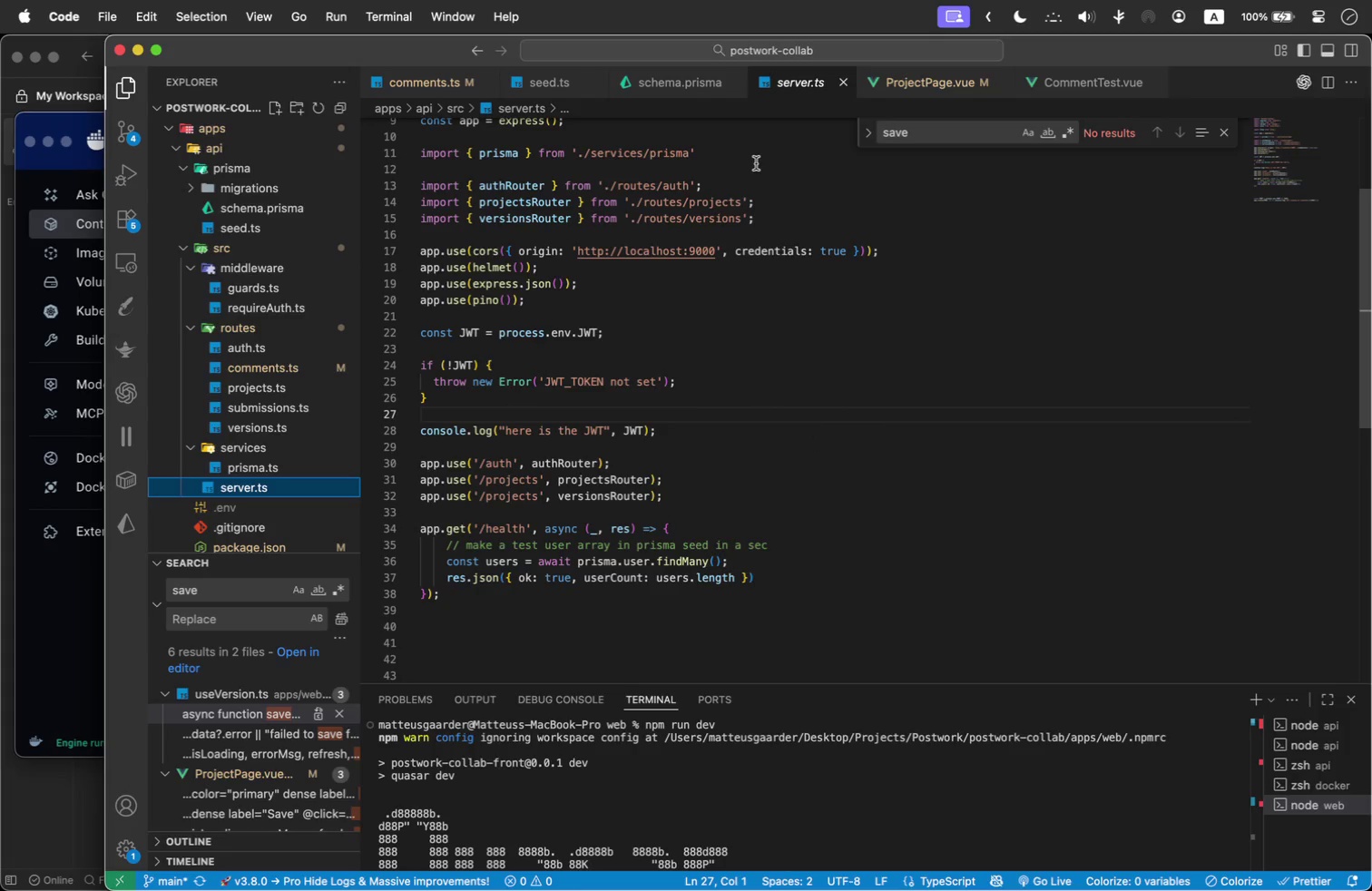 
wait(6.93)
 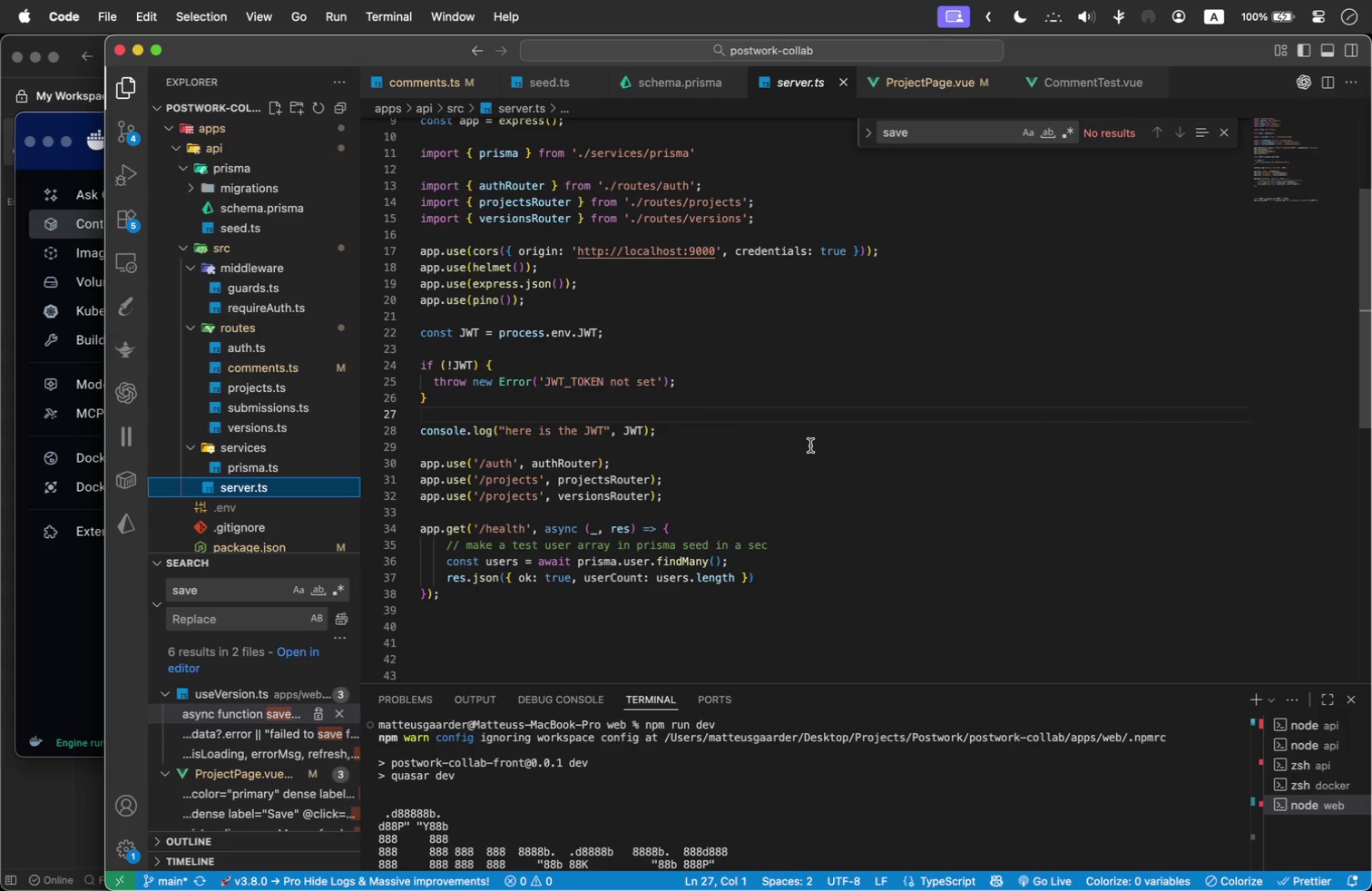 
left_click_drag(start_coordinate=[426, 81], to_coordinate=[747, 79])
 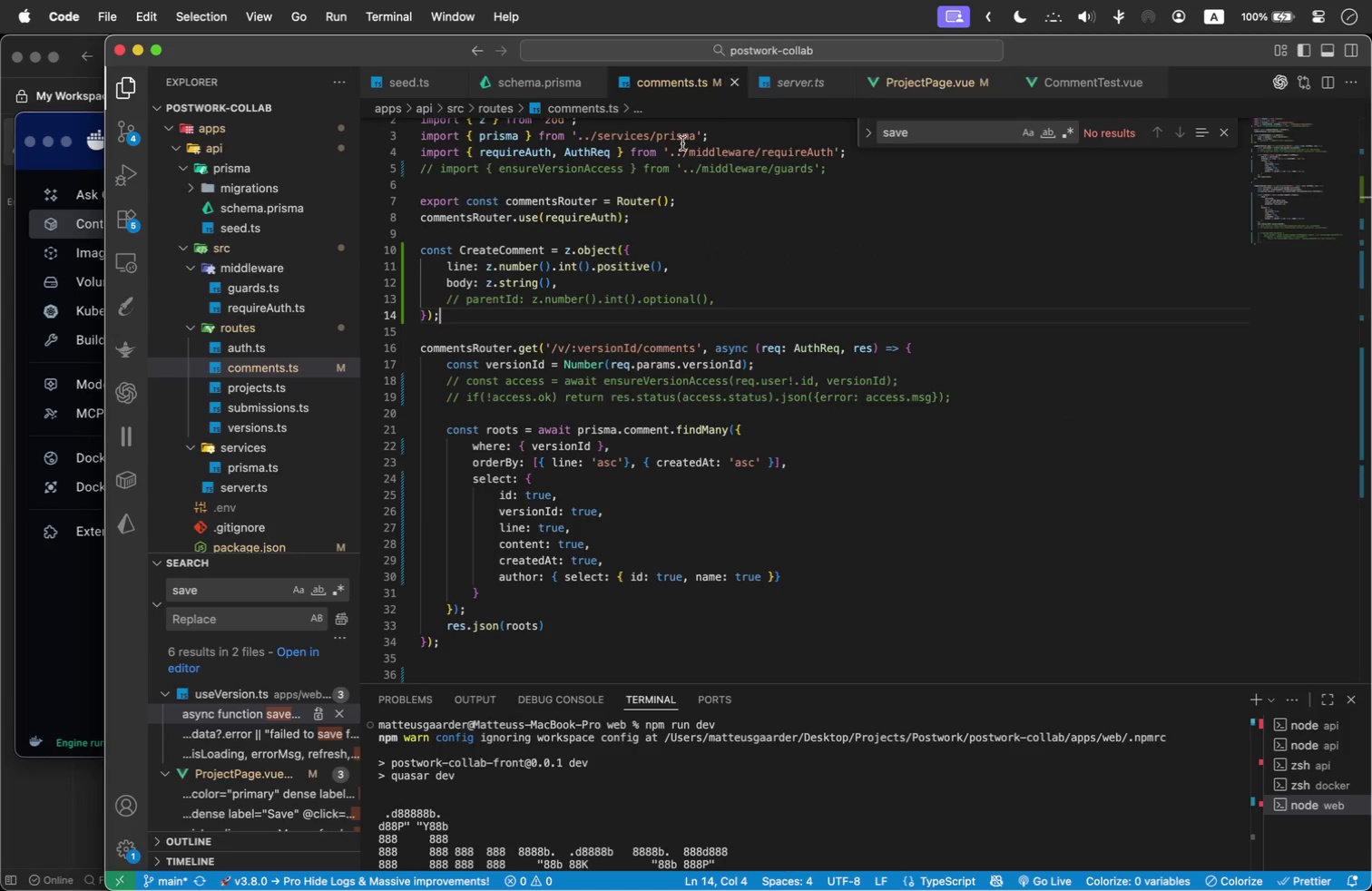 
scroll: coordinate [579, 316], scroll_direction: up, amount: 1.0
 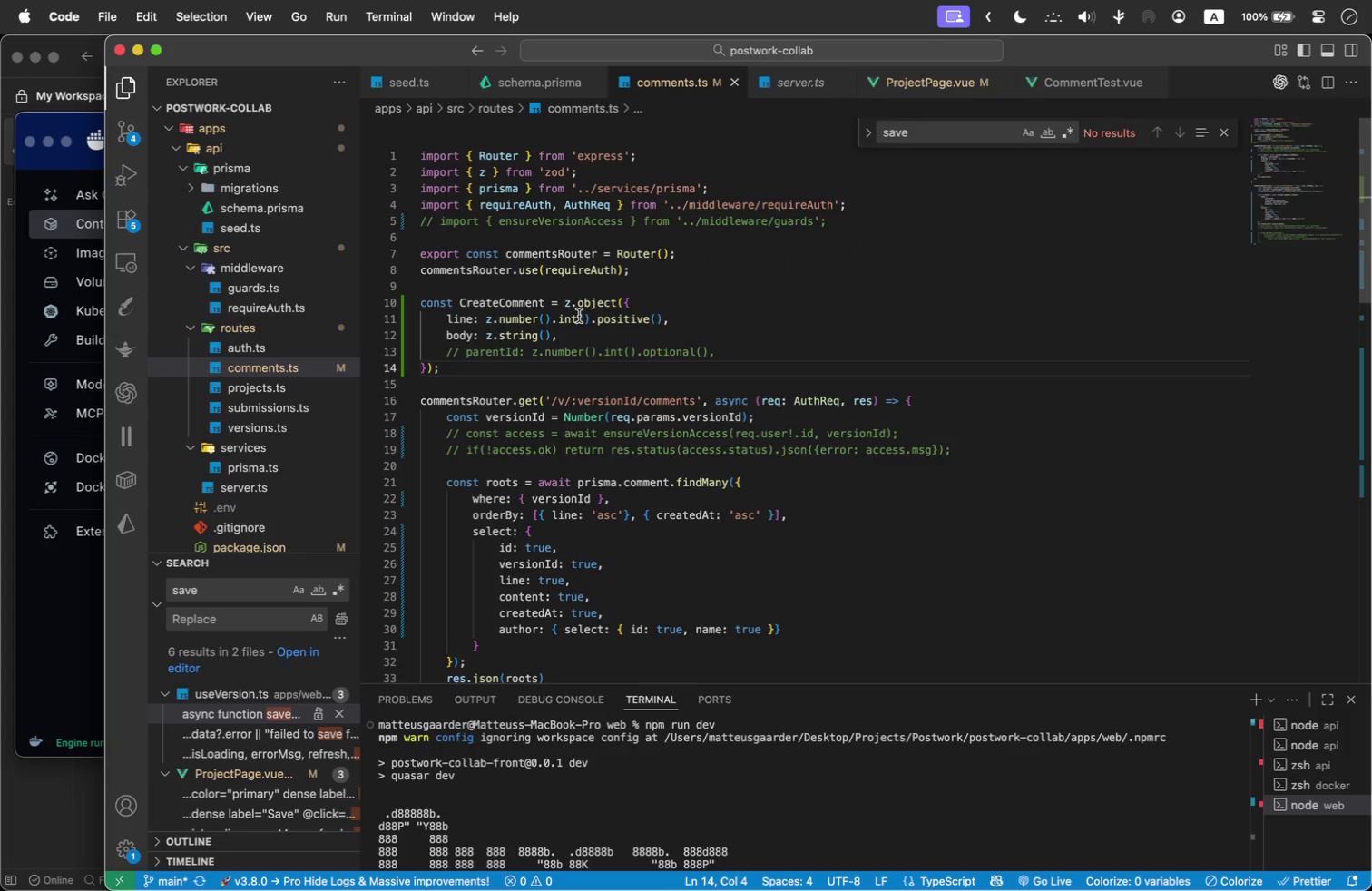 
scroll: coordinate [579, 316], scroll_direction: down, amount: 1.0
 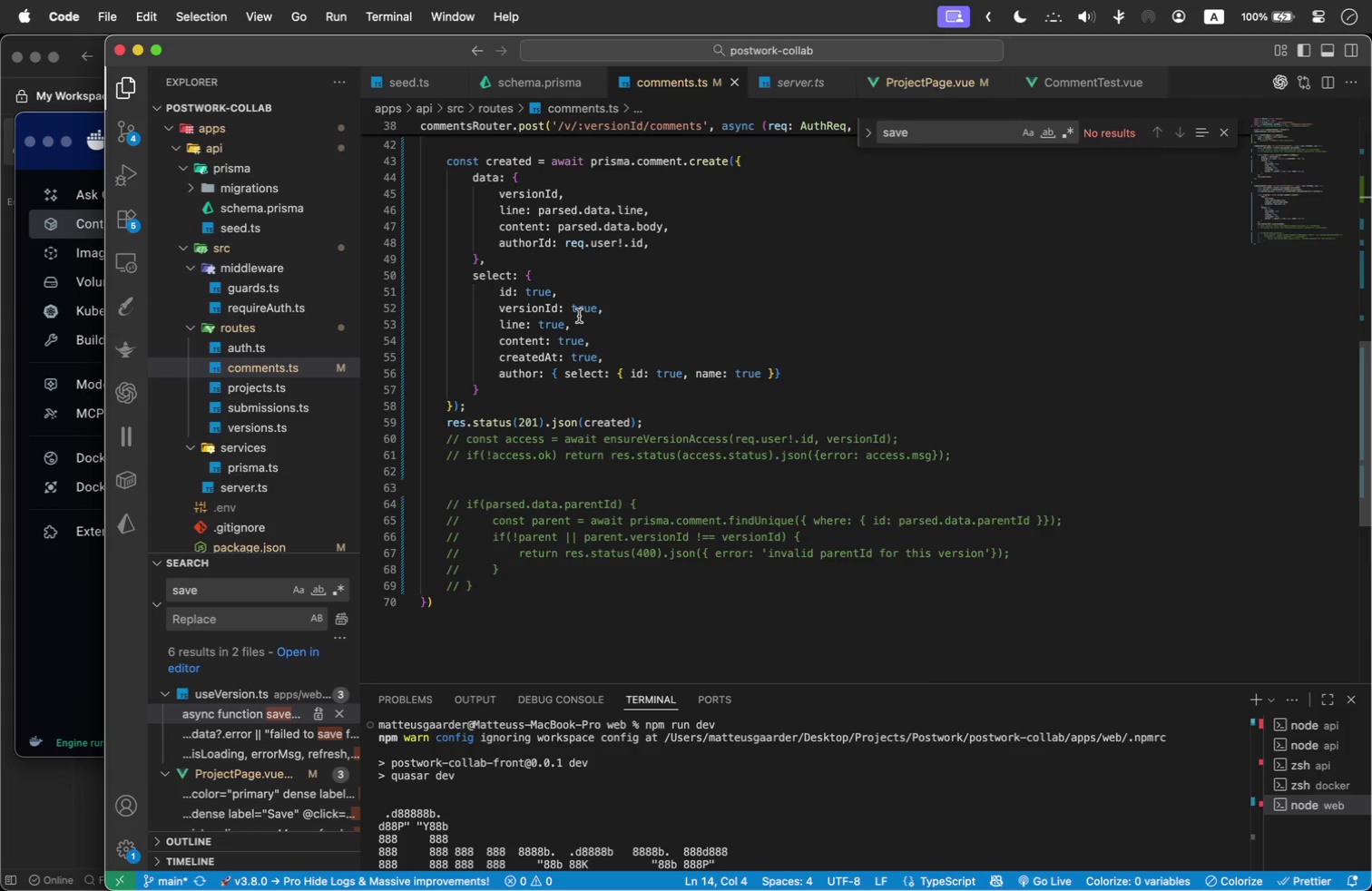 
scroll: coordinate [579, 316], scroll_direction: up, amount: 5.0
 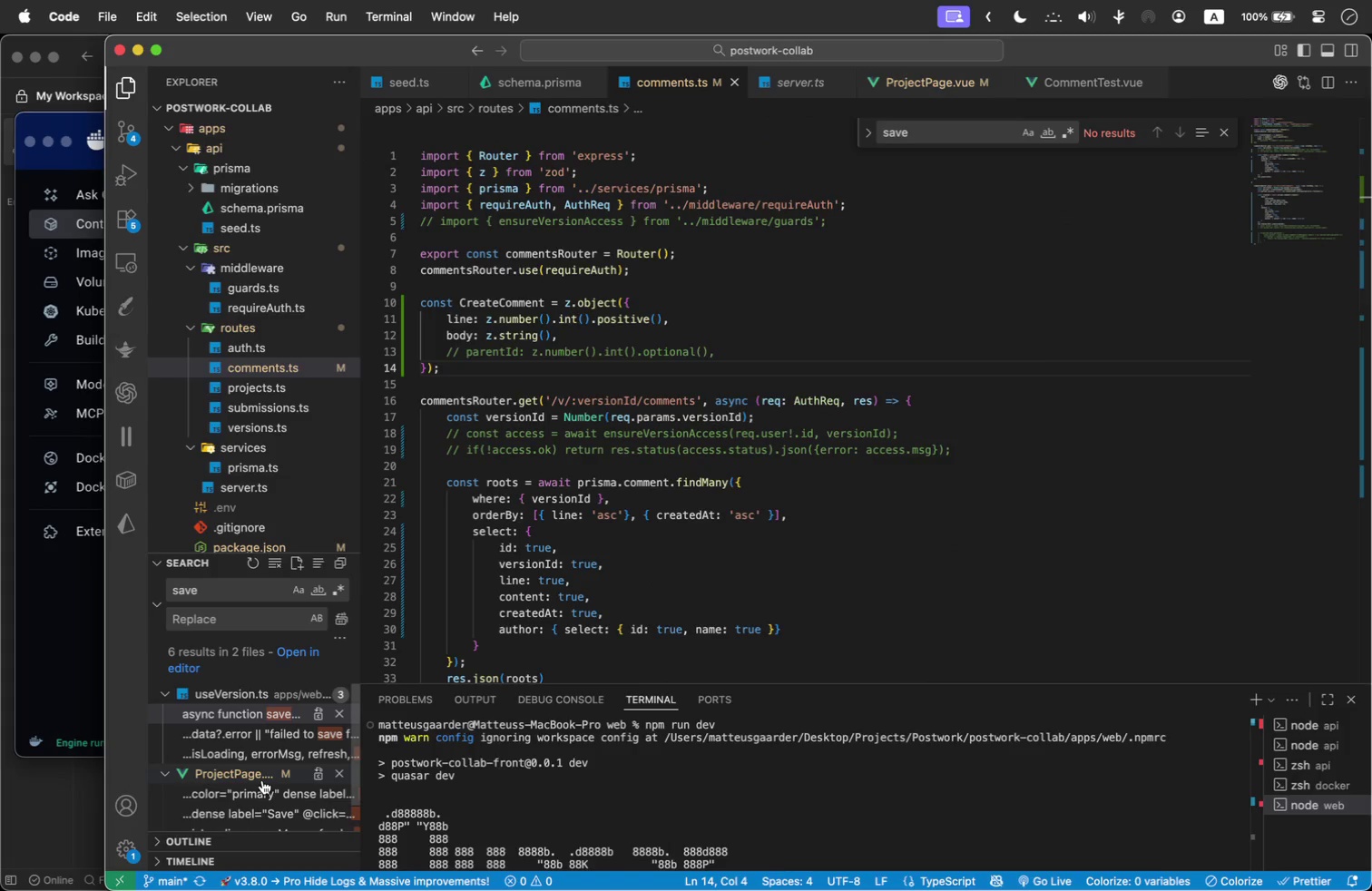 
left_click([405, 860])
 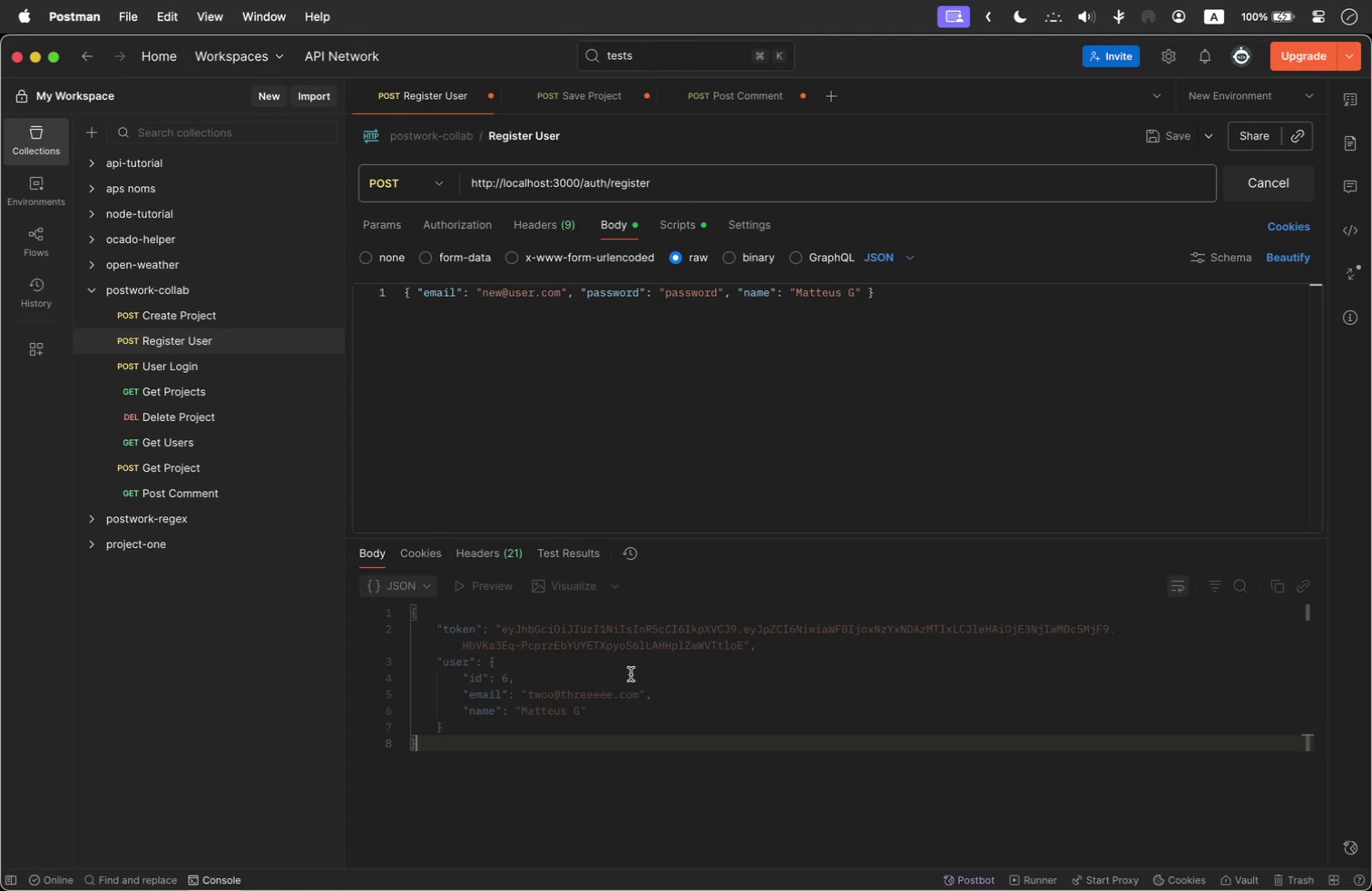 
left_click([631, 674])
 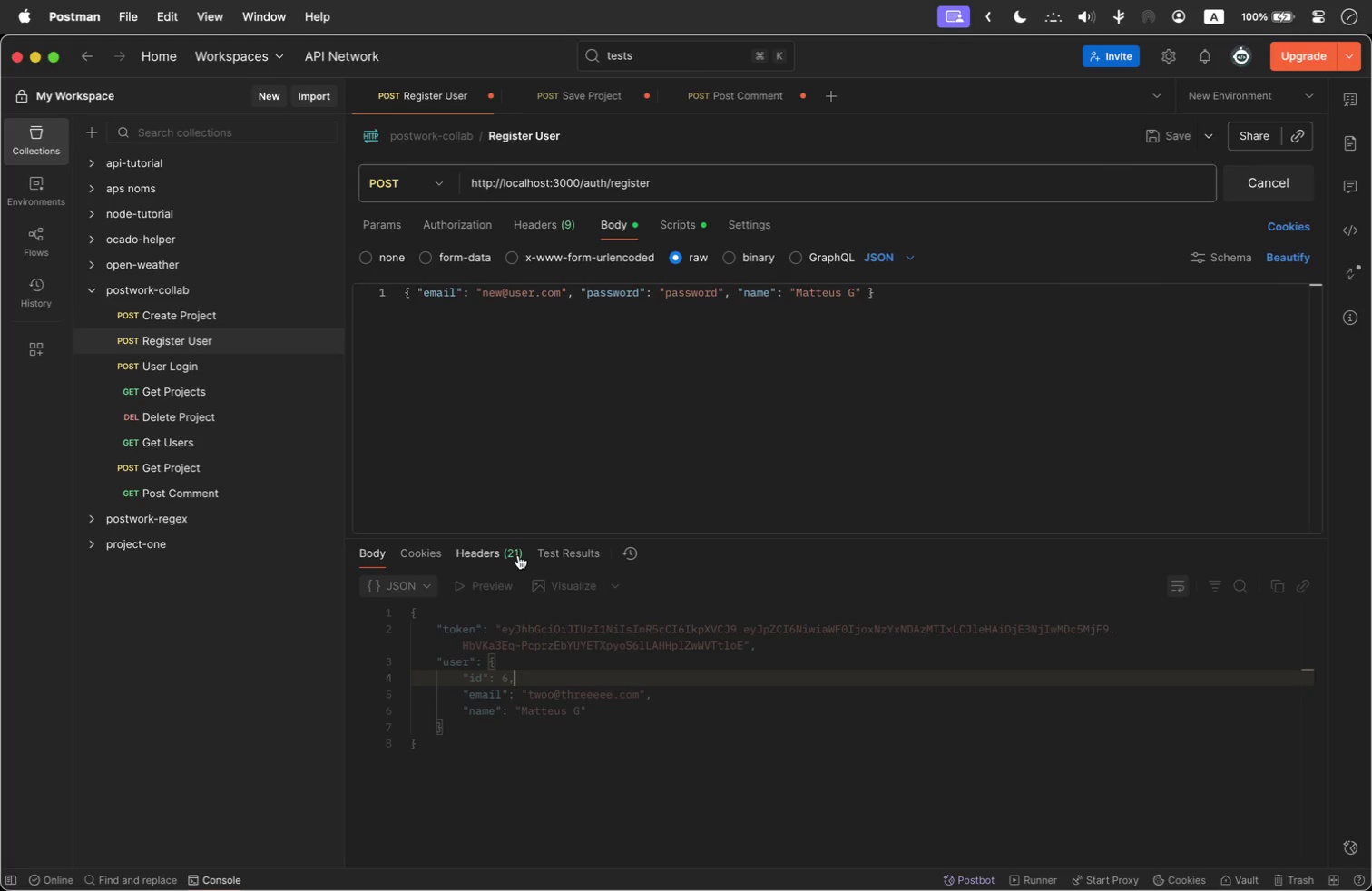 
left_click([579, 95])
 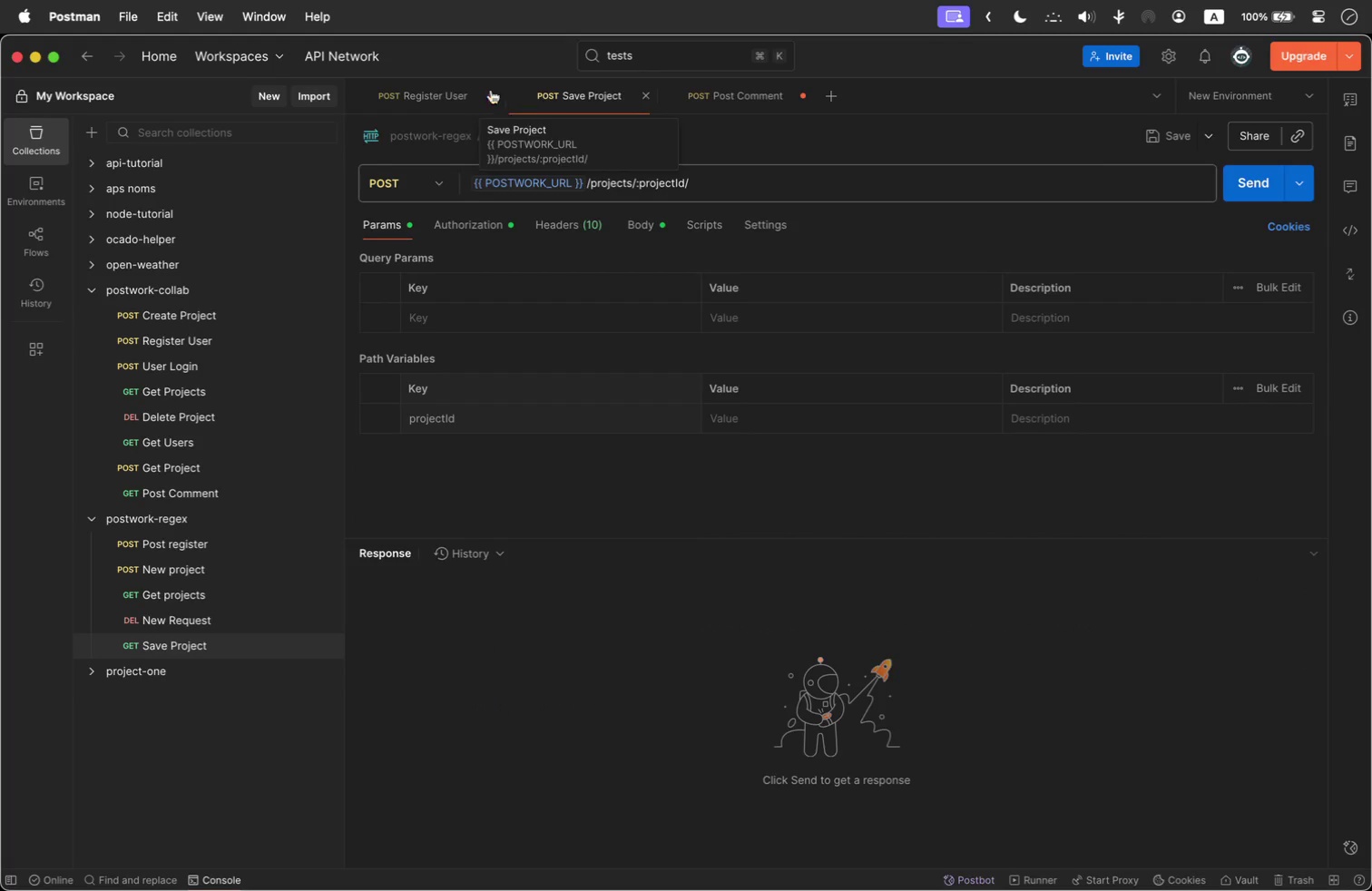 
left_click([448, 93])
 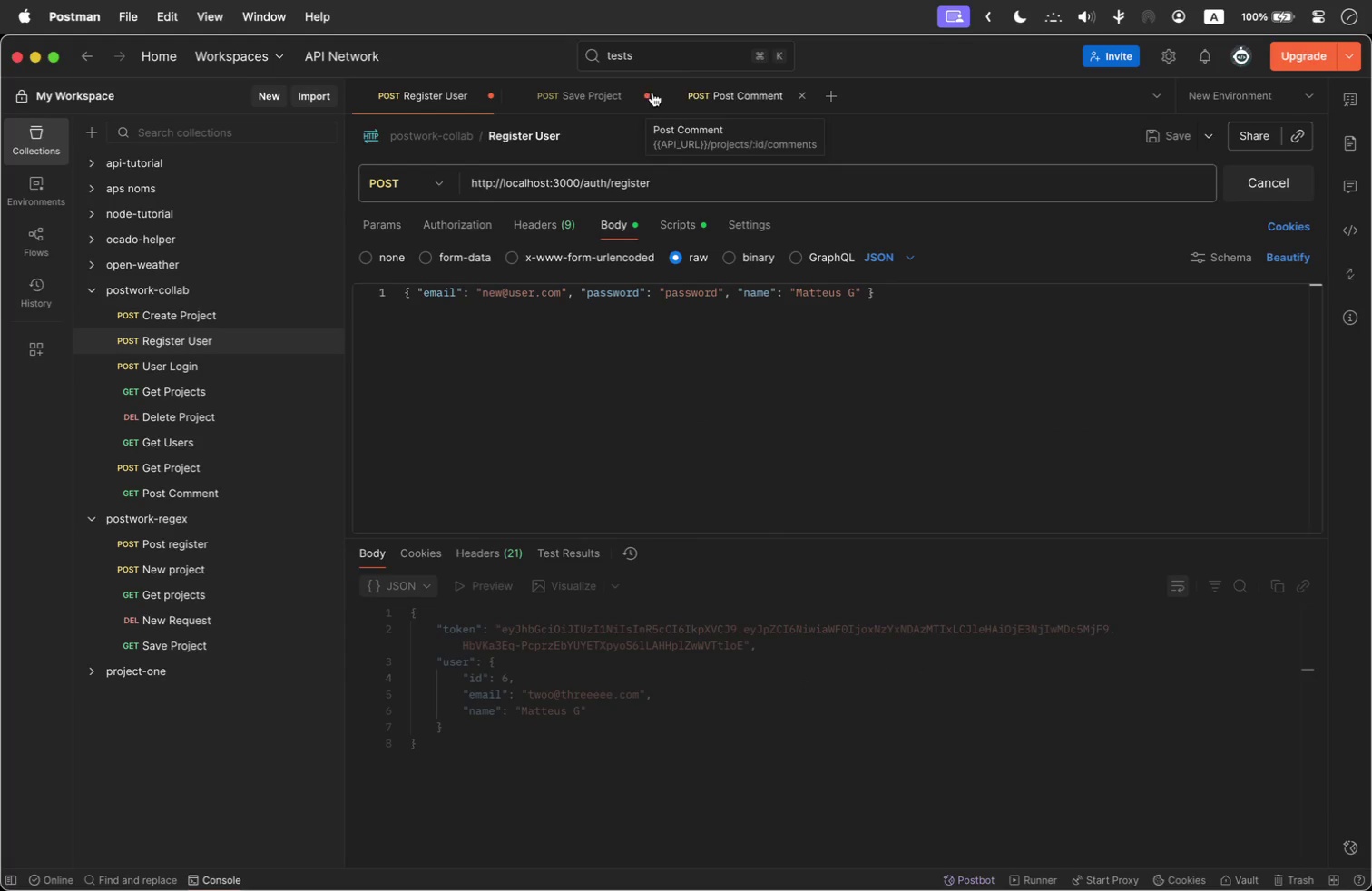 
left_click([641, 94])
 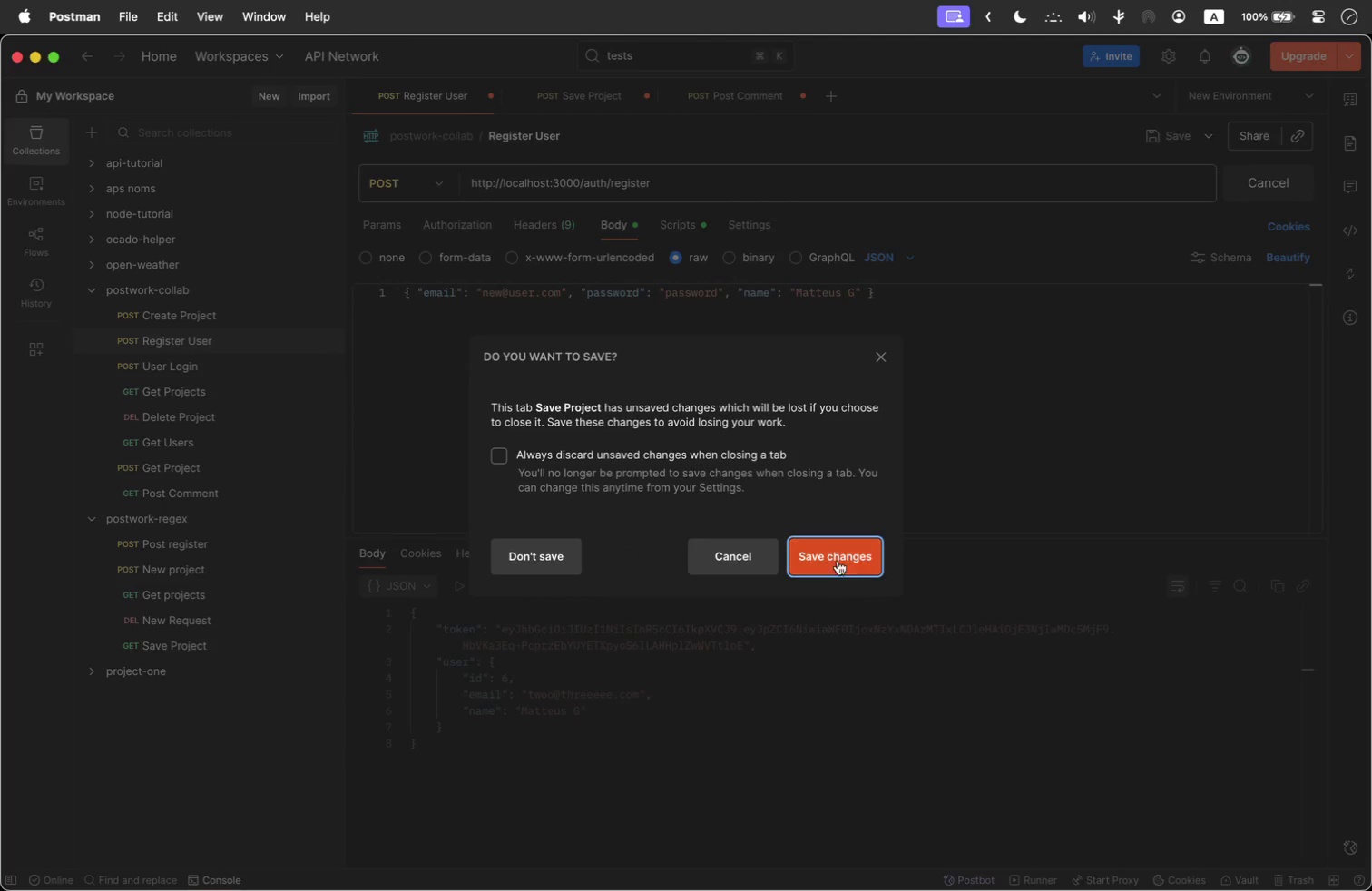 
left_click([827, 547])
 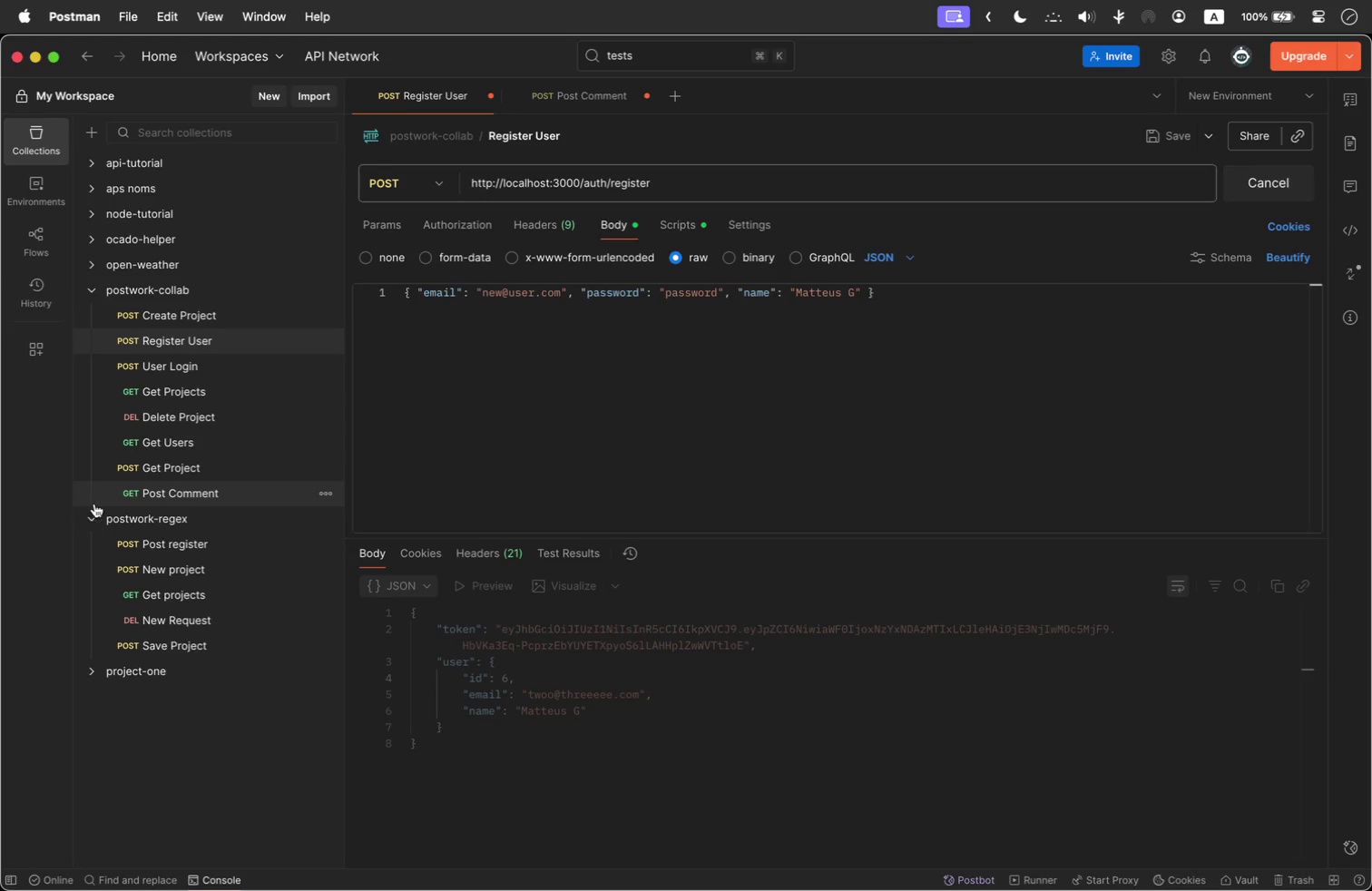 
left_click([92, 524])
 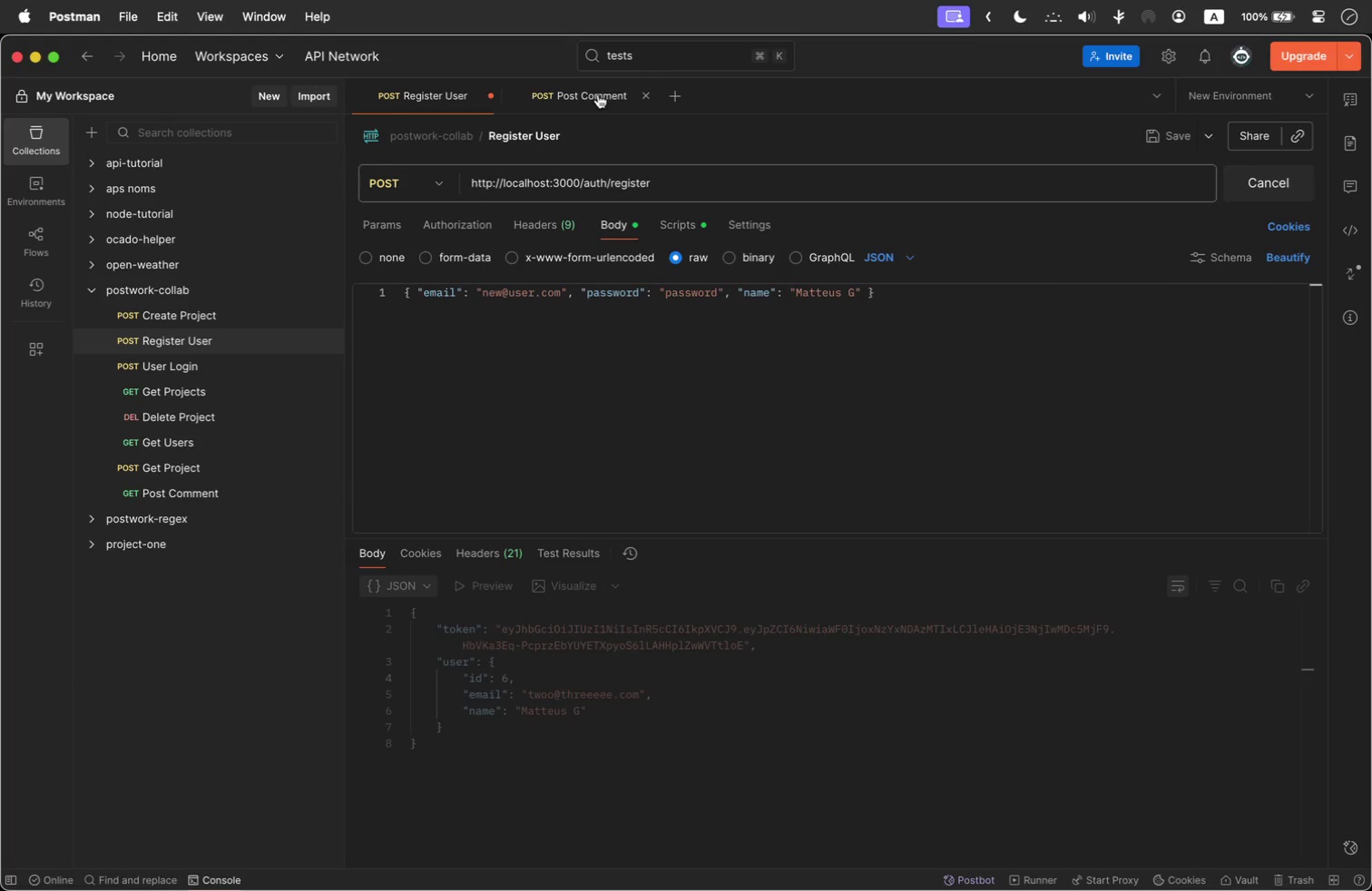 
left_click([595, 98])
 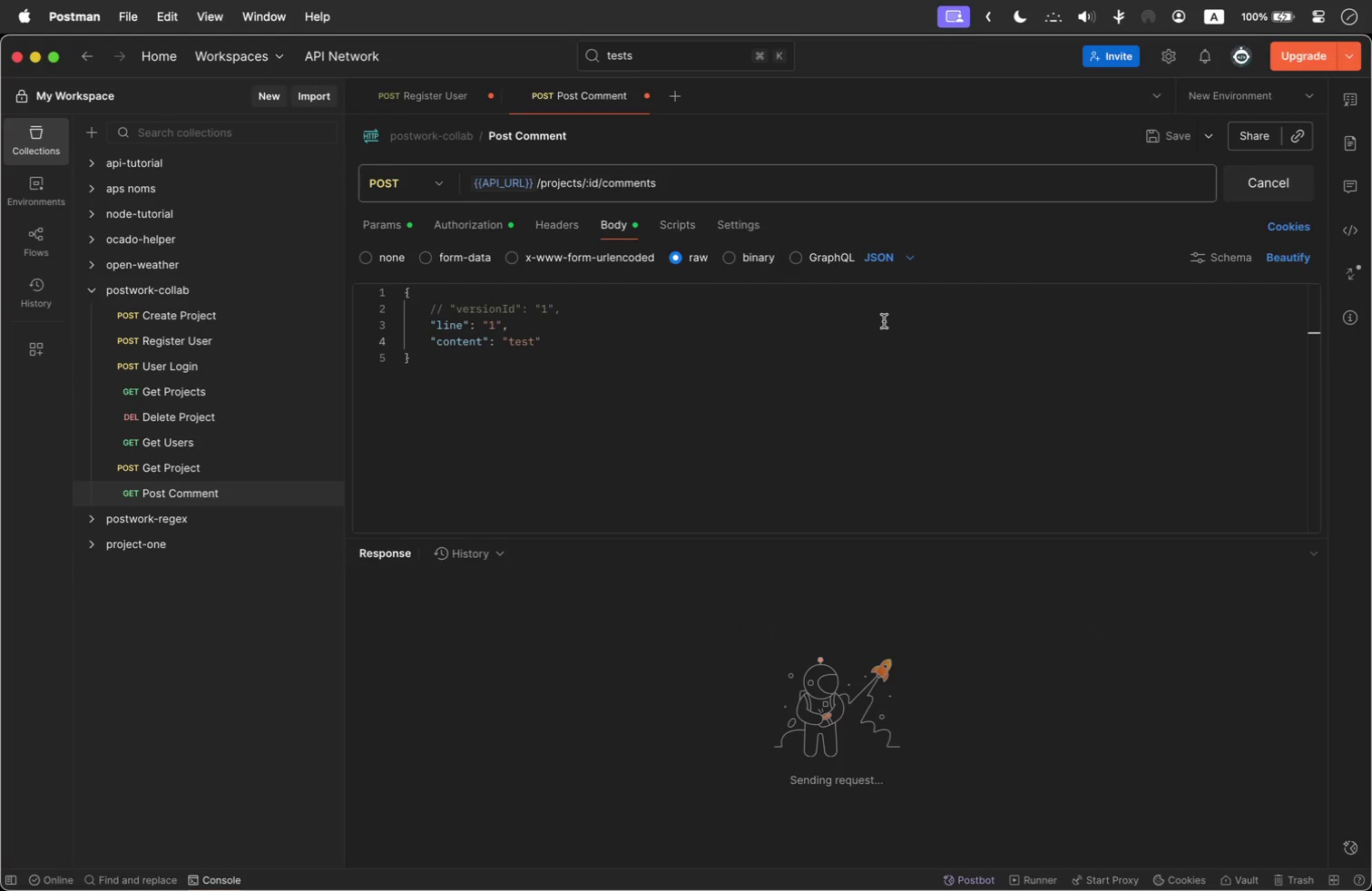 
wait(11.74)
 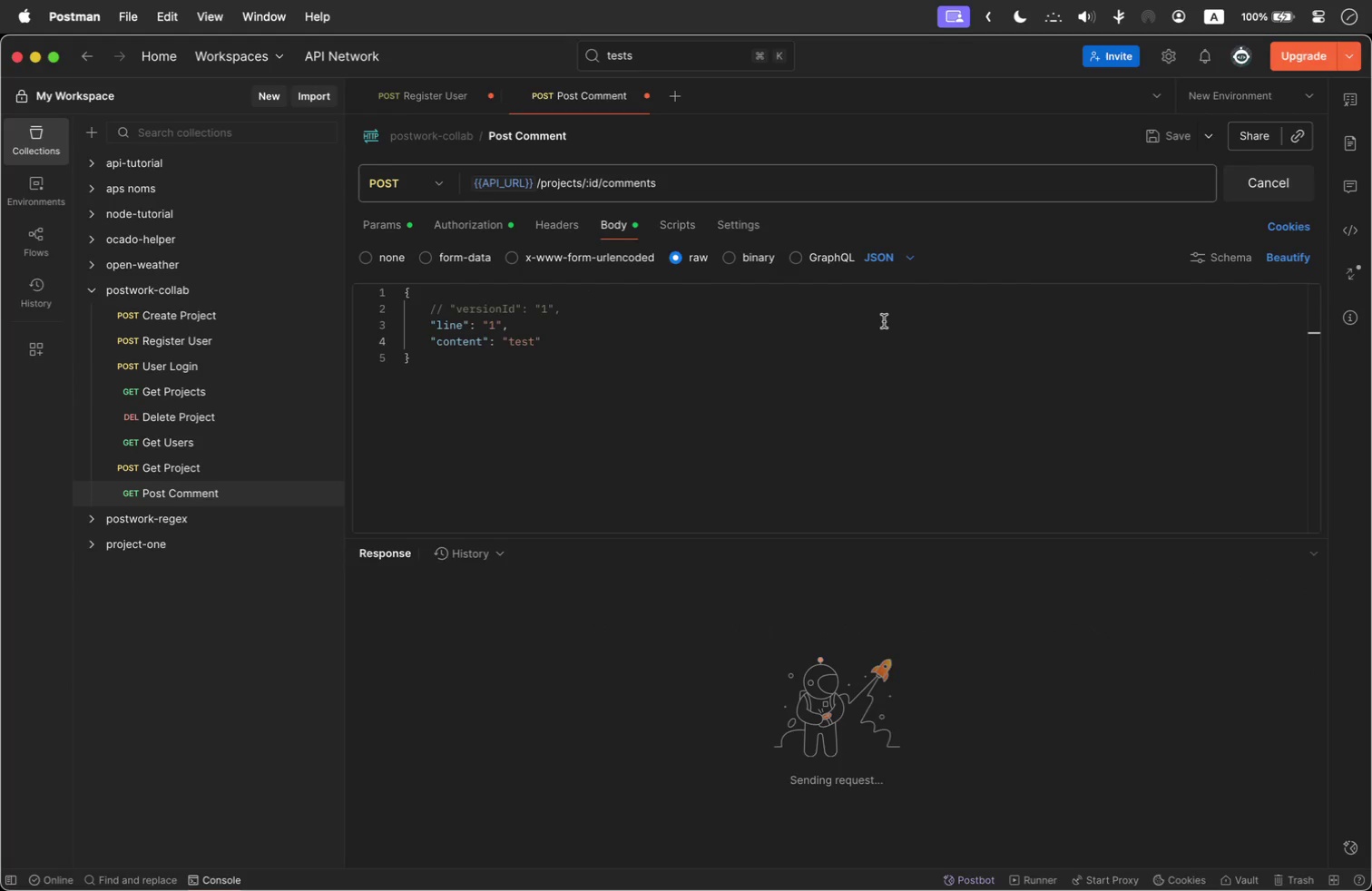 
left_click([650, 857])
 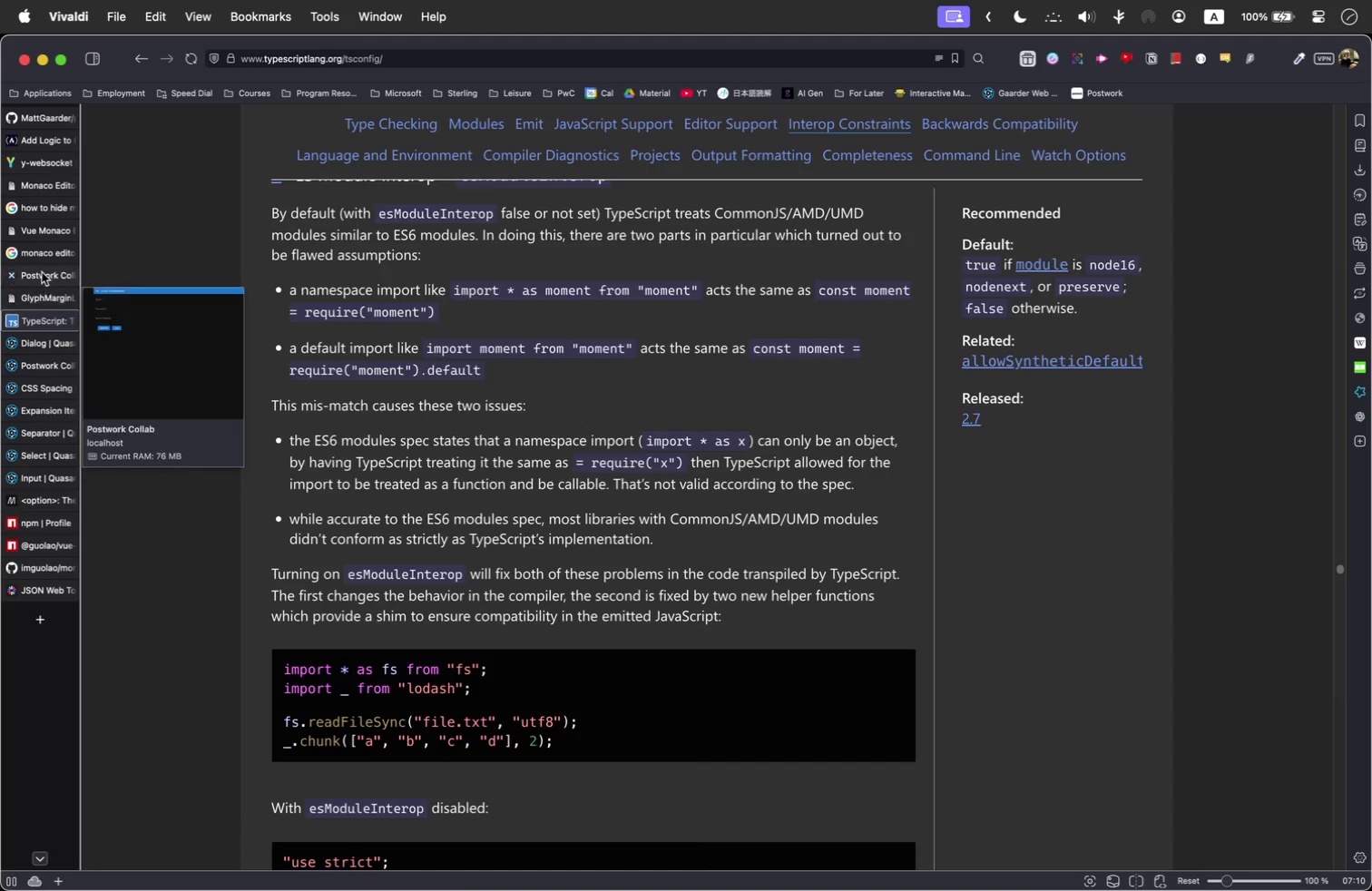 
left_click([42, 271])
 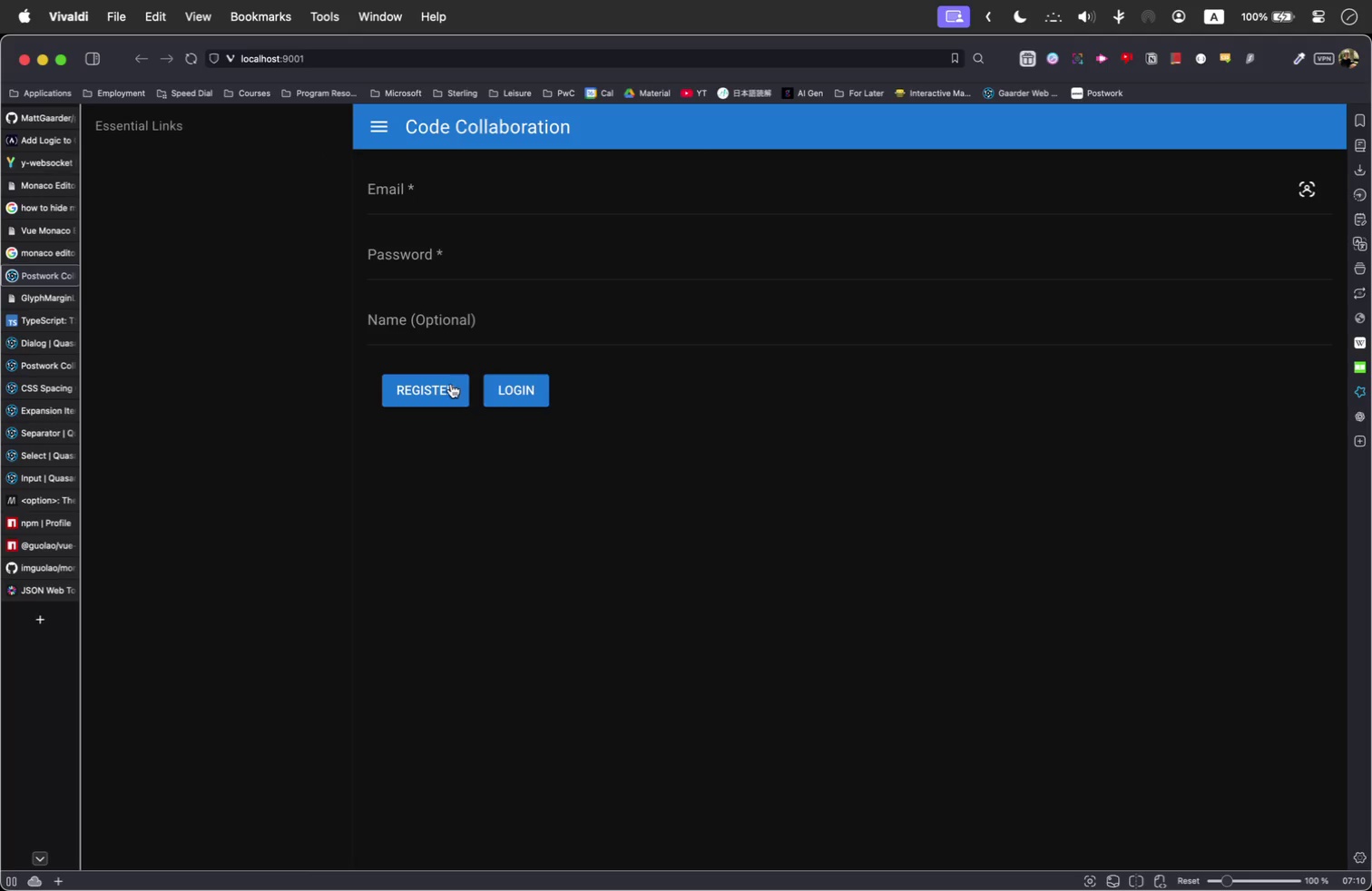 
right_click([453, 549])
 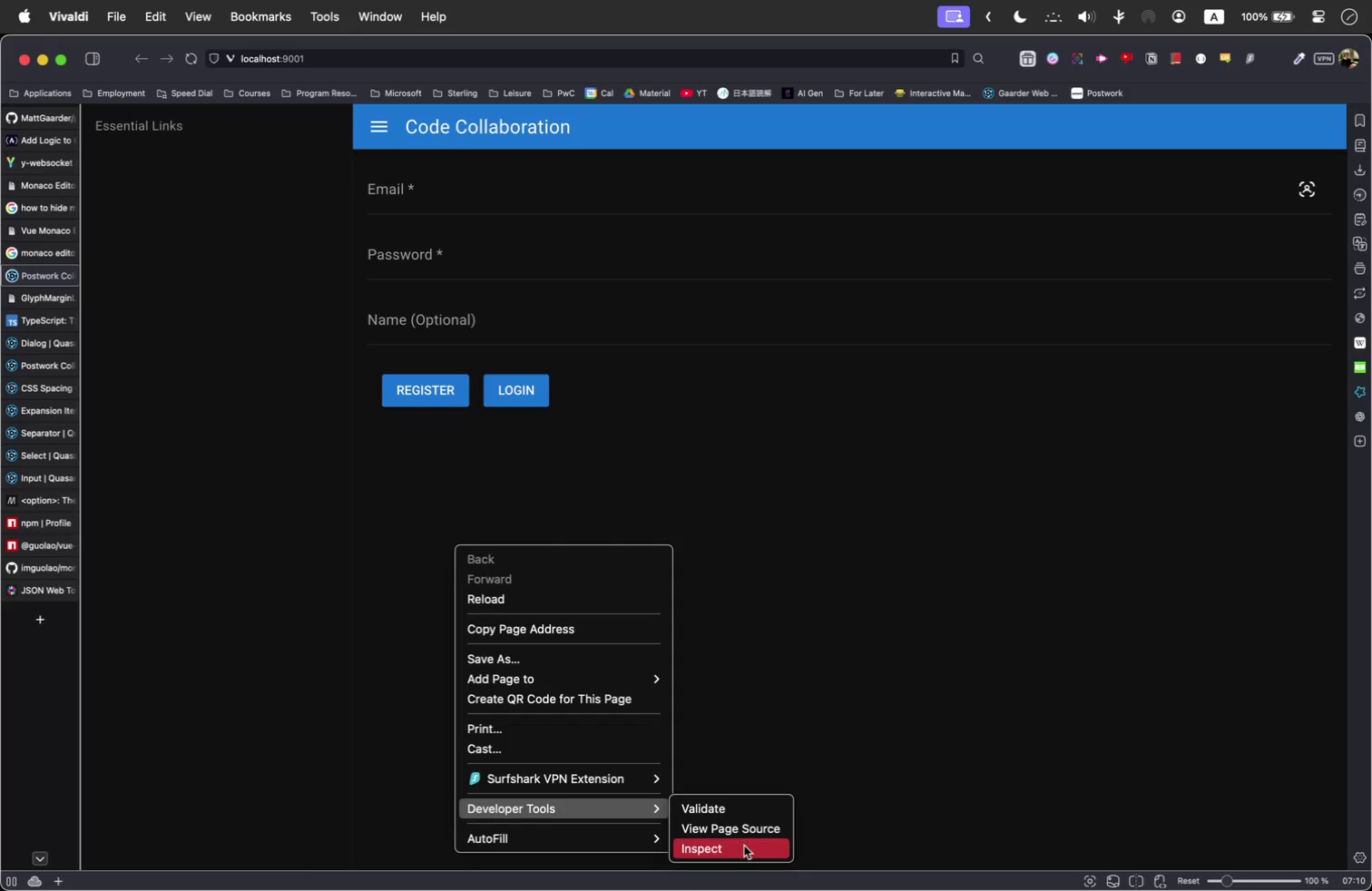 
wait(8.62)
 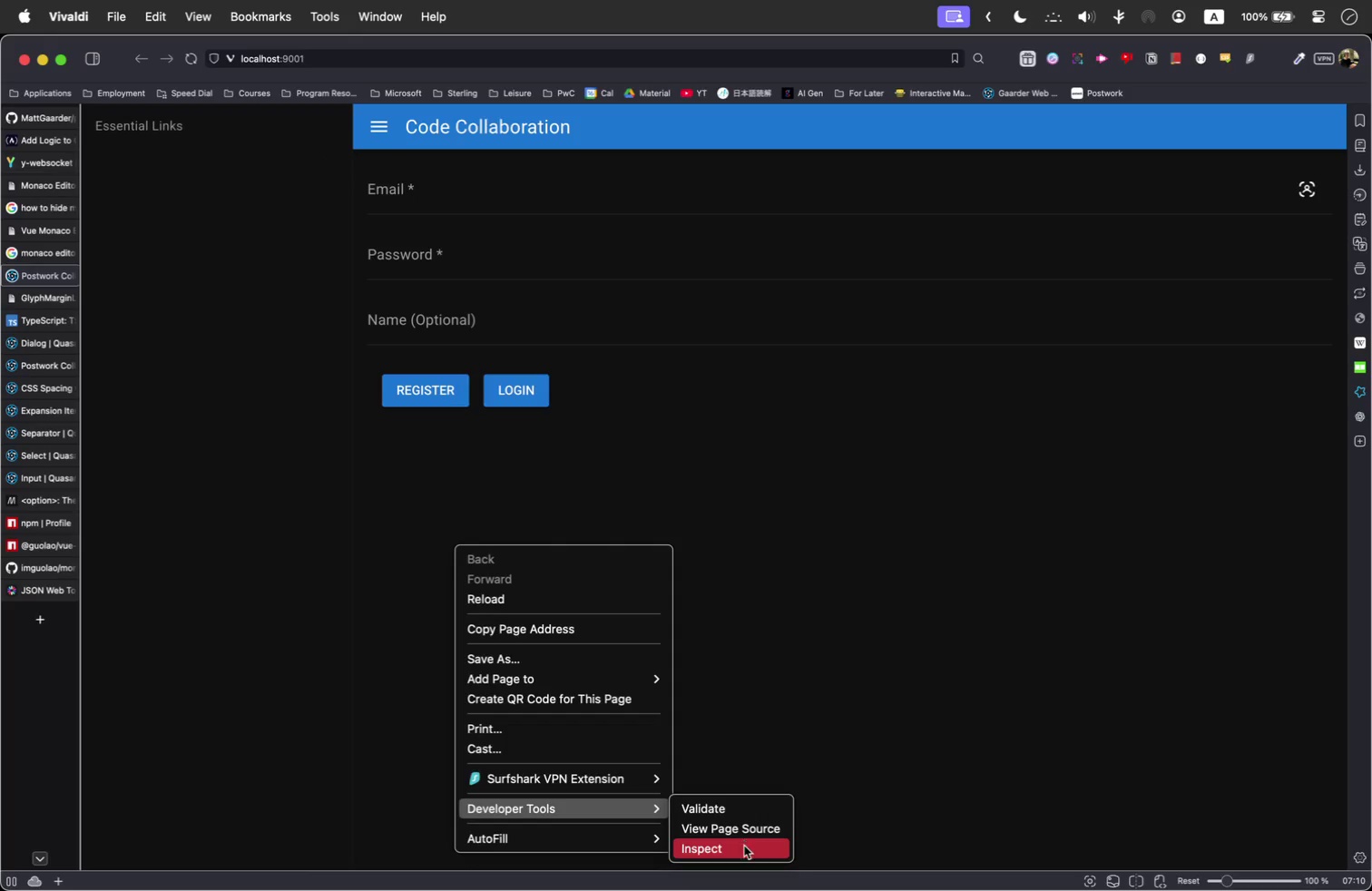 
left_click([459, 863])
 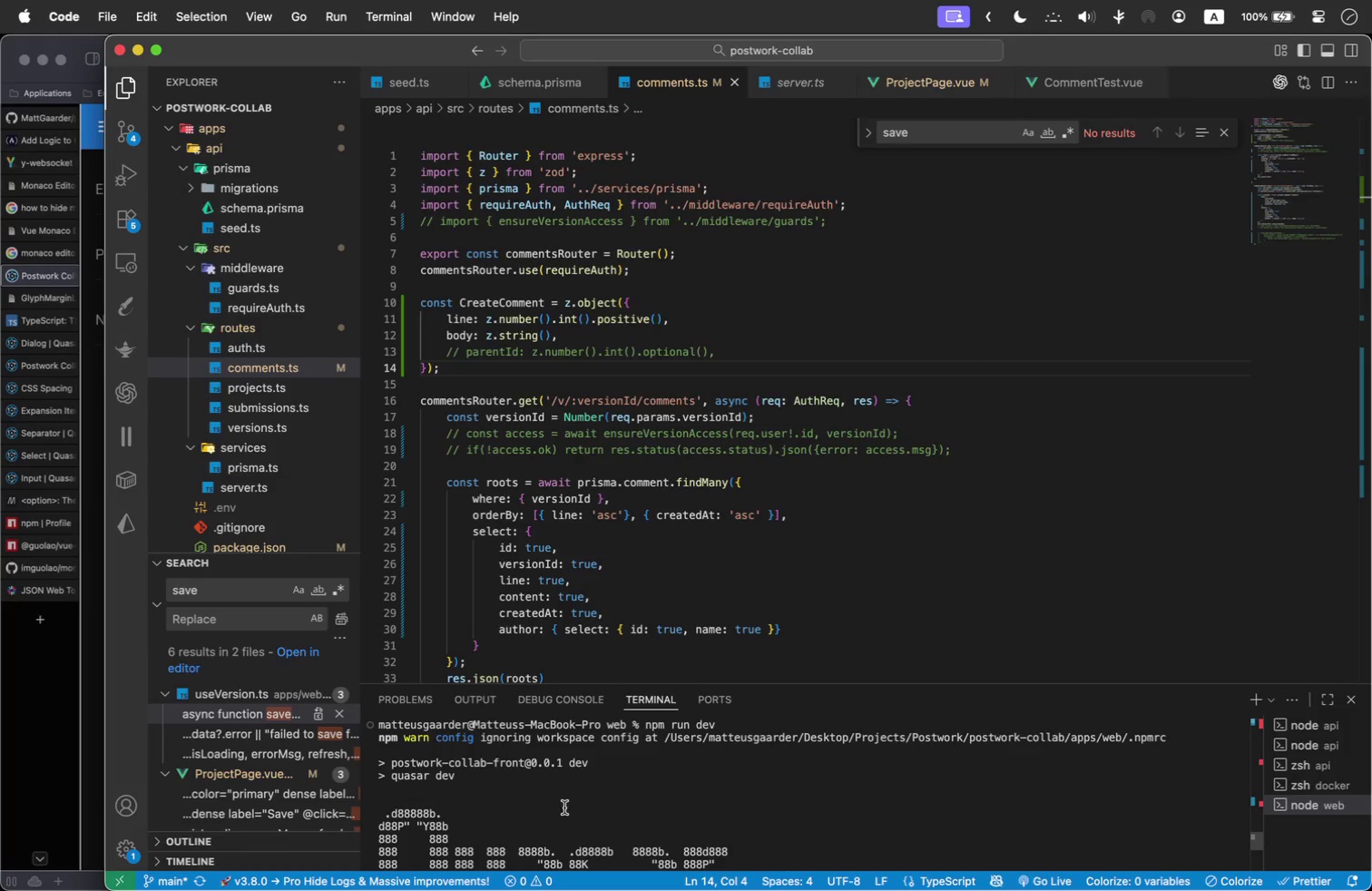 
scroll: coordinate [603, 762], scroll_direction: down, amount: 367.0
 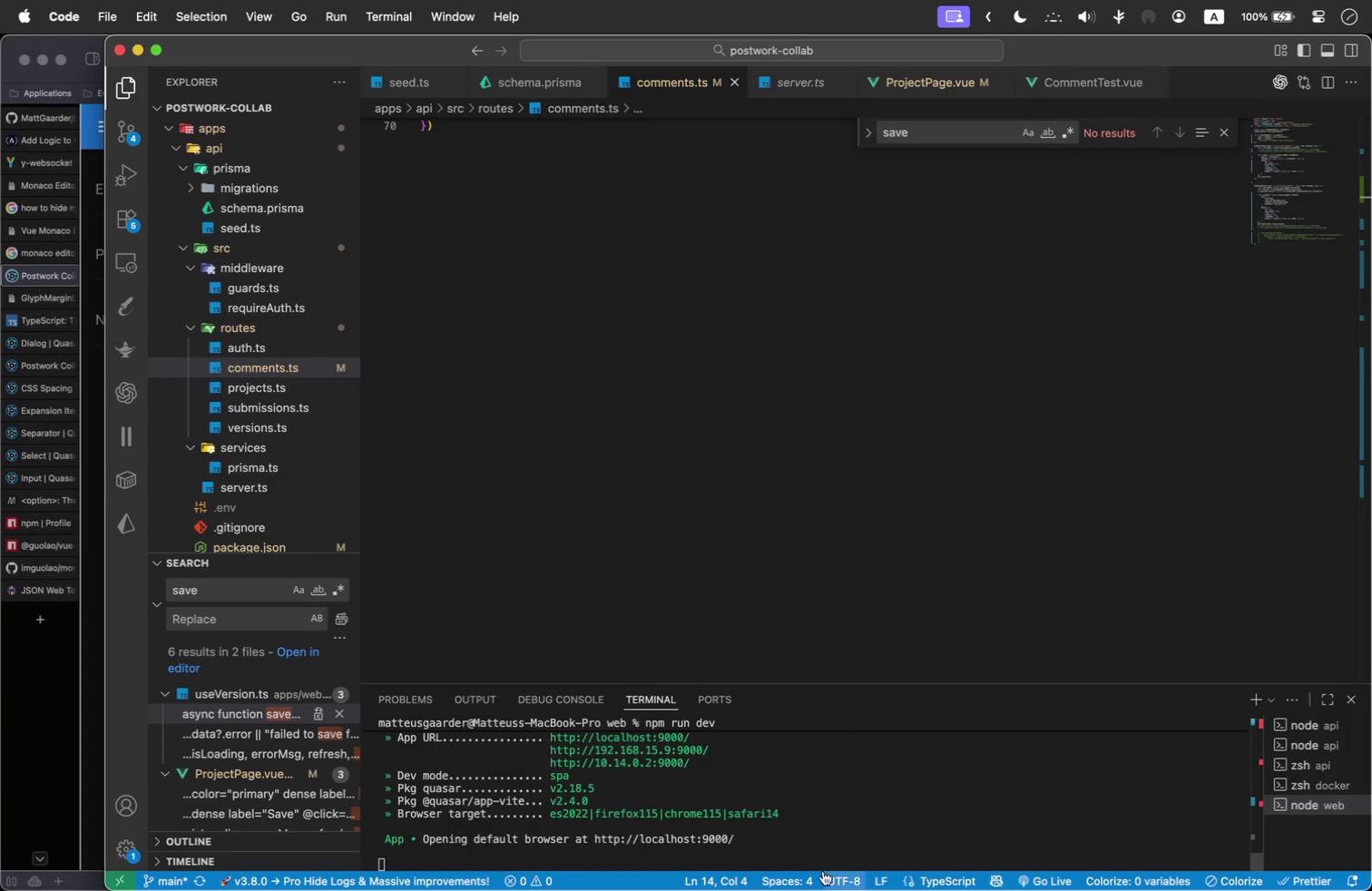 
left_click([891, 816])
 